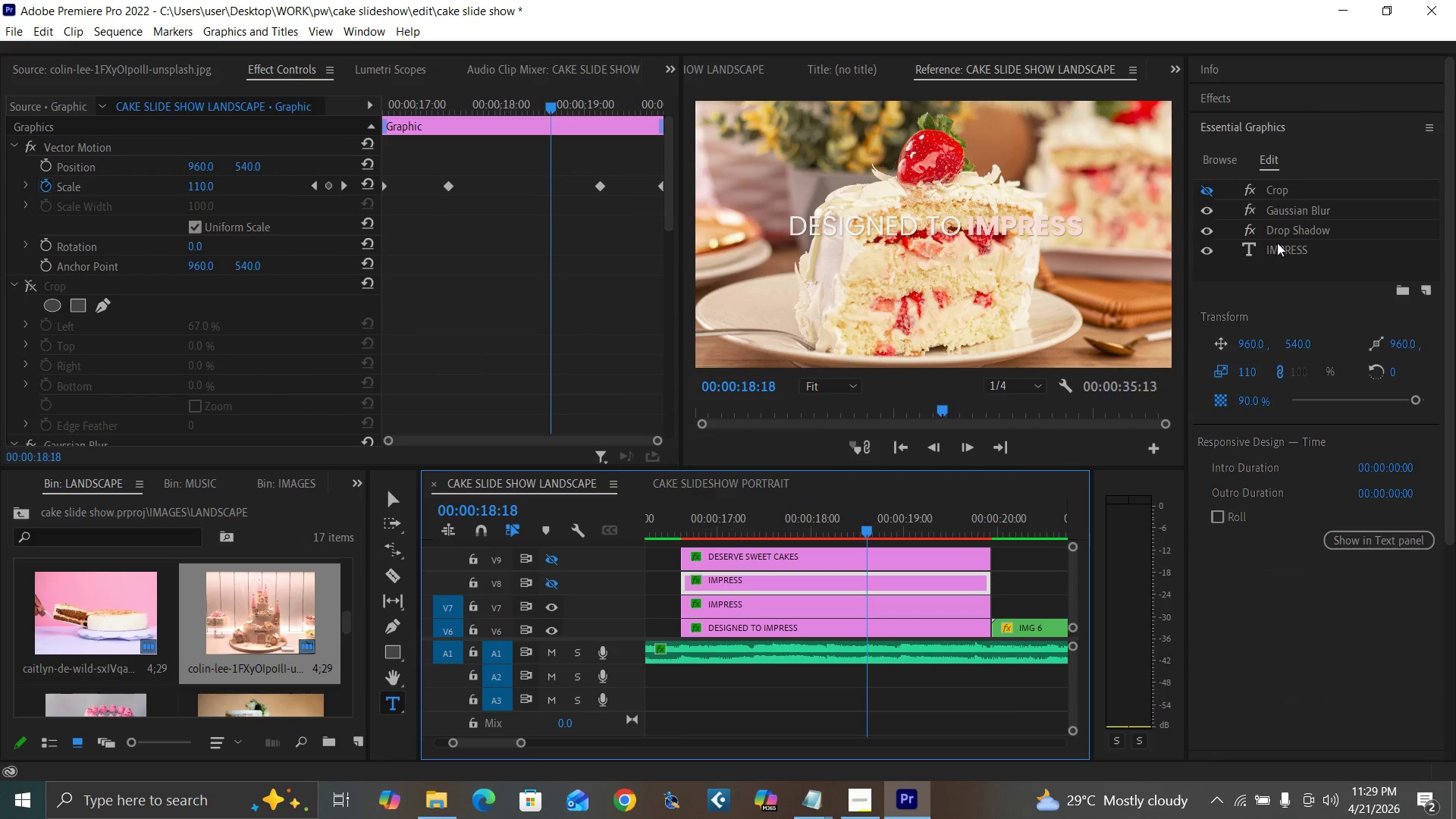 
double_click([1278, 244])
 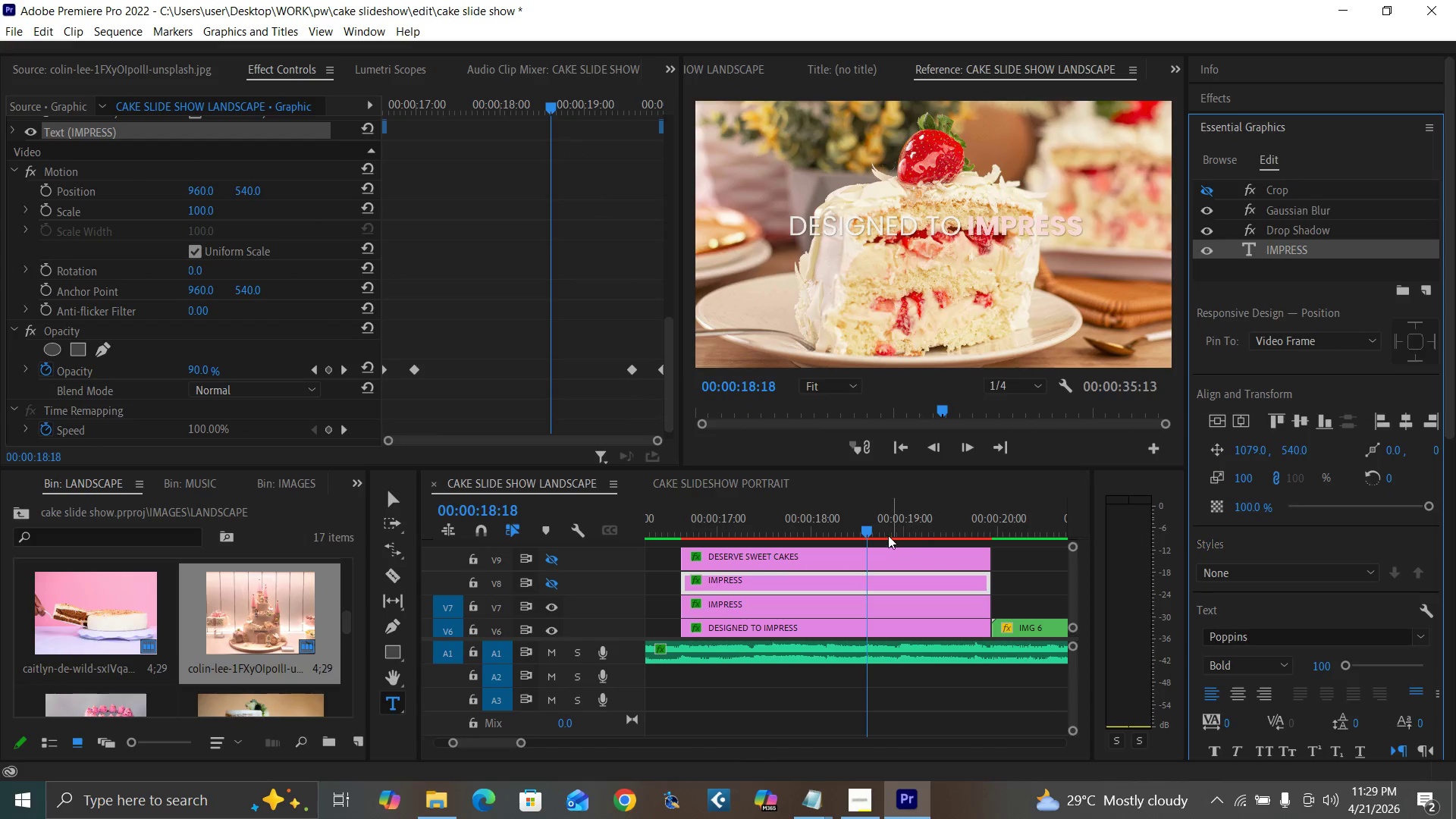 
left_click([885, 533])
 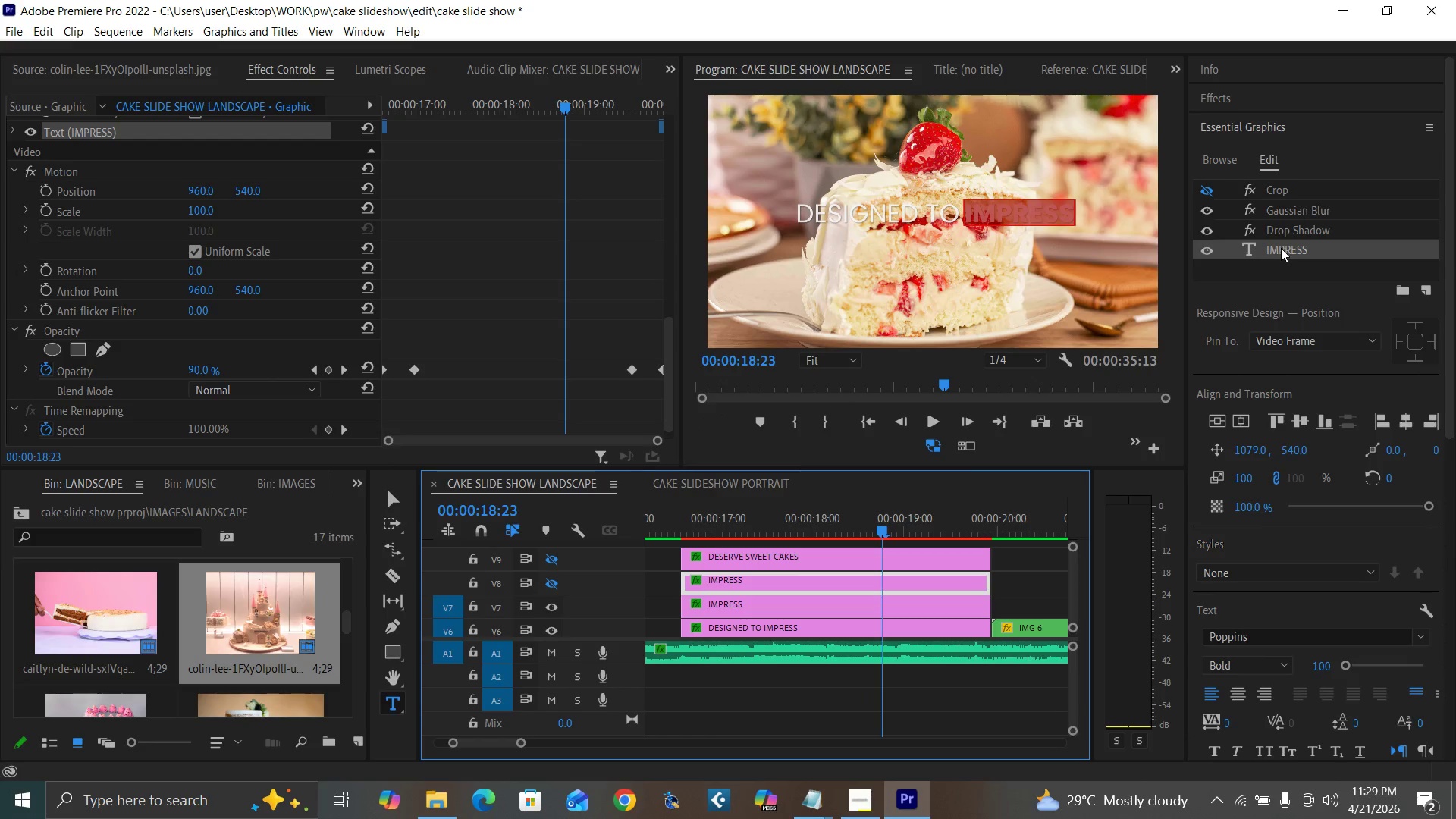 
double_click([1281, 248])
 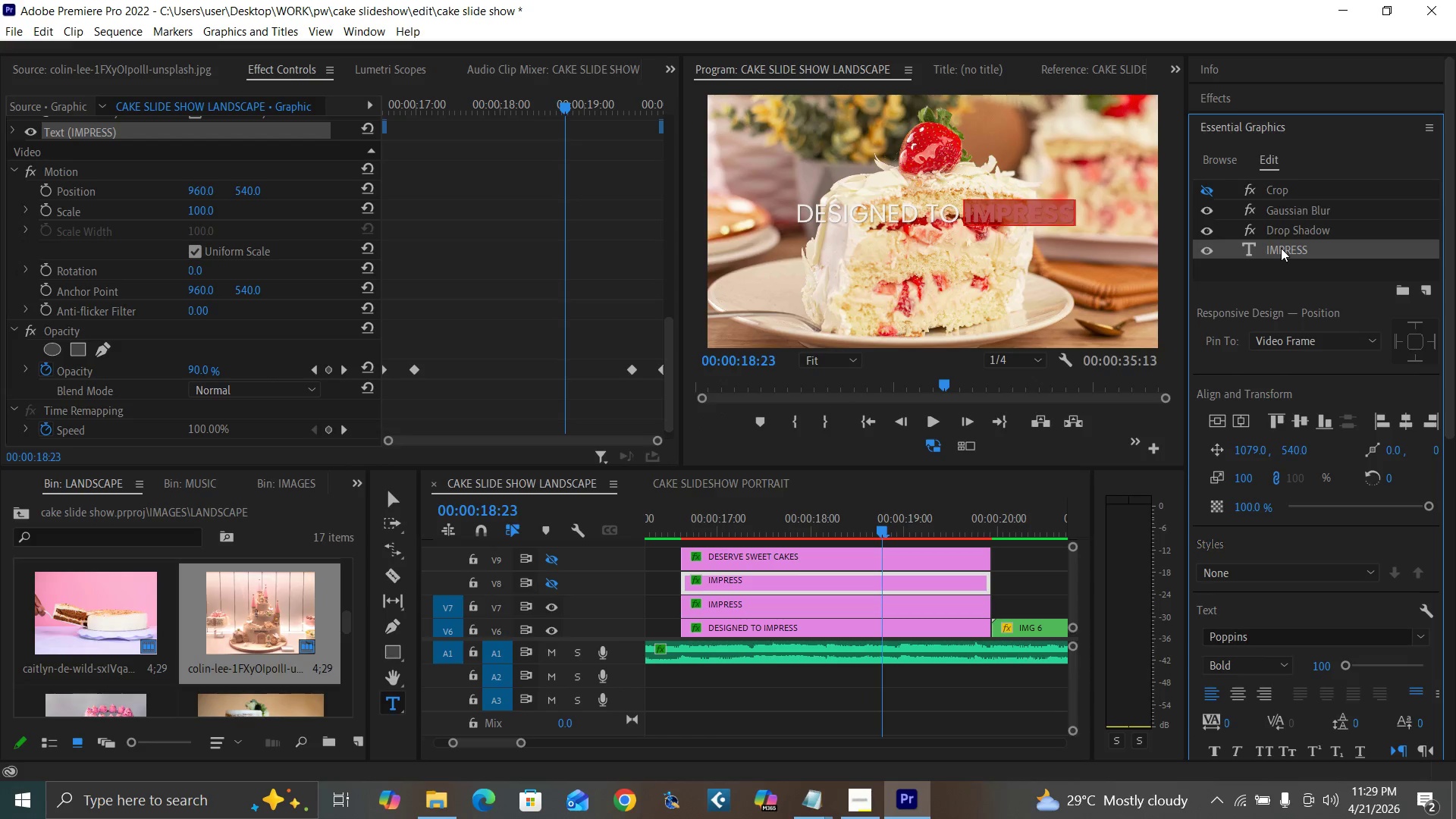 
triple_click([1281, 248])
 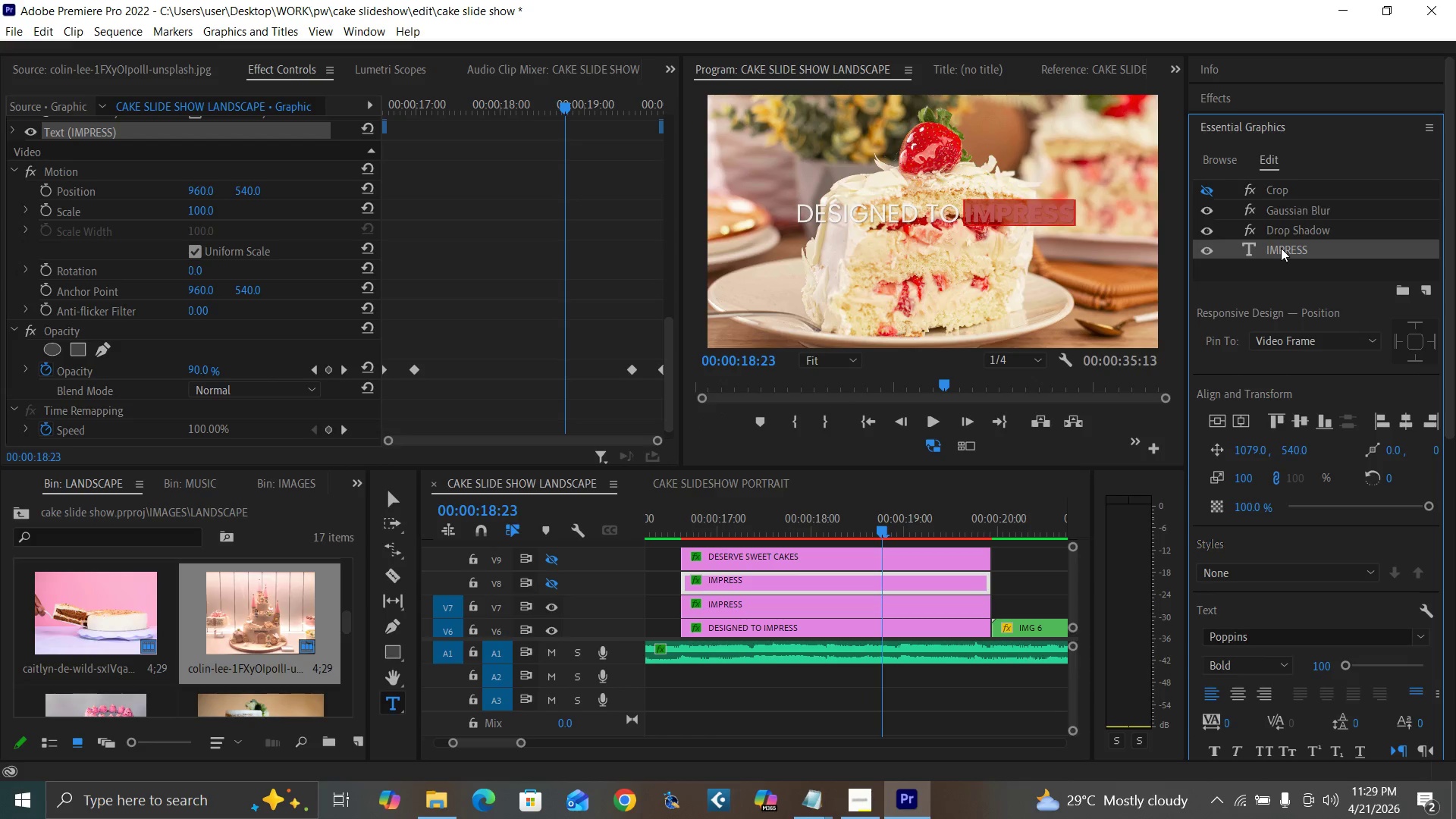 
triple_click([1281, 248])
 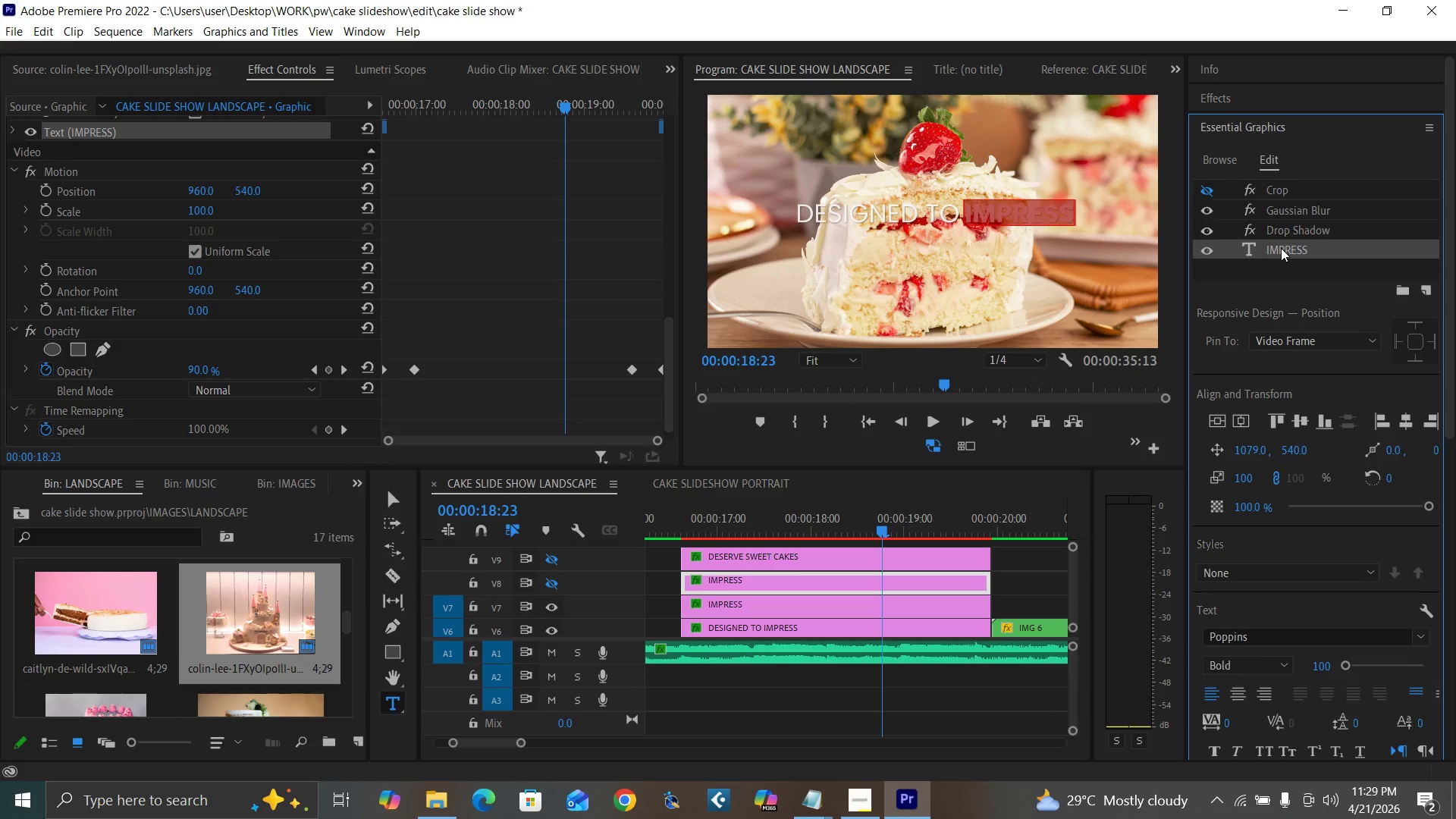 
triple_click([1281, 248])
 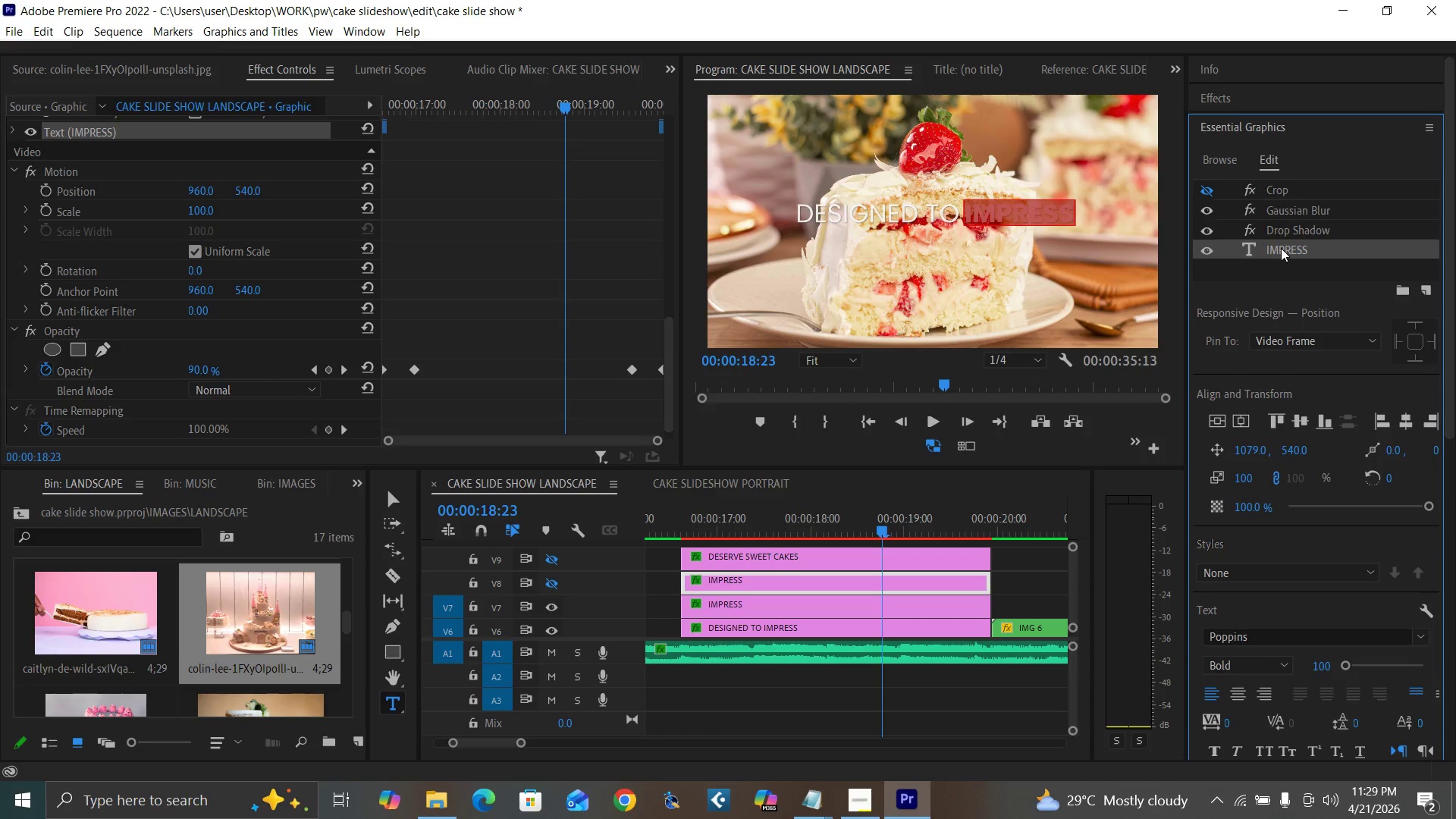 
triple_click([1281, 248])
 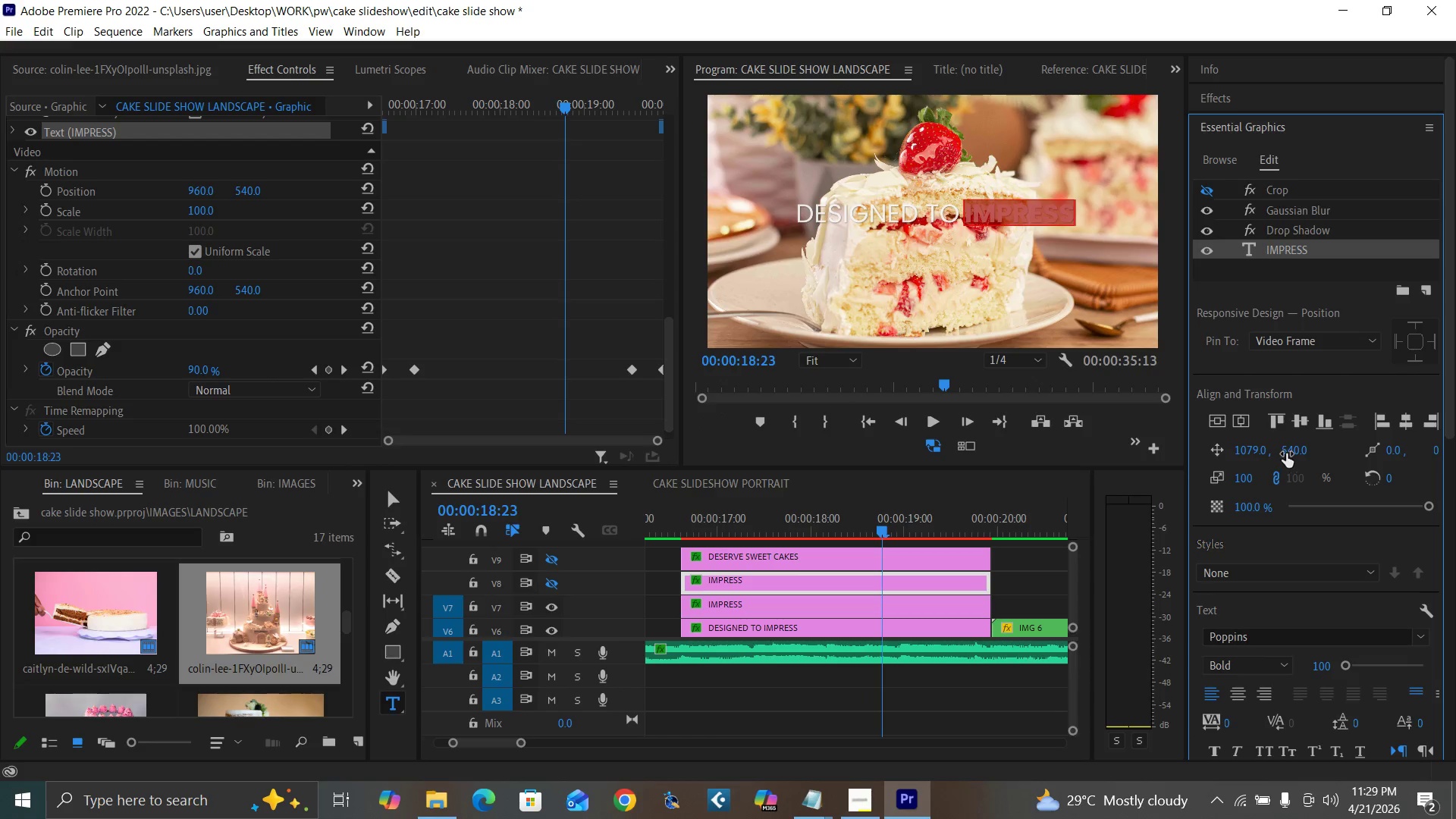 
left_click([1287, 450])
 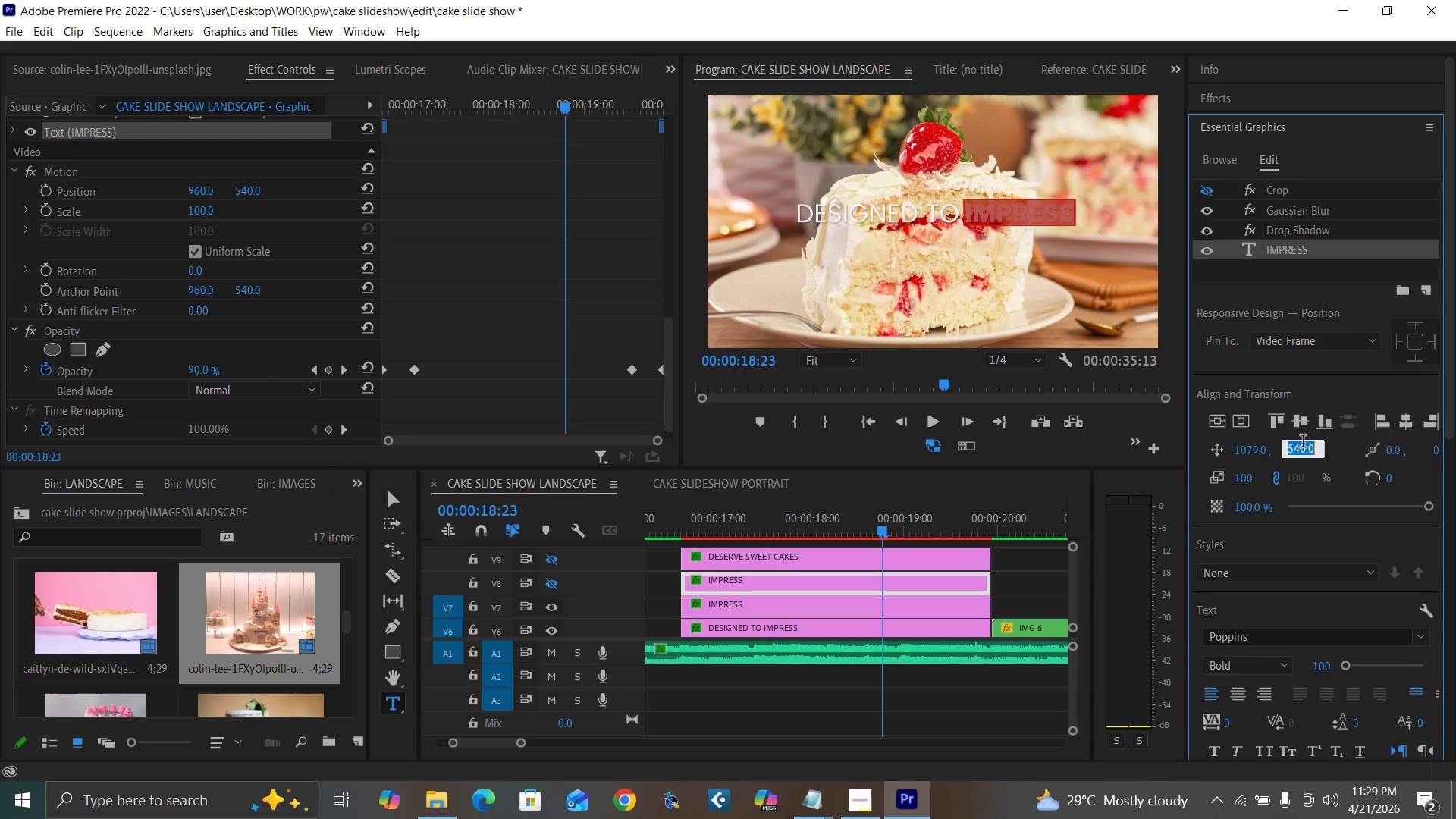 
type(640)
 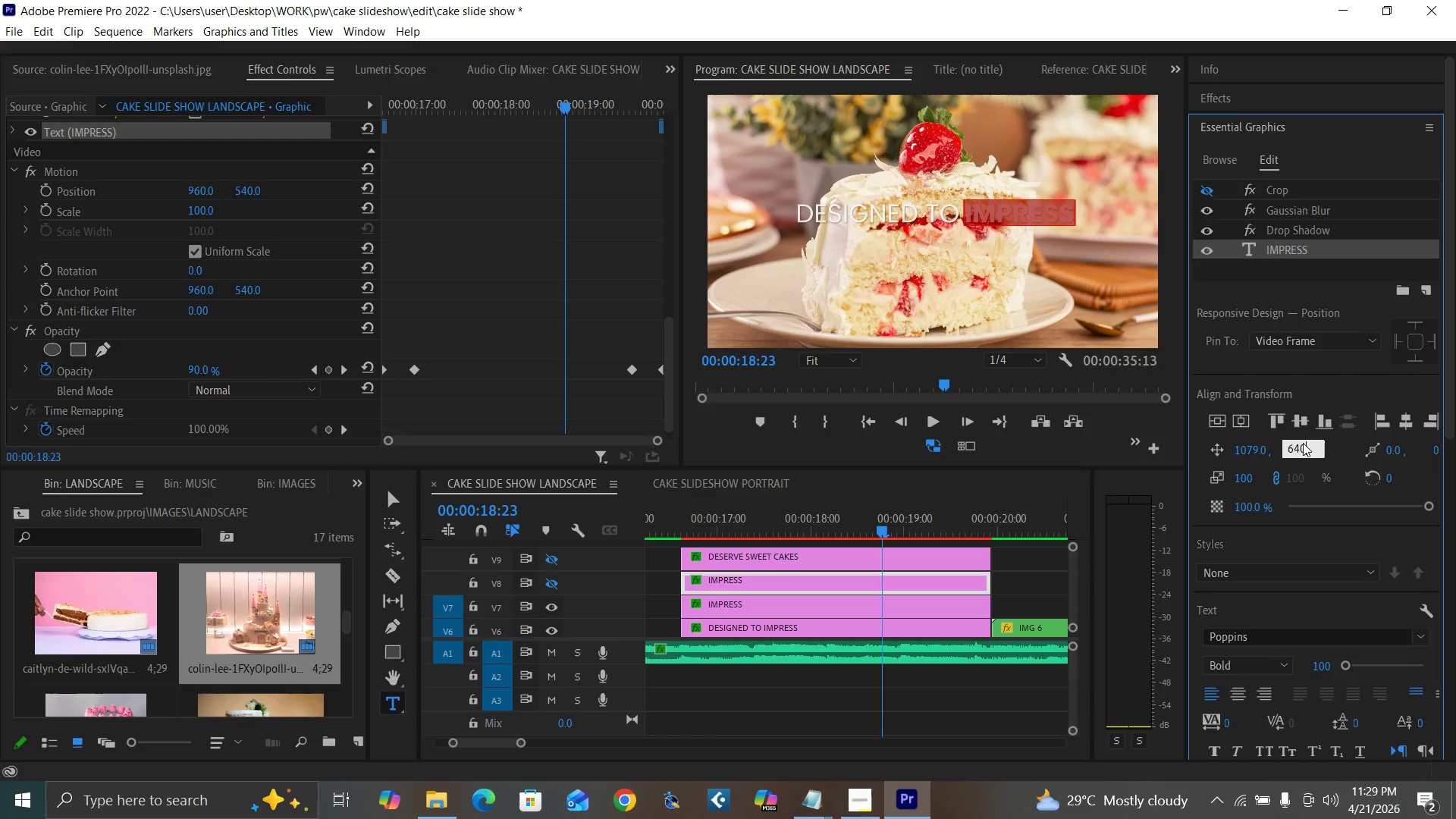 
key(Enter)
 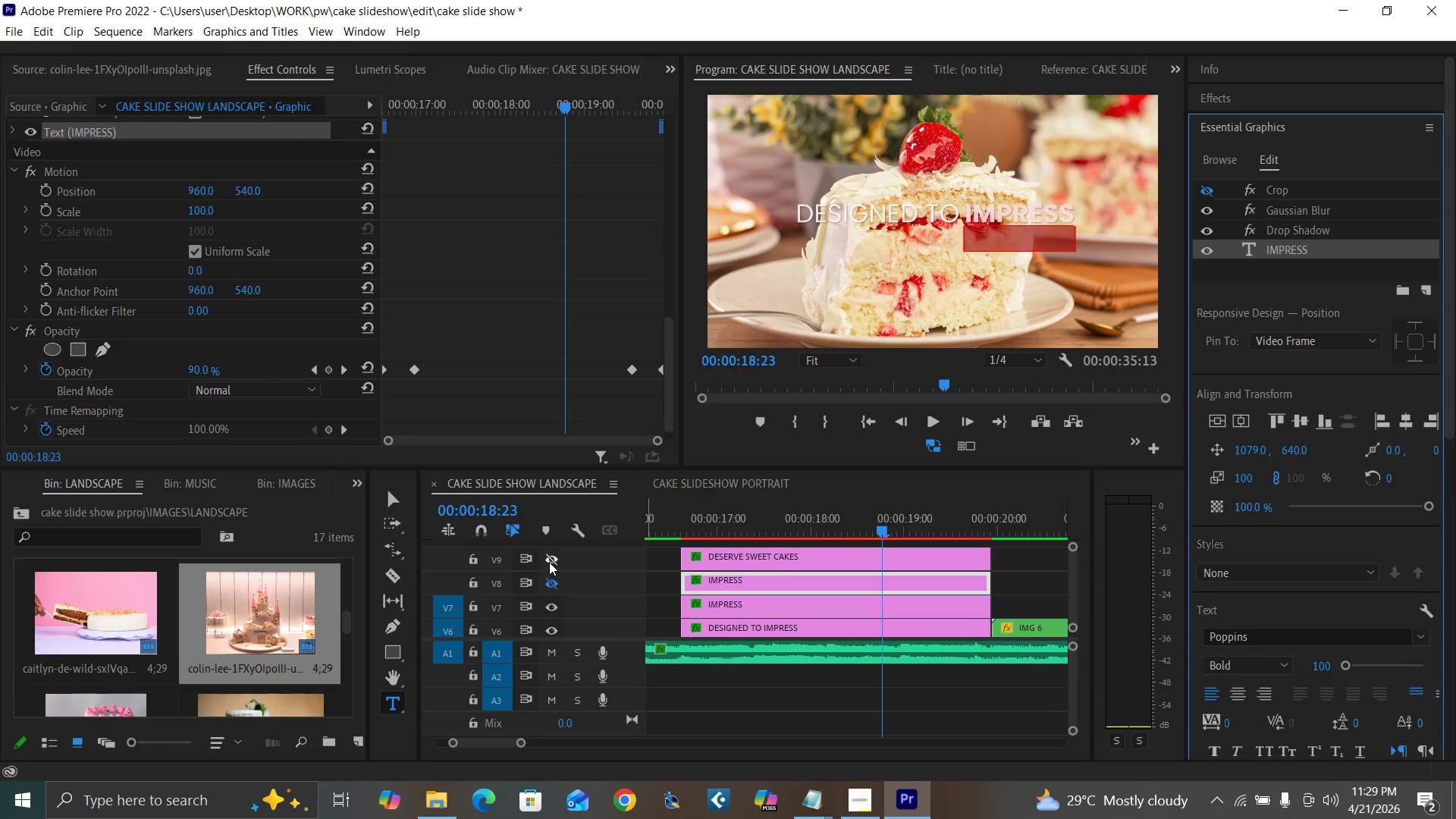 
left_click([549, 562])
 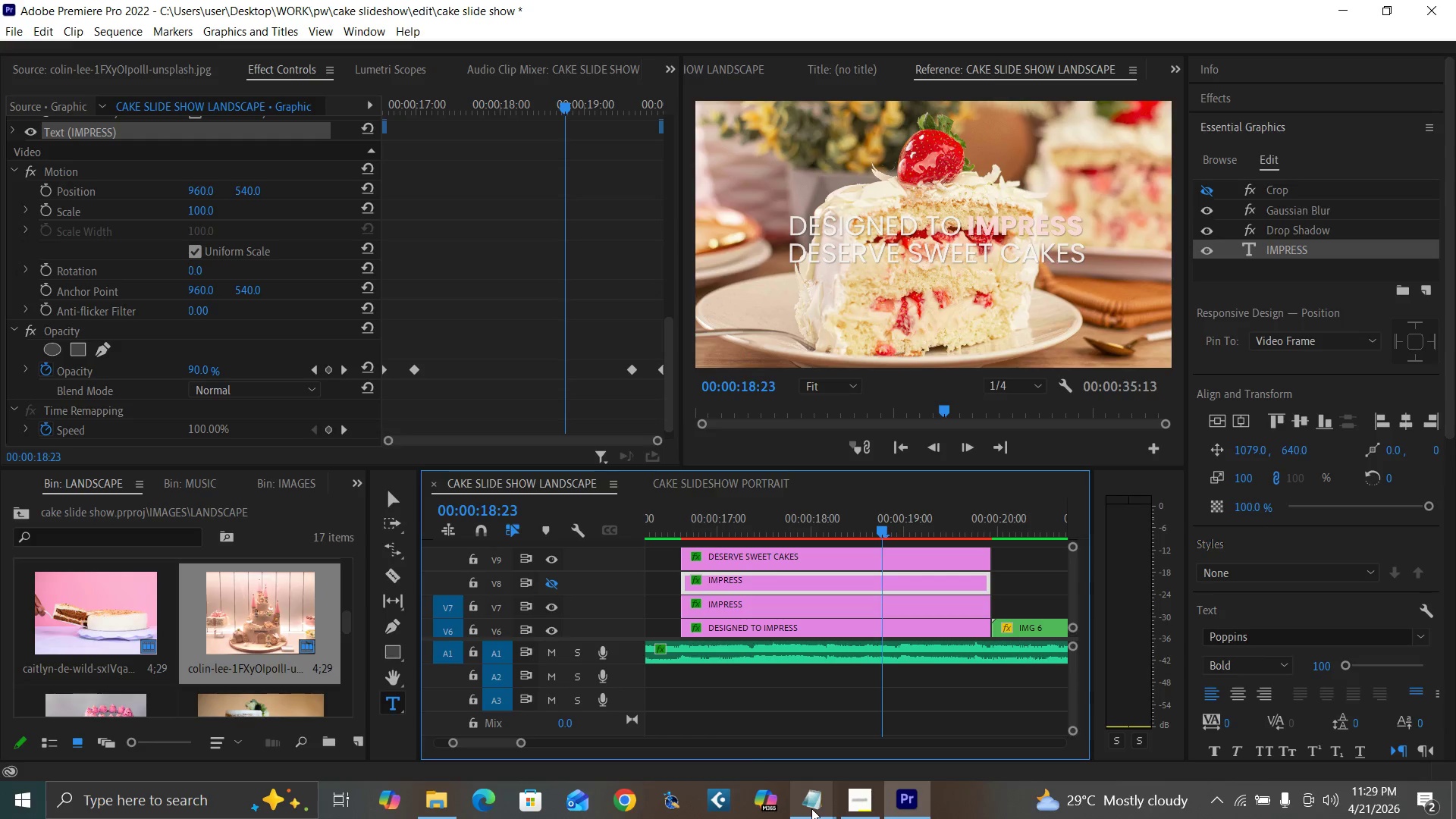 
wait(5.7)
 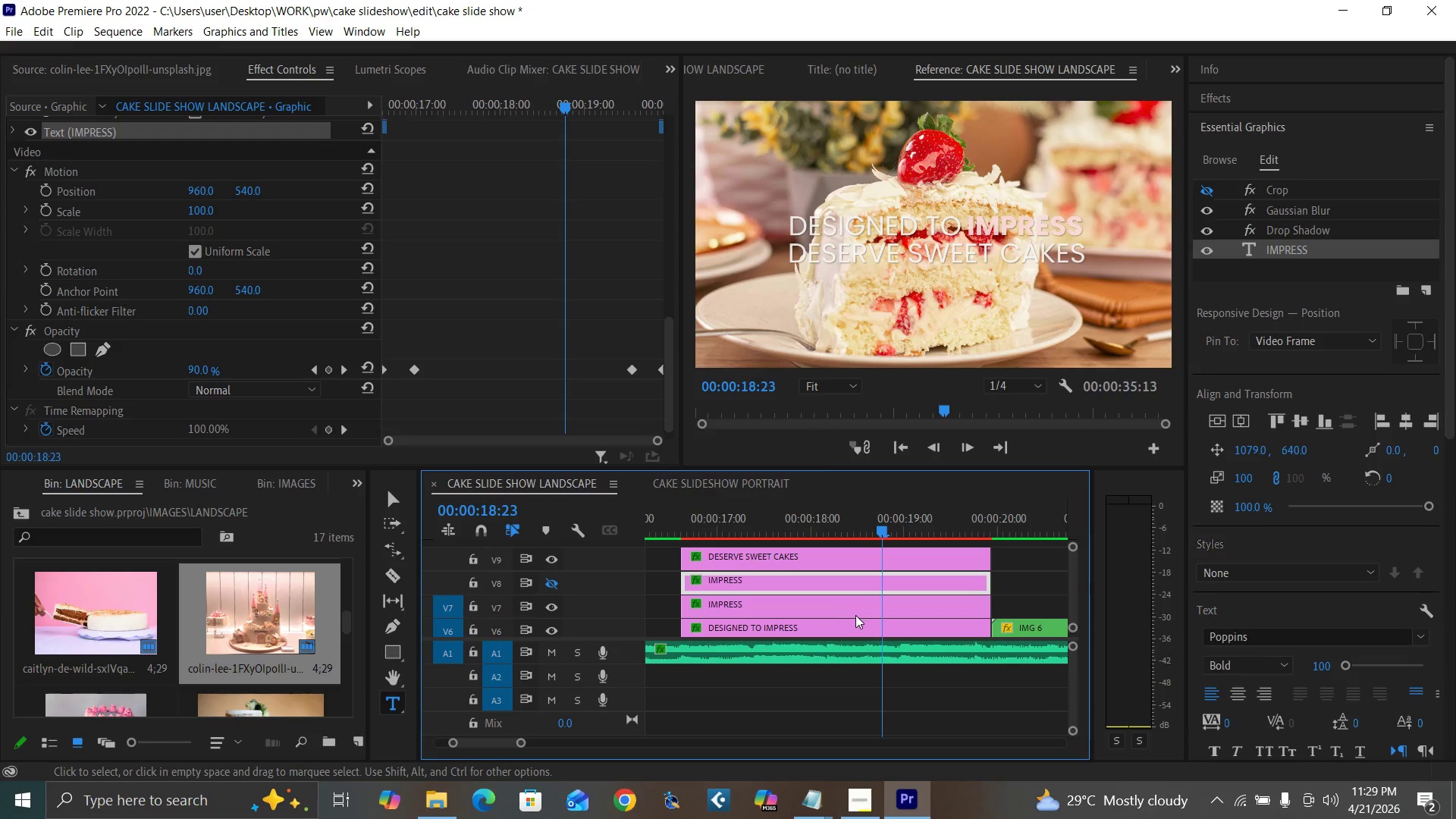 
left_click([817, 740])
 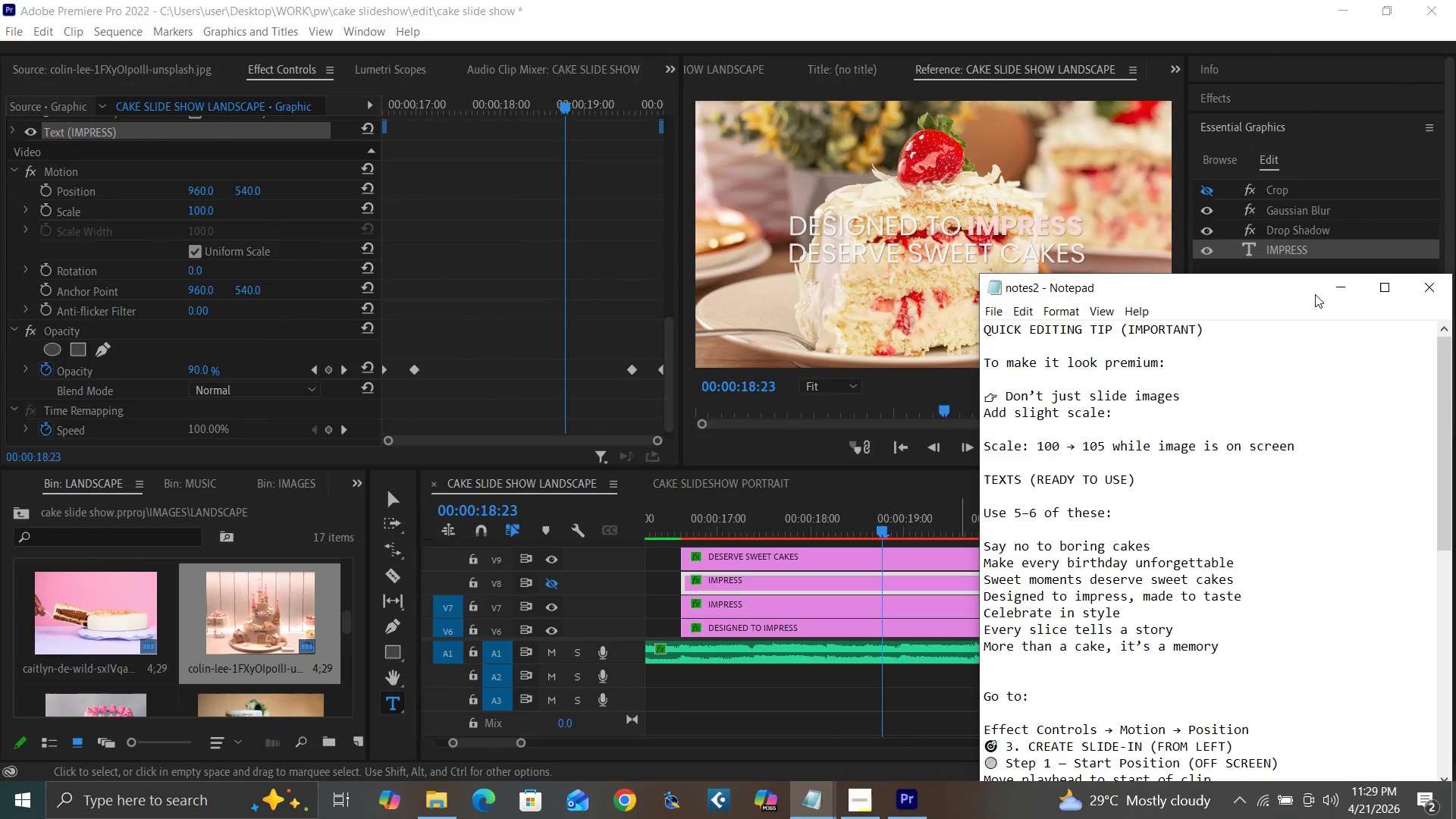 
wait(5.62)
 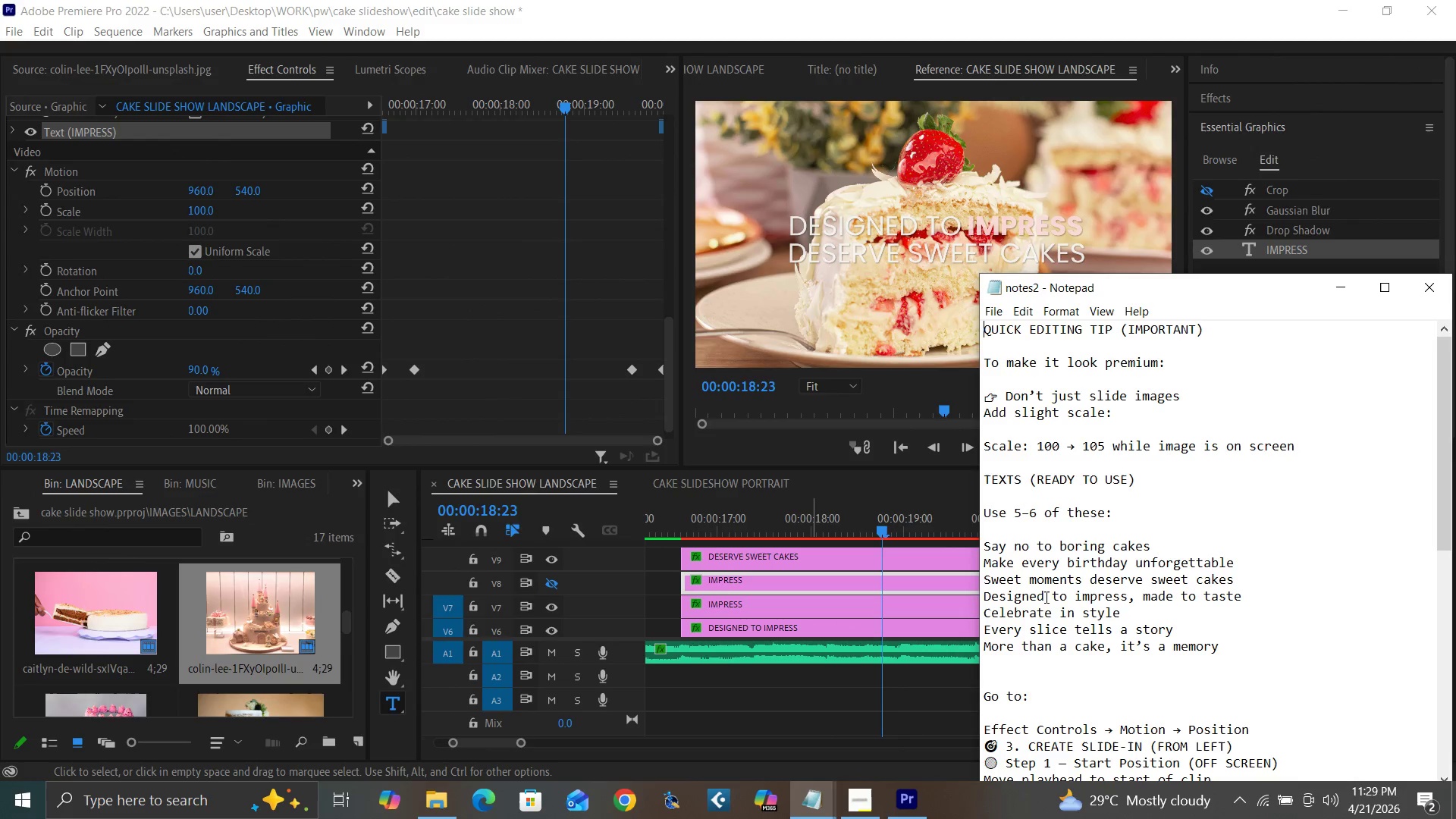 
left_click([1326, 288])
 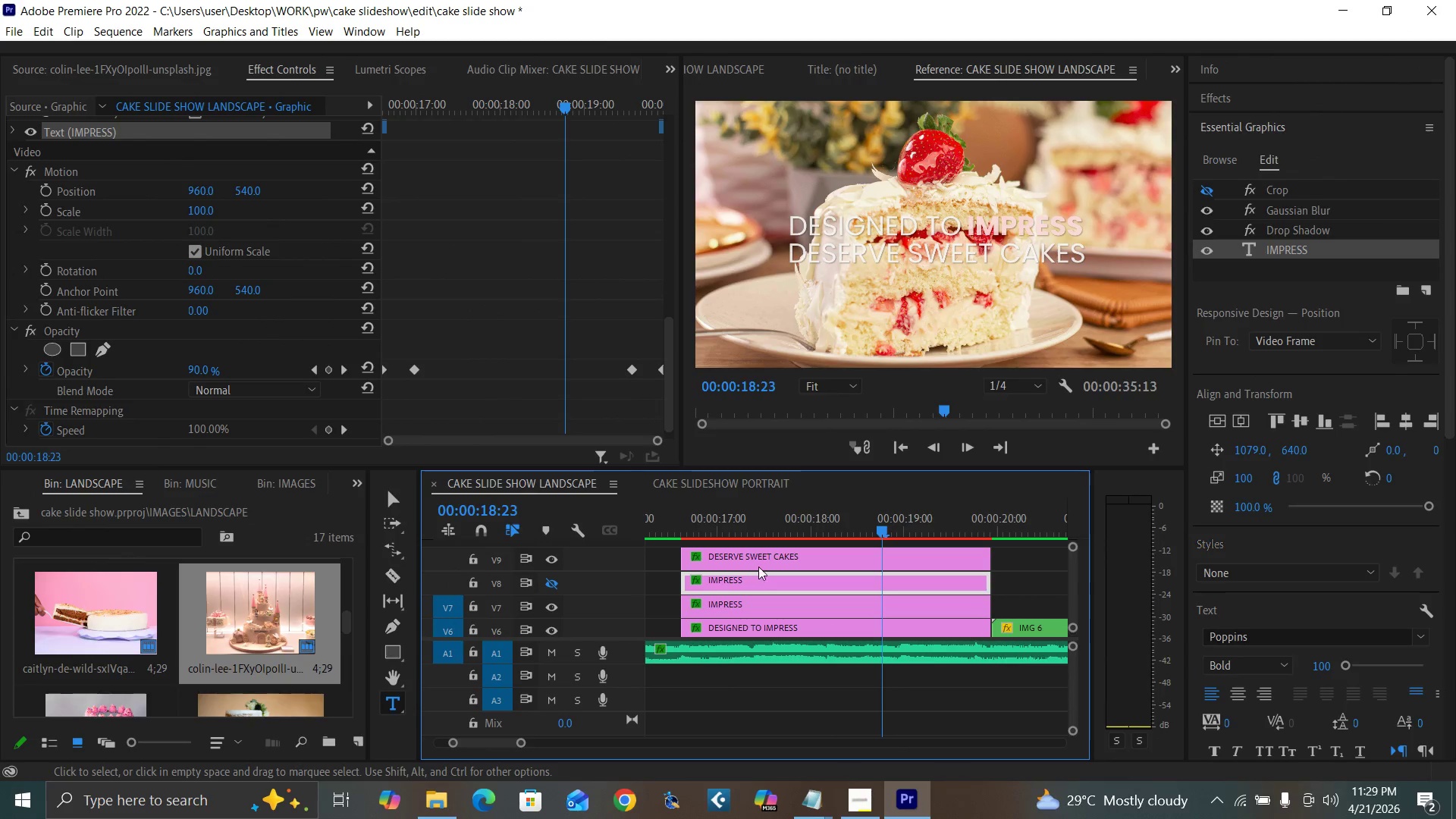 
left_click([765, 561])
 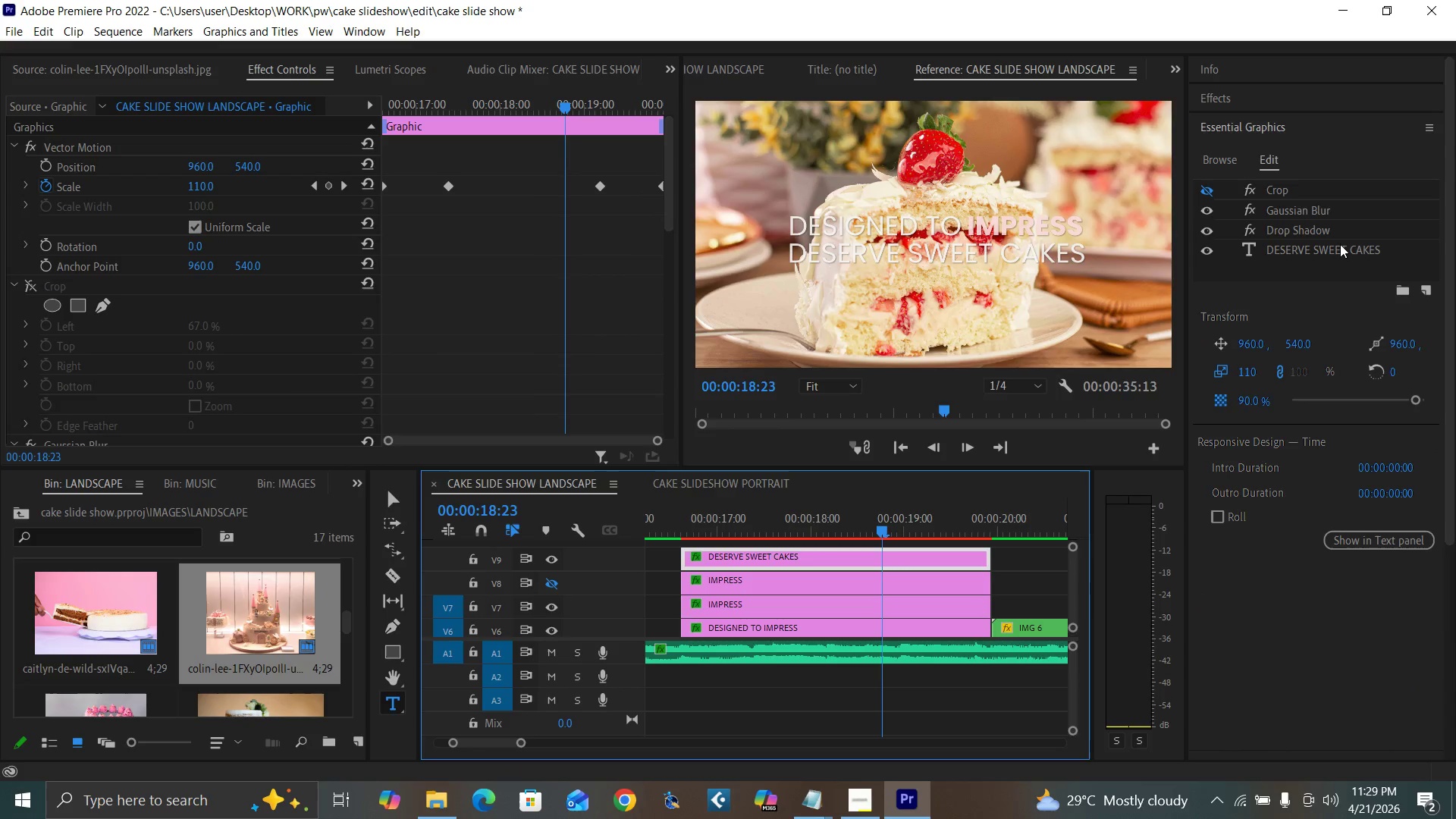 
double_click([1338, 245])
 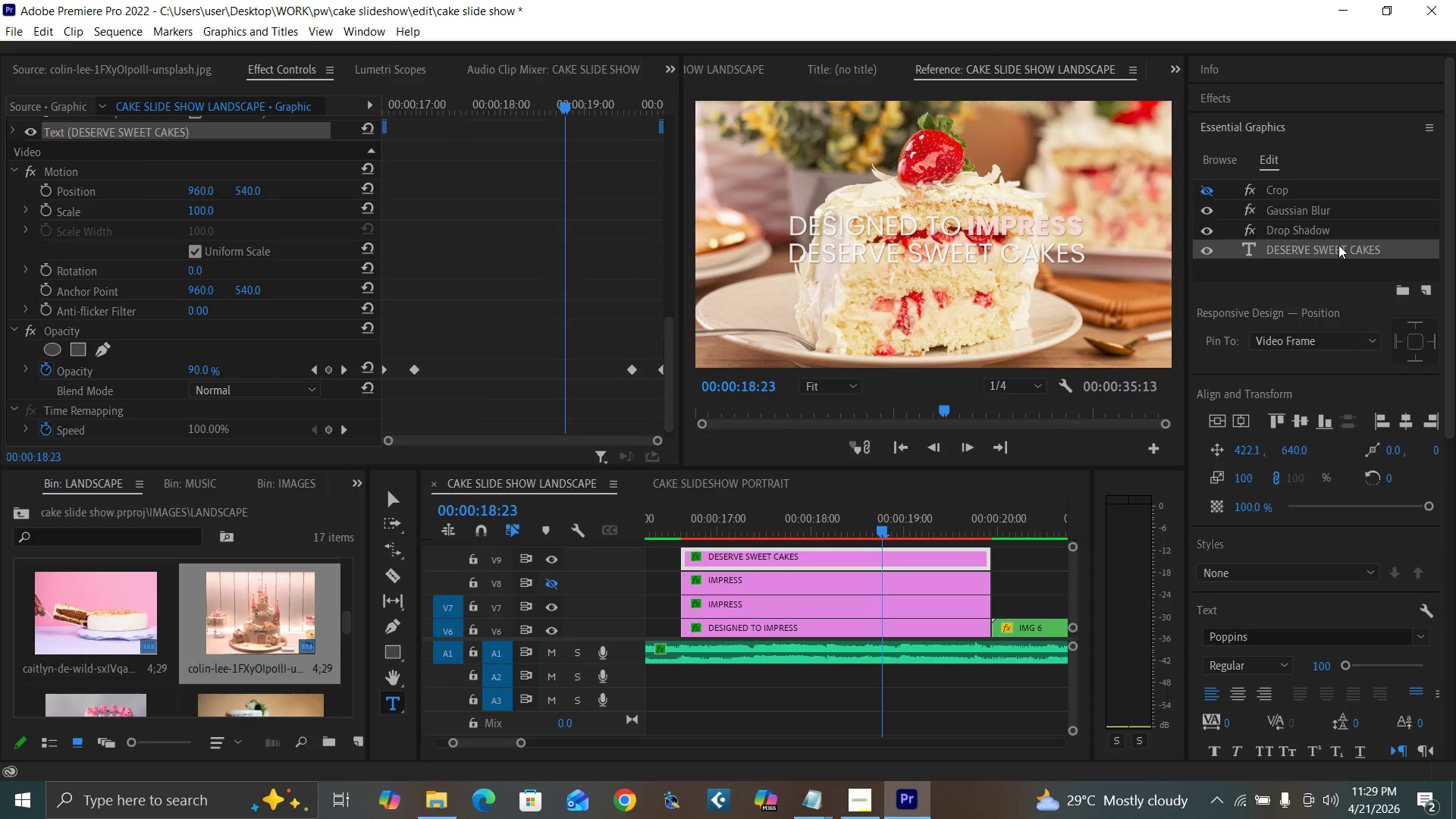 
triple_click([1338, 245])
 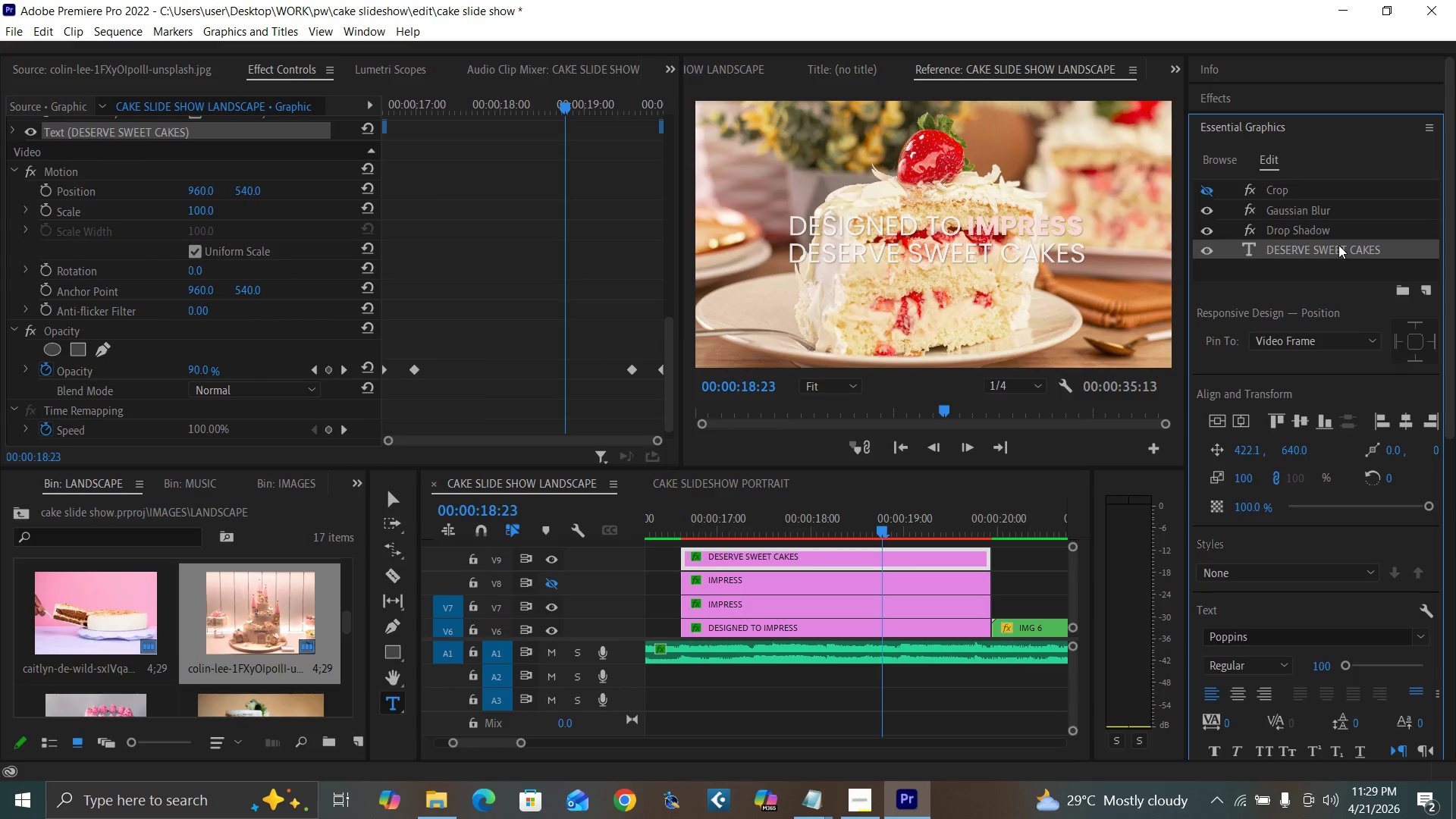 
triple_click([1338, 245])
 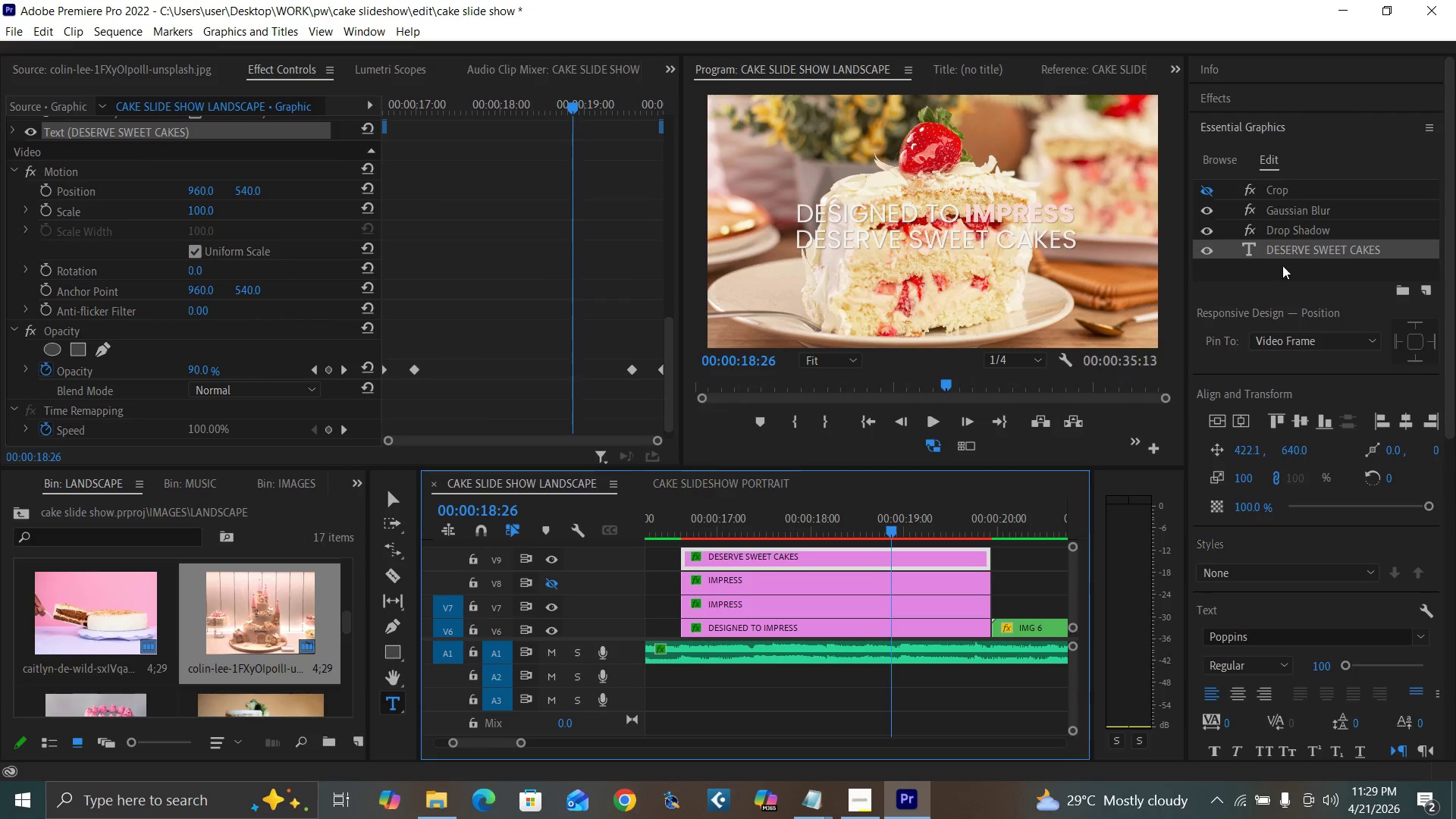 
double_click([1311, 244])
 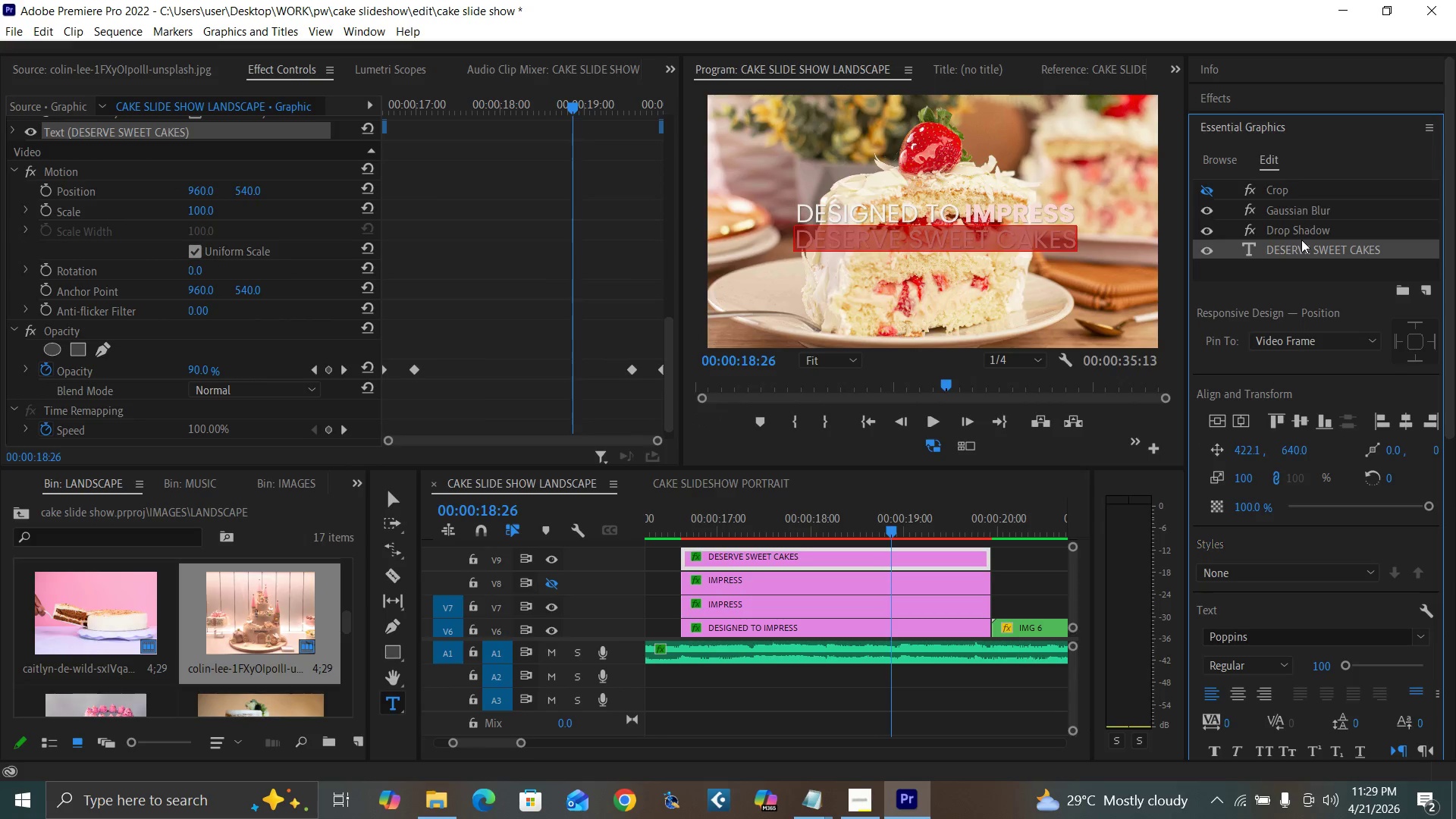 
type(MADE TO TASTE)
 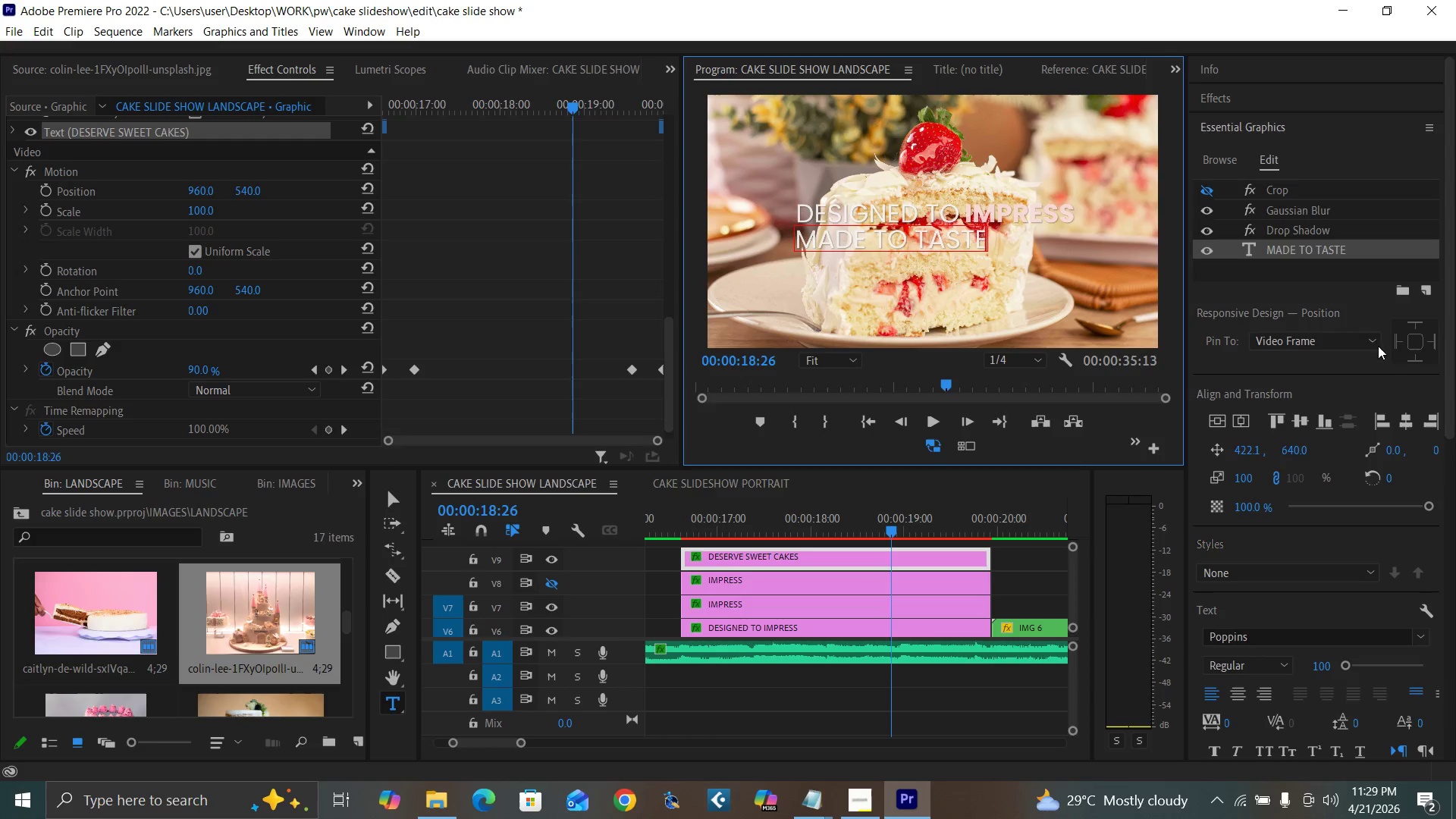 
double_click([1318, 247])
 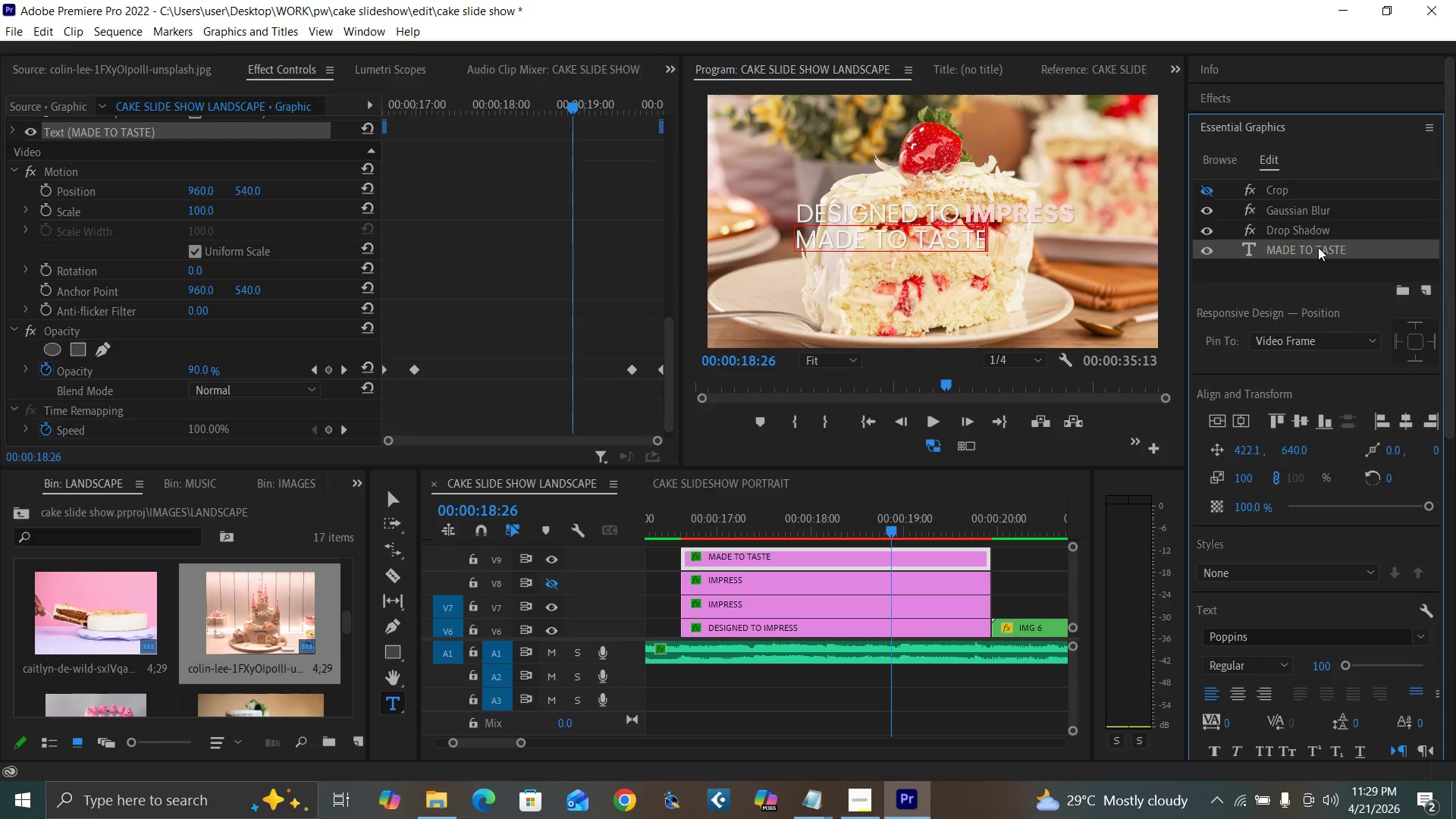 
triple_click([1318, 247])
 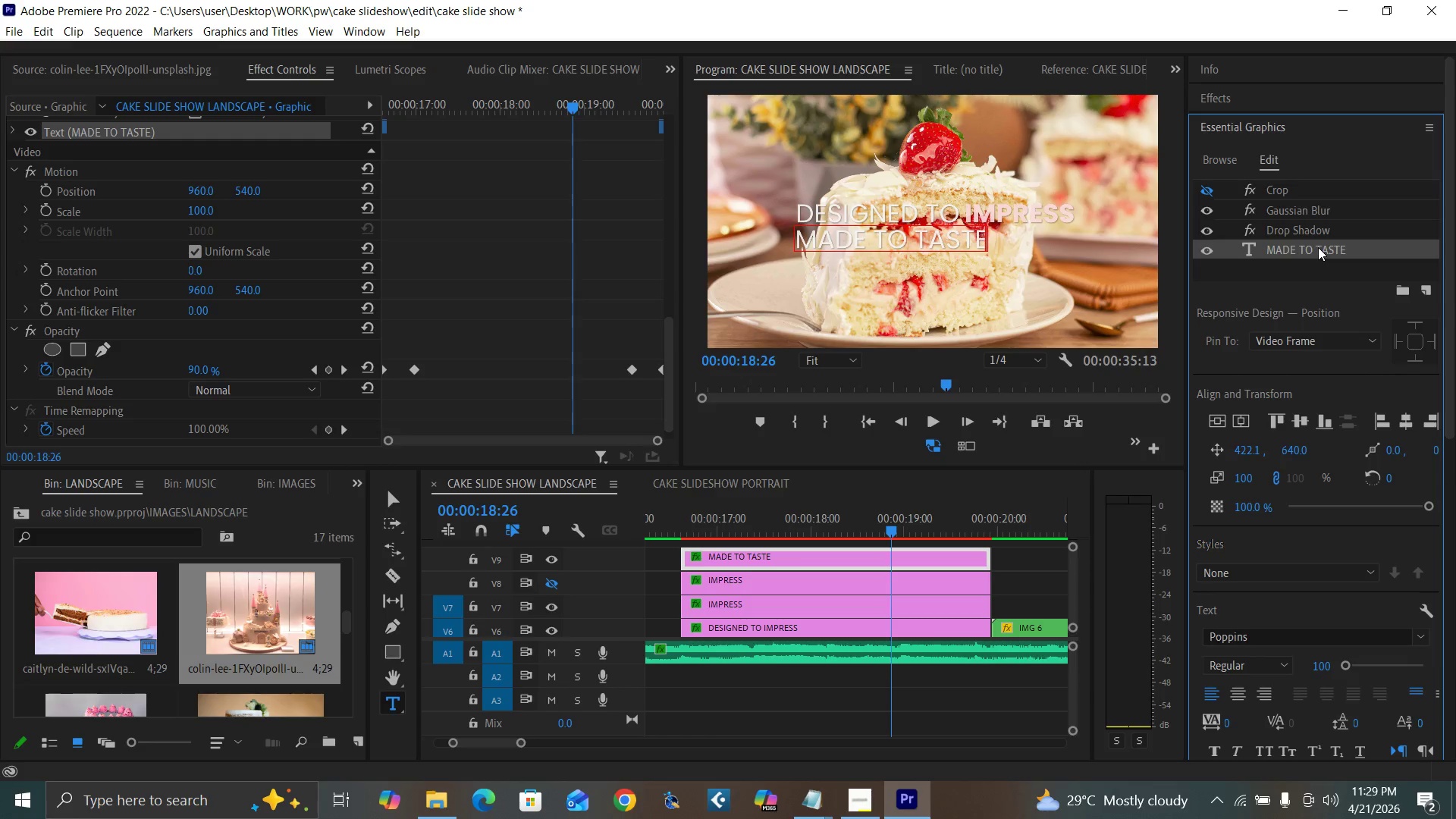 
triple_click([1318, 247])
 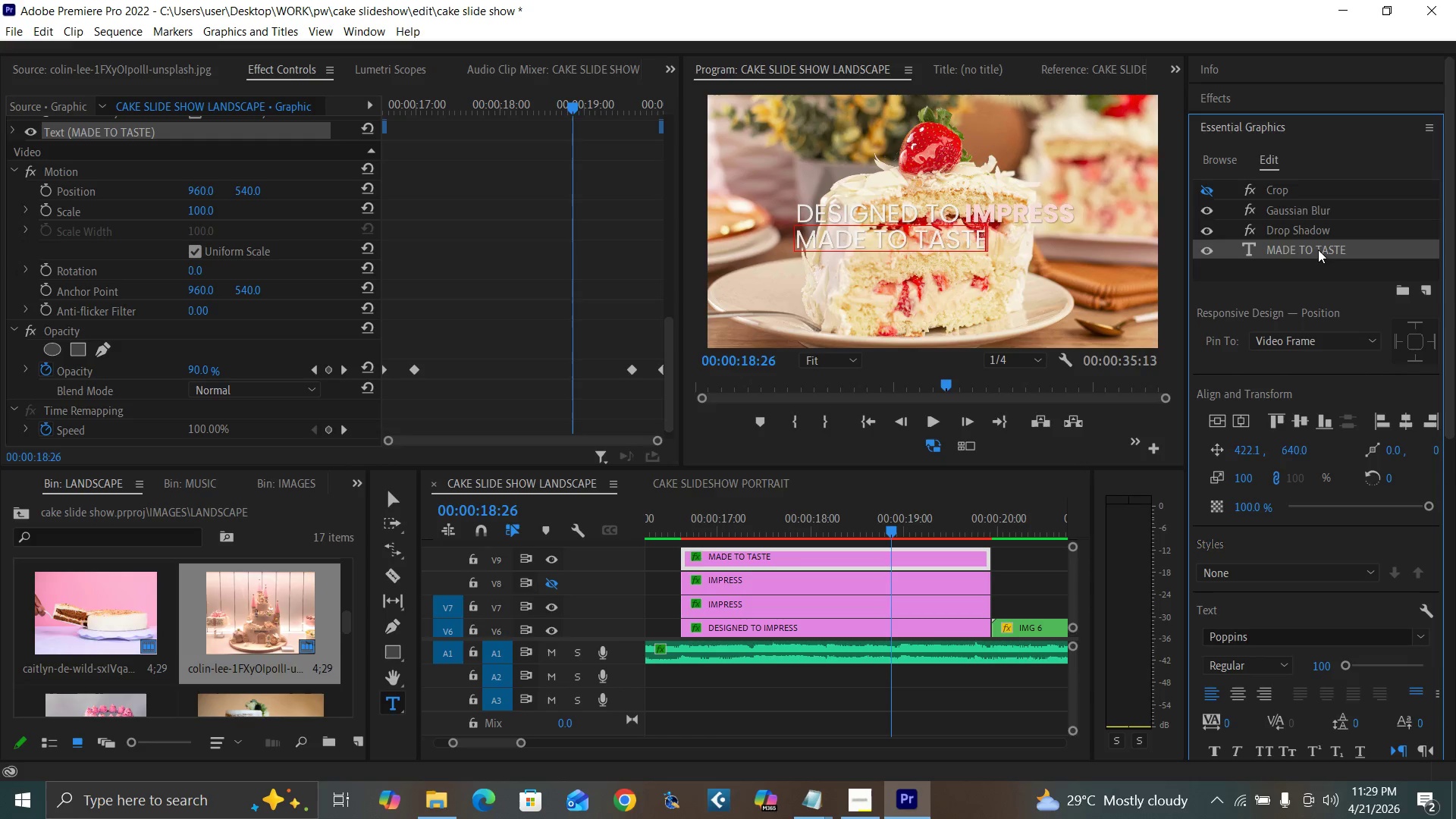 
triple_click([1318, 250])
 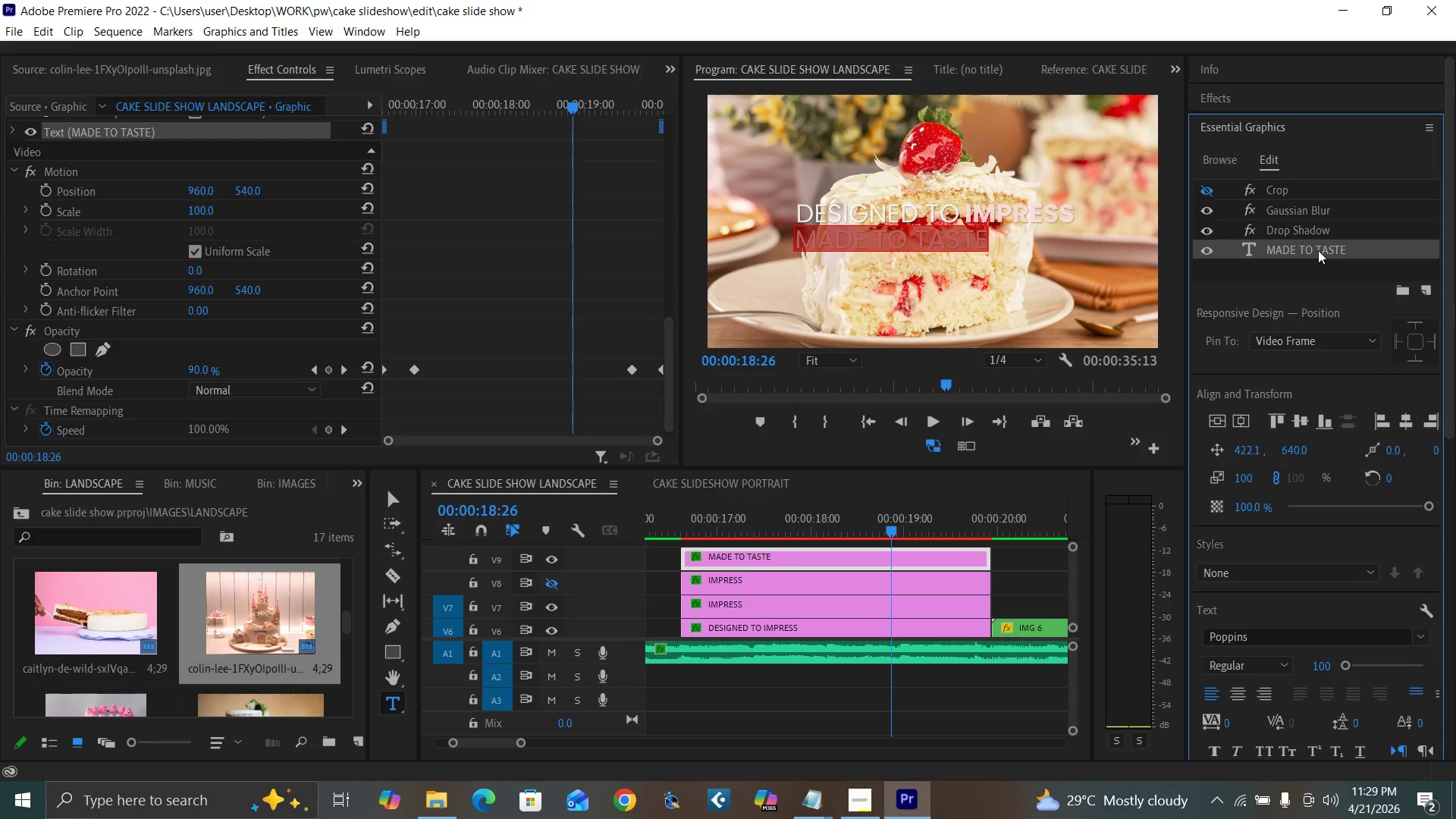 
triple_click([1318, 250])
 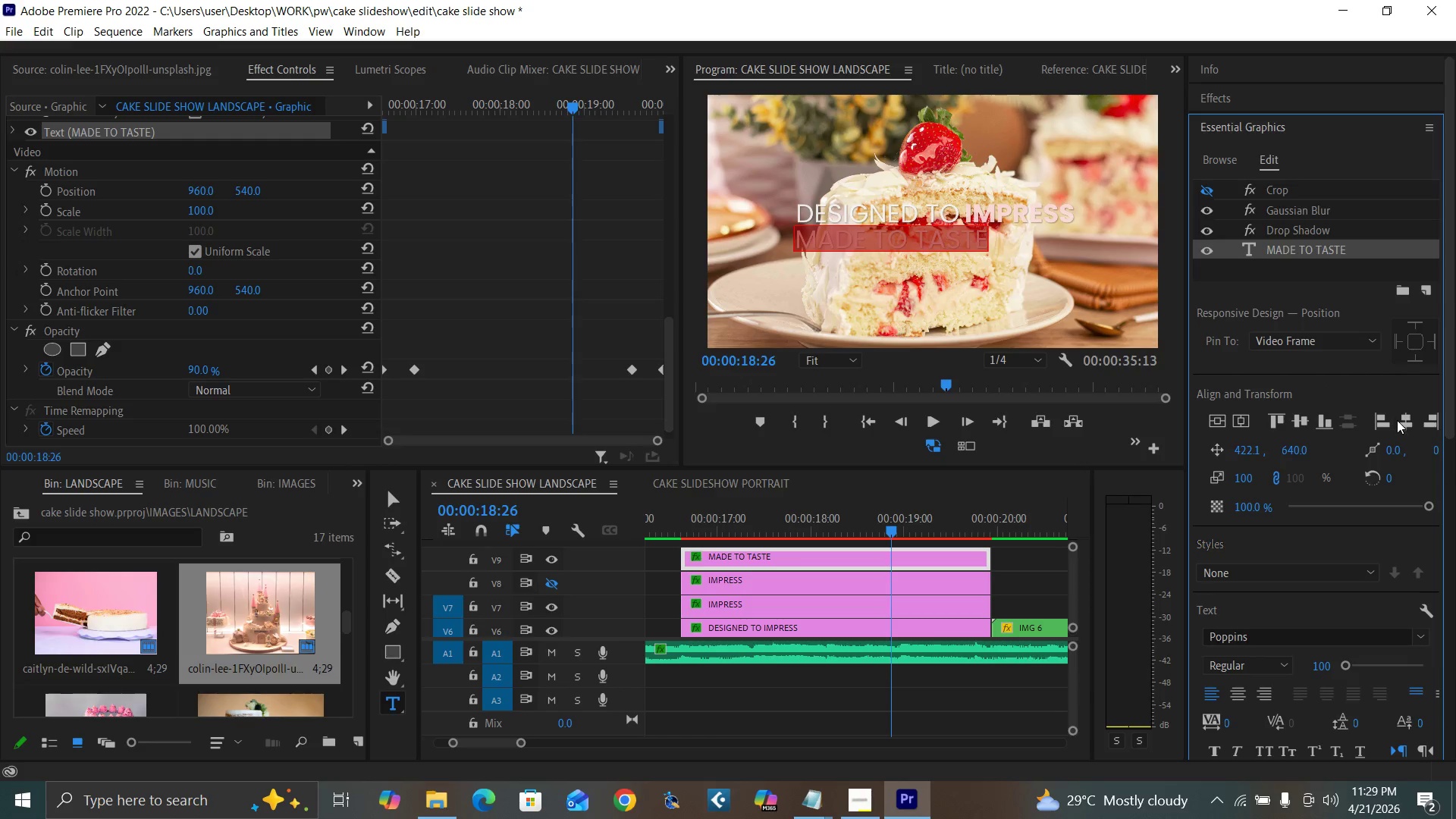 
left_click([1398, 421])
 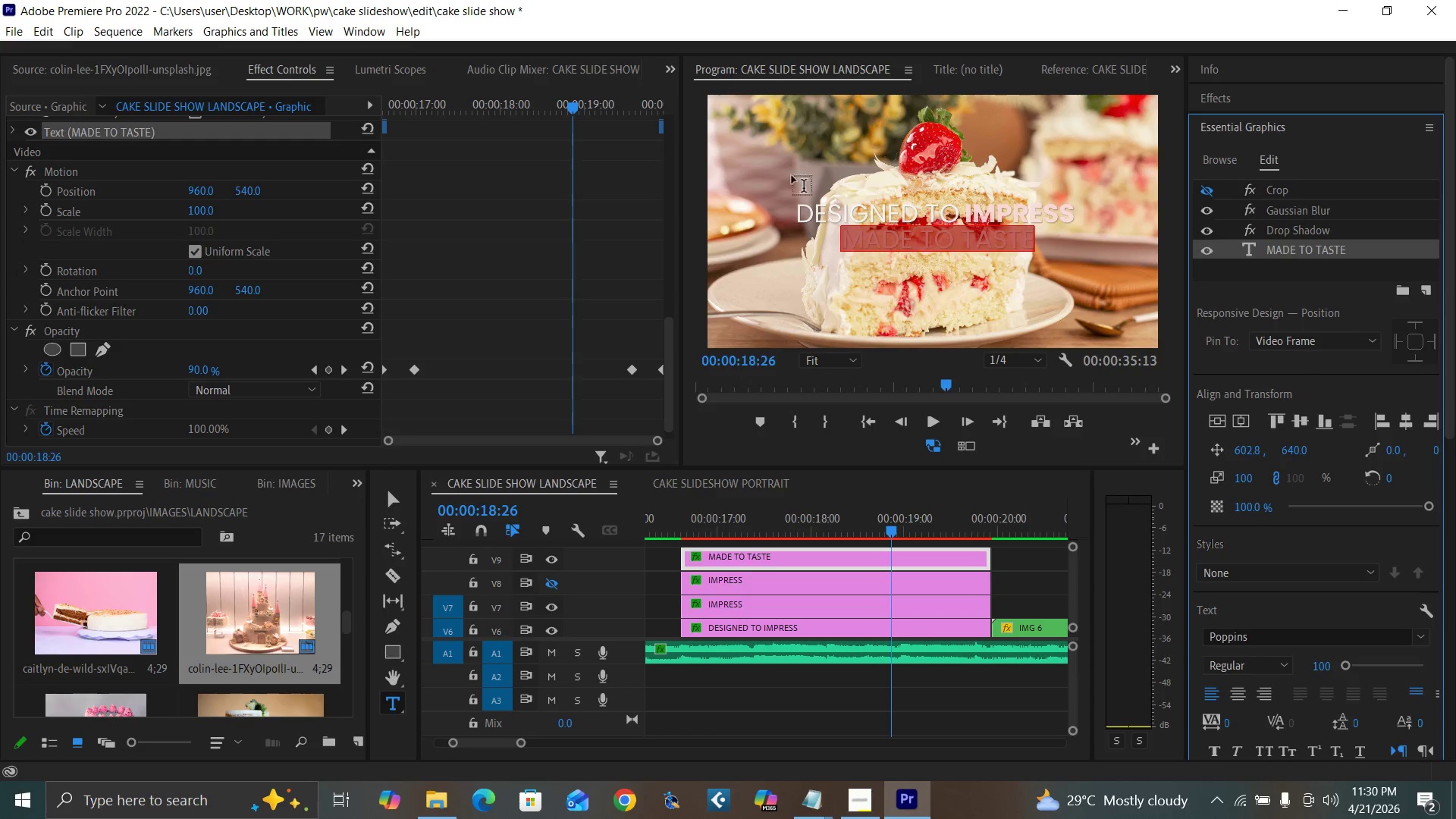 
wait(11.69)
 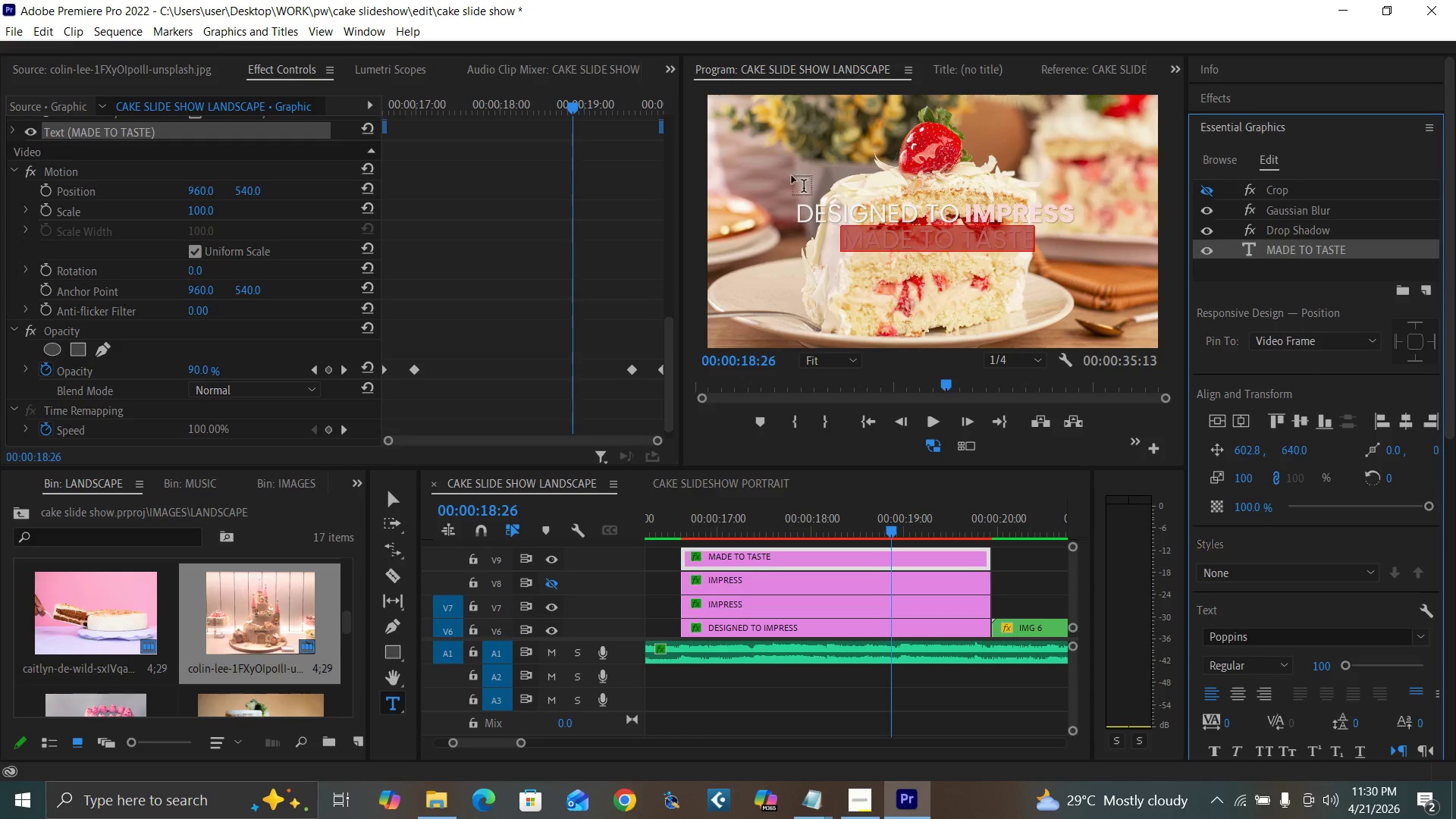 
left_click([549, 581])
 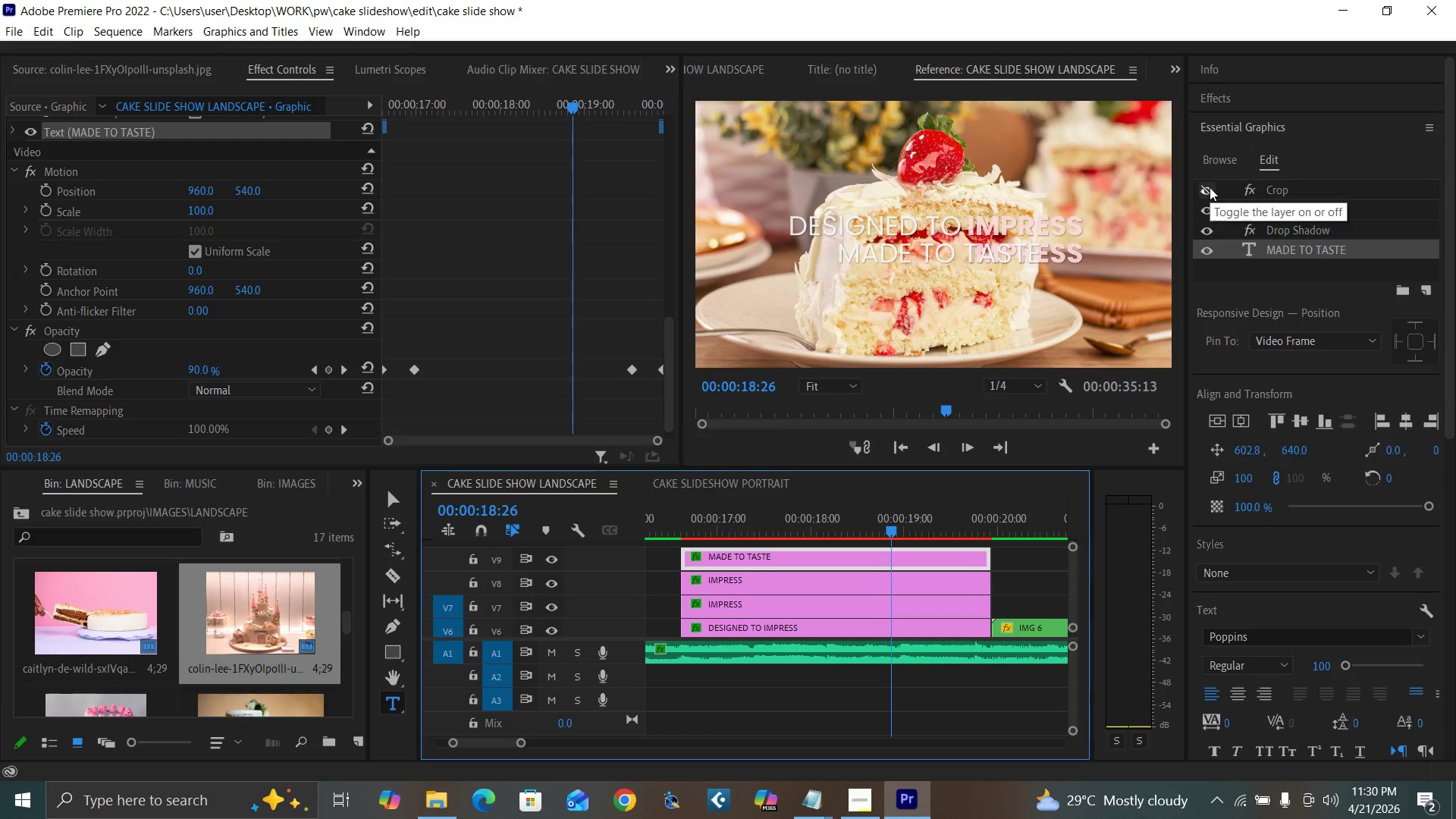 
wait(6.52)
 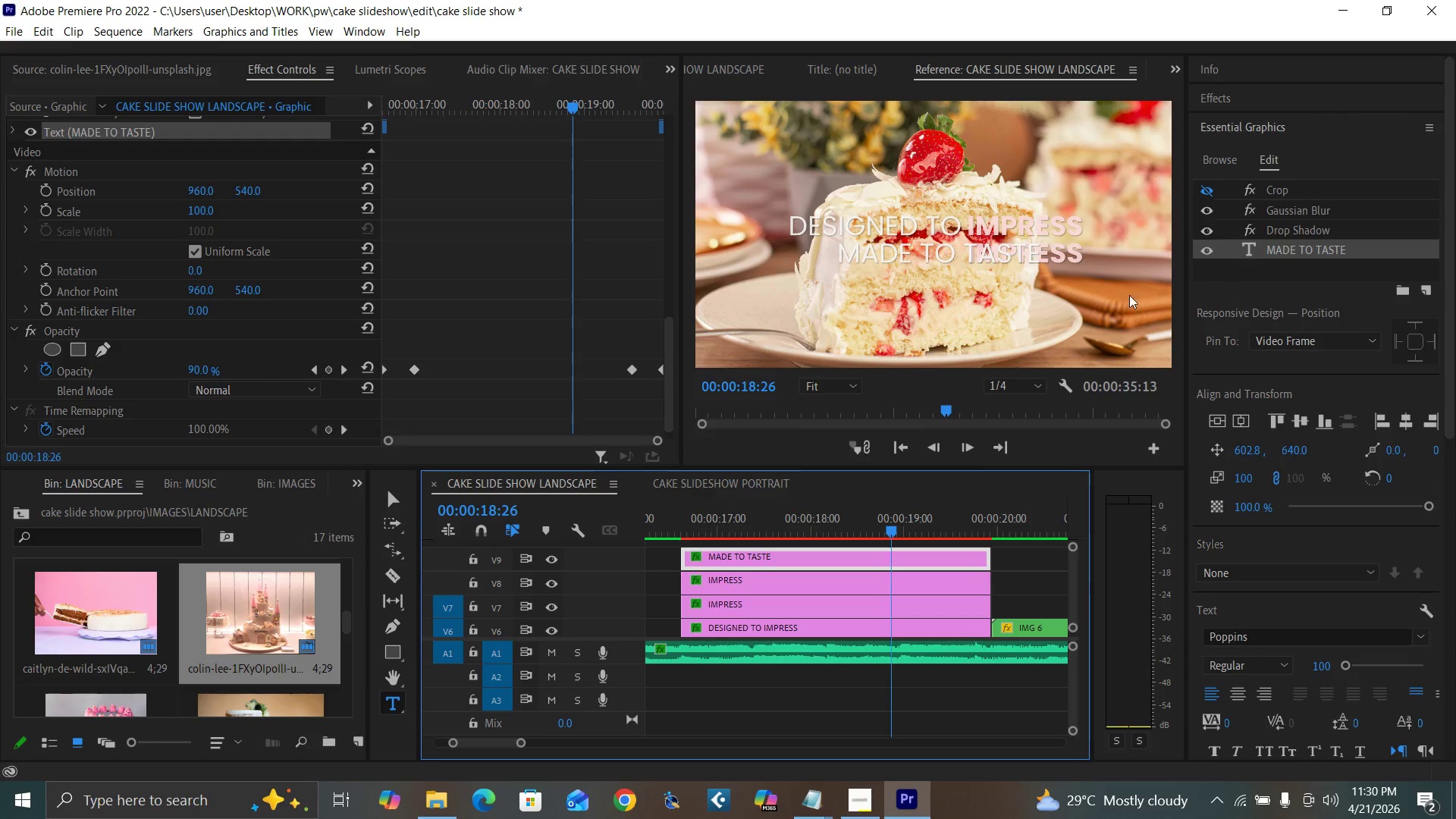 
left_click([864, 587])
 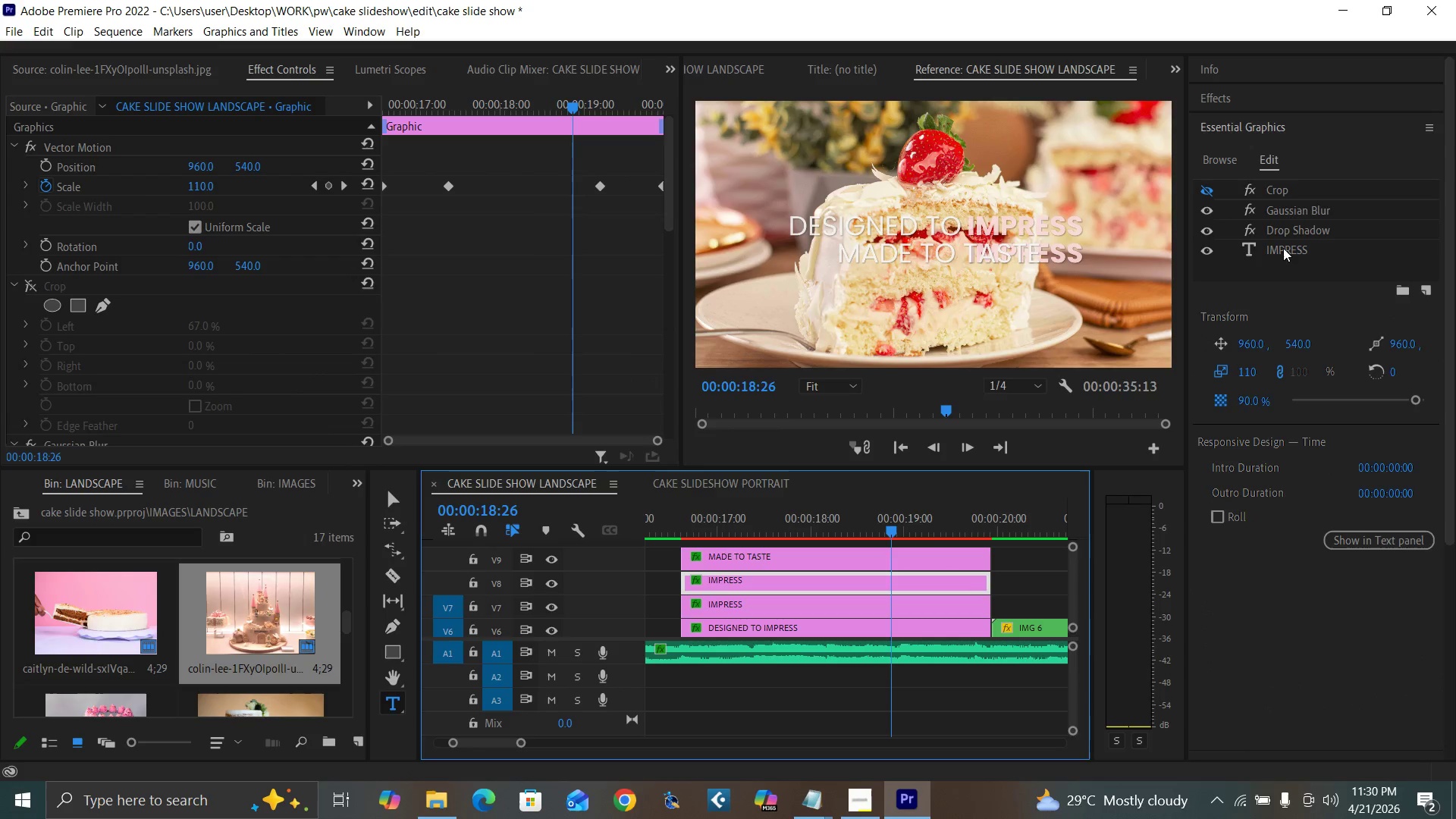 
double_click([1283, 248])
 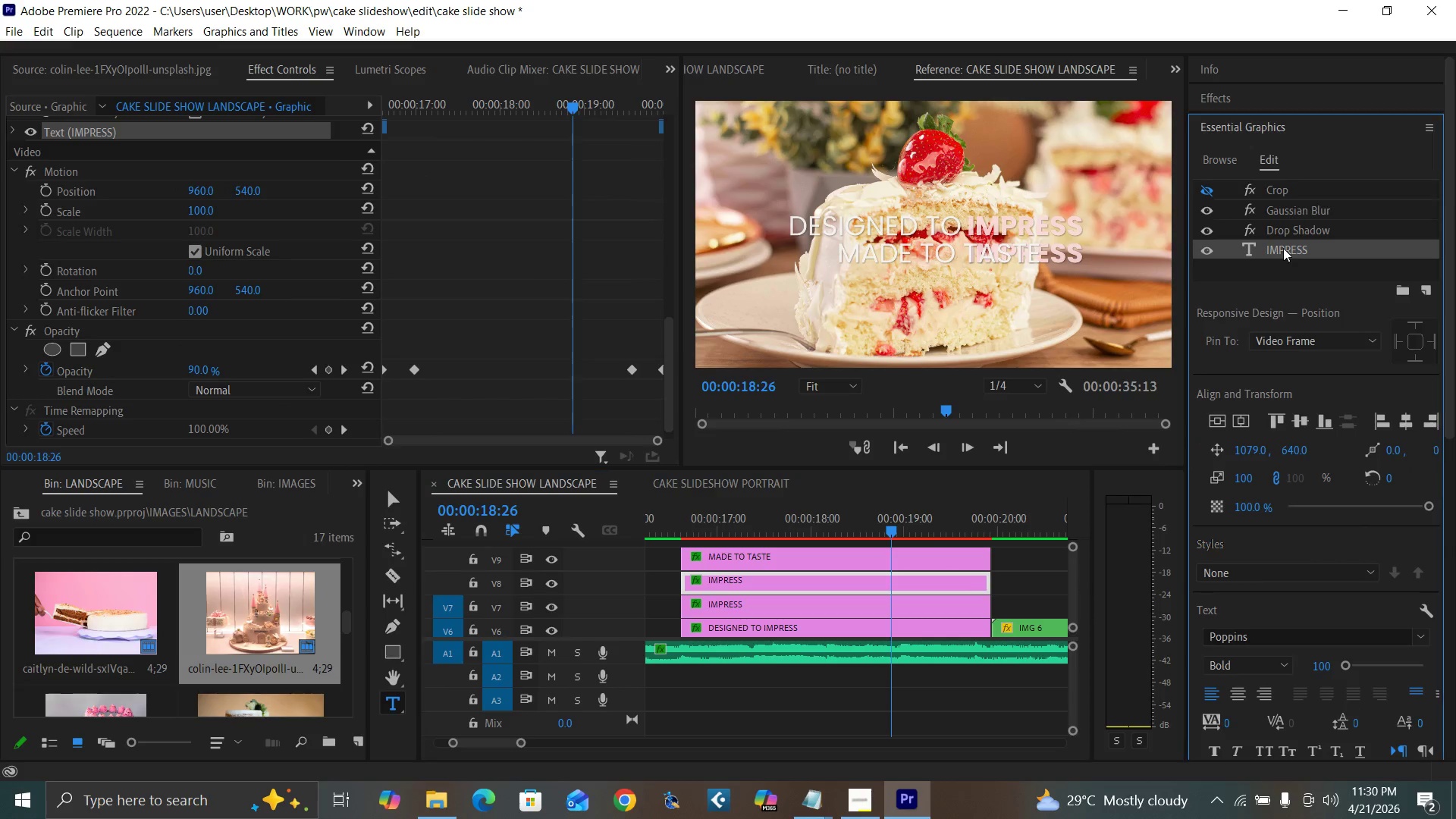 
triple_click([1283, 248])
 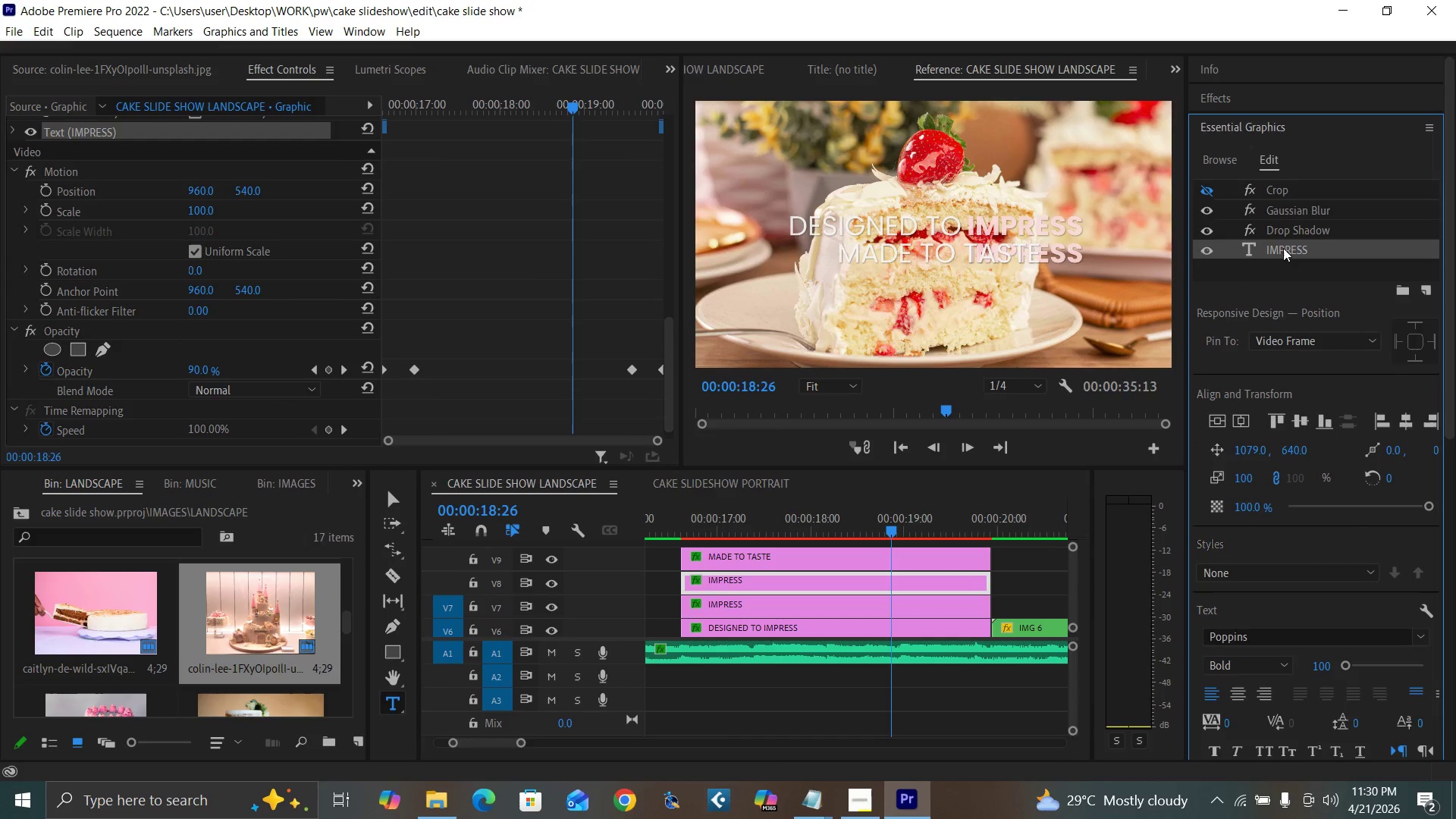 
triple_click([1283, 248])
 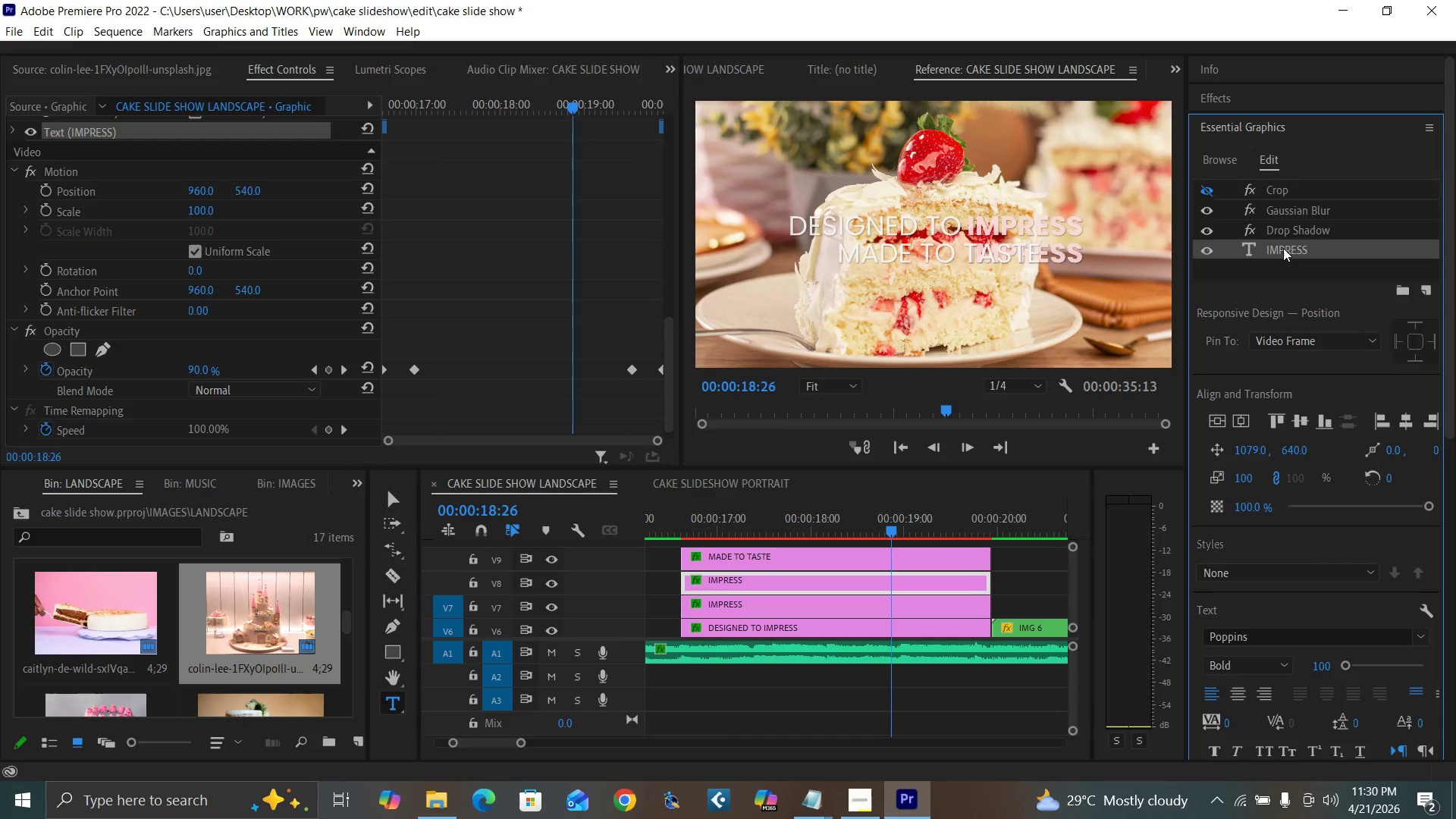 
triple_click([1283, 248])
 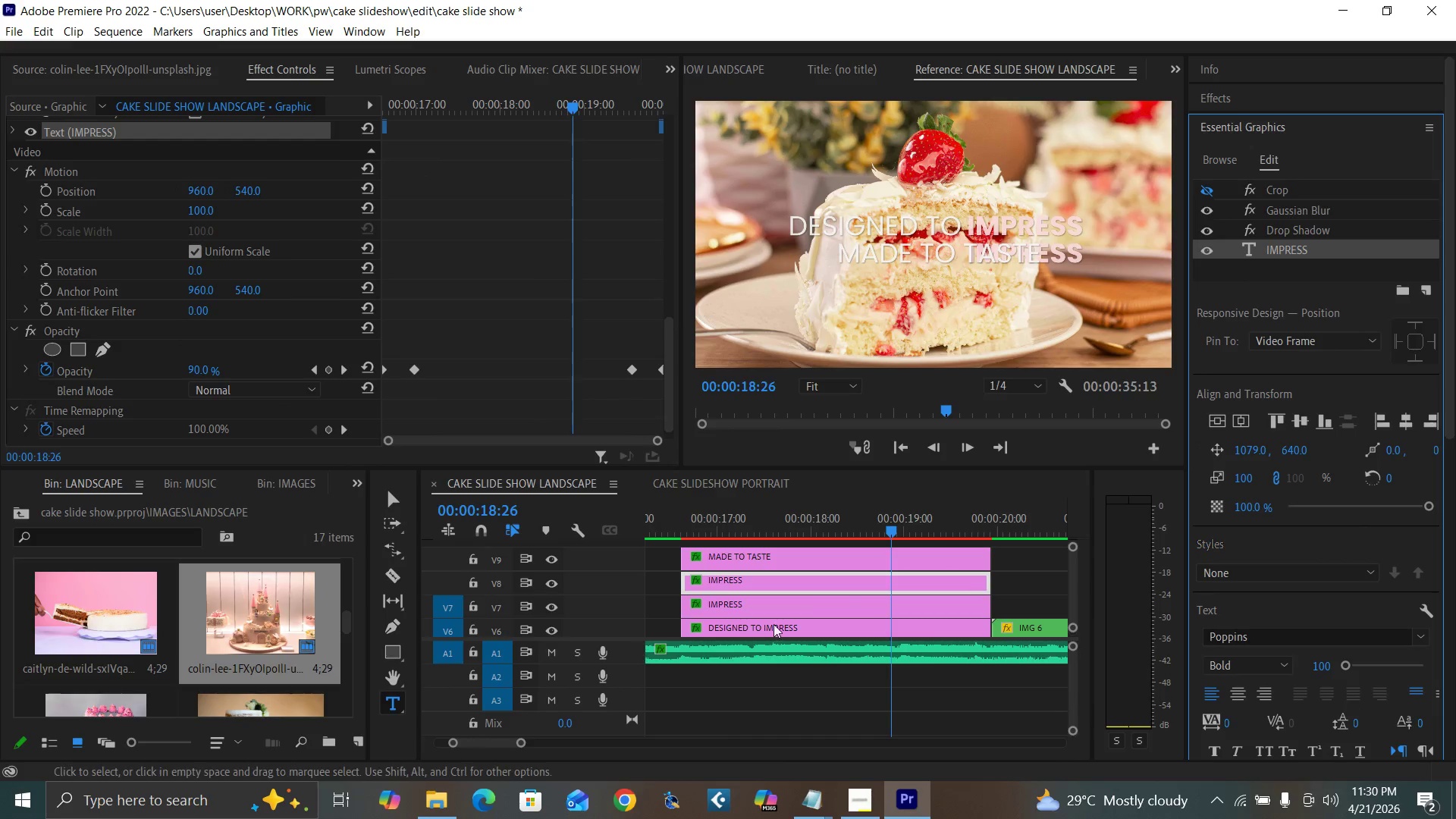 
left_click([912, 528])
 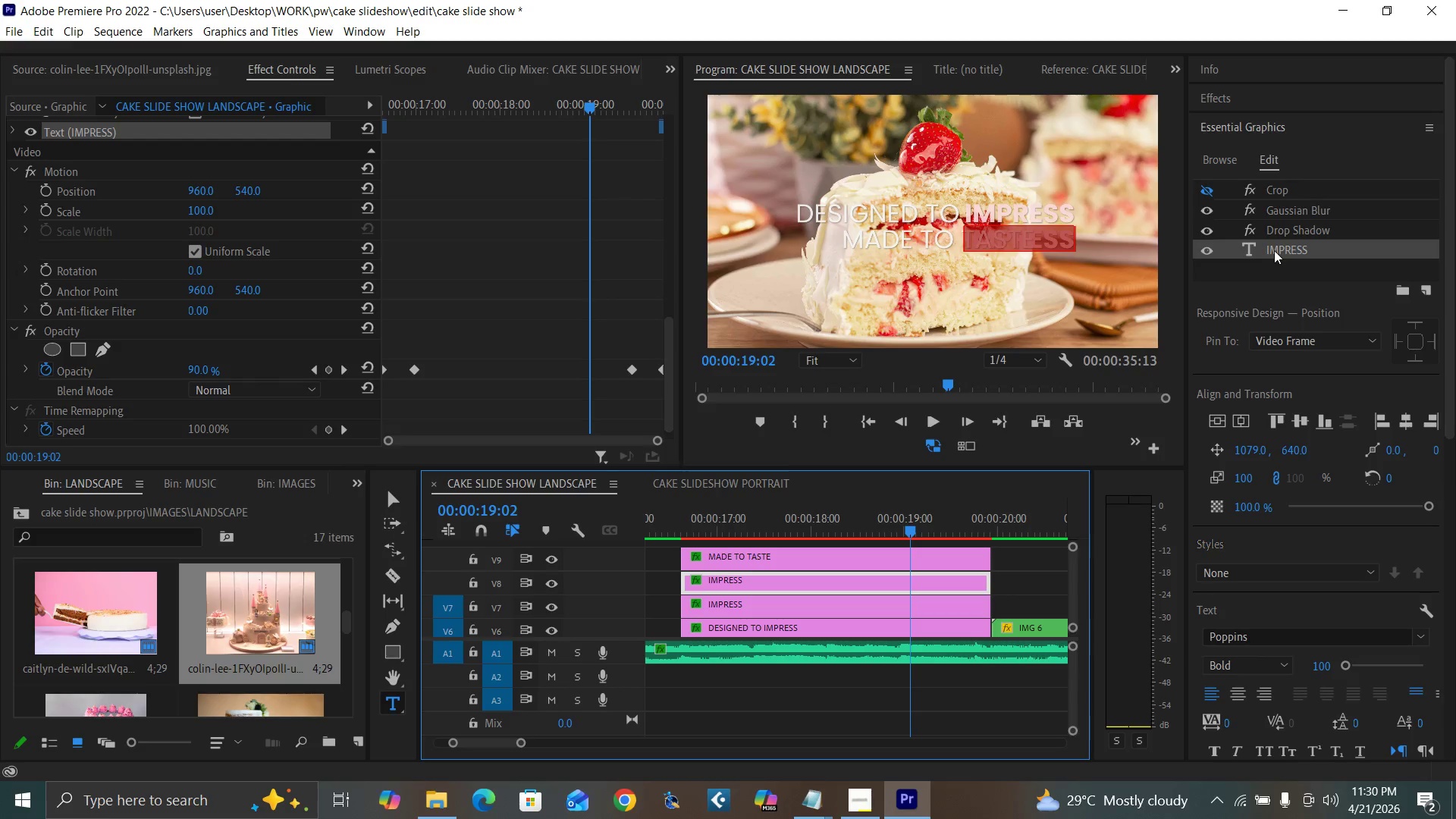 
double_click([1285, 246])
 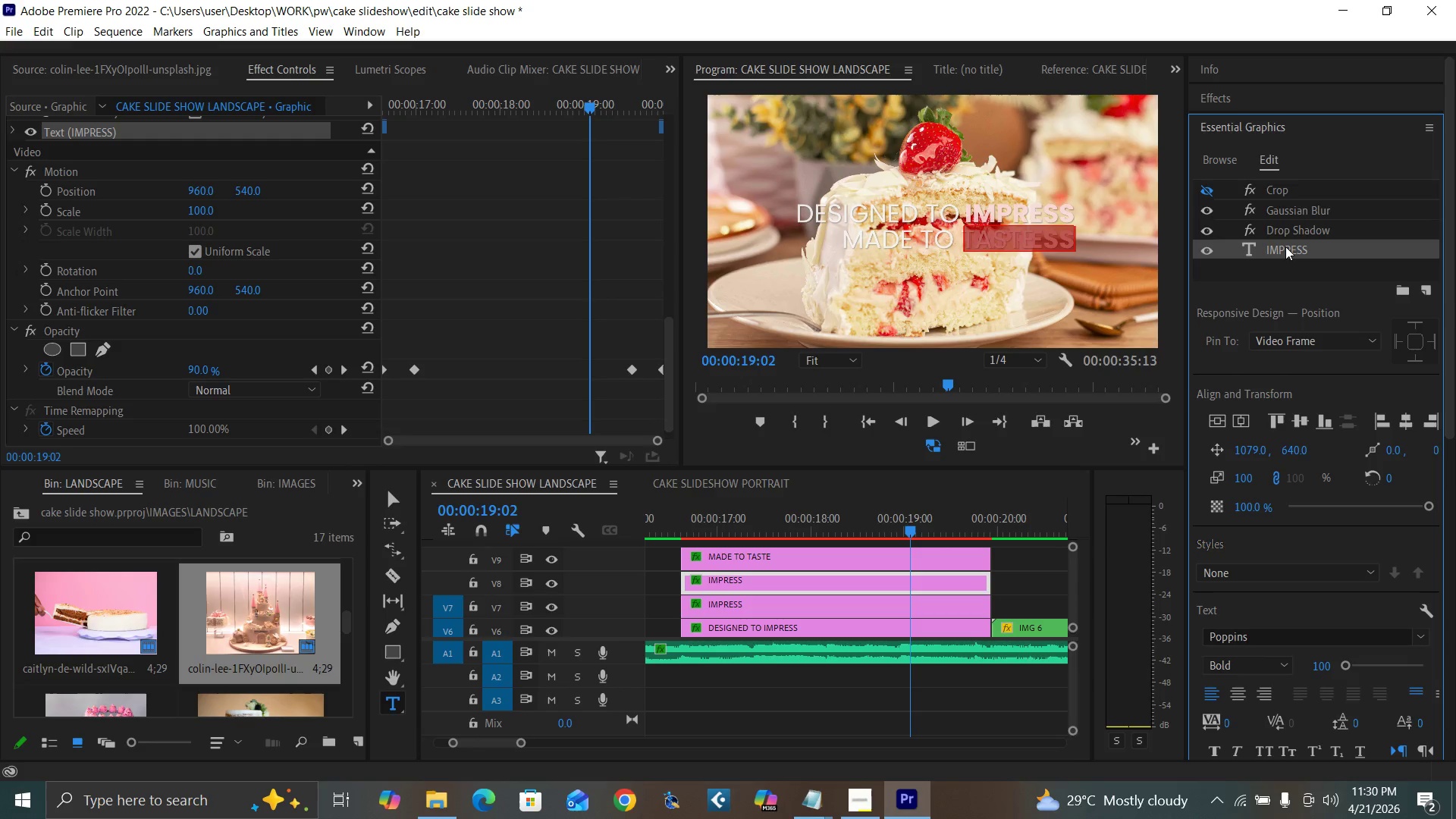 
type(TASTE)
 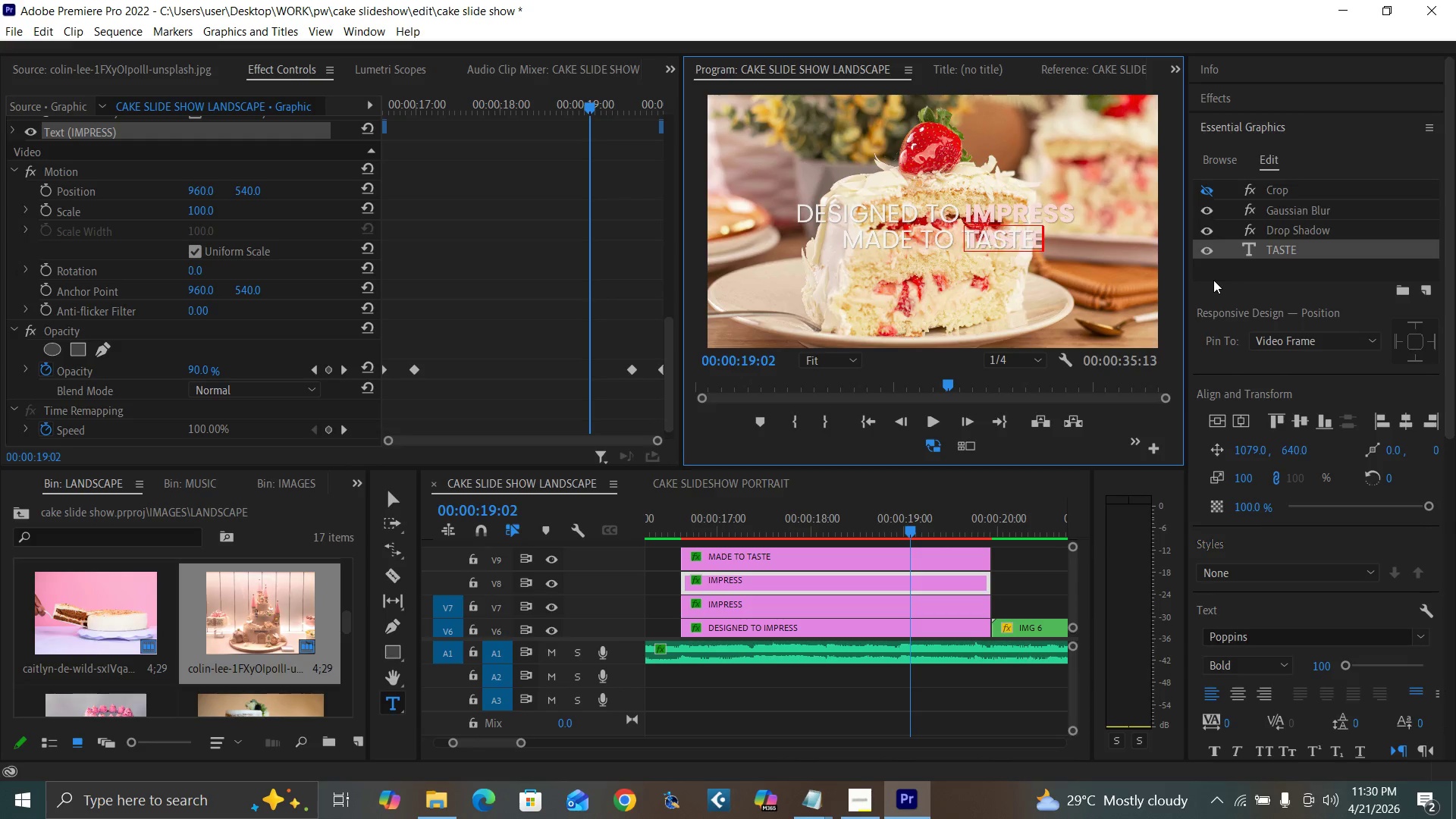 
key(Control+Backquote)
 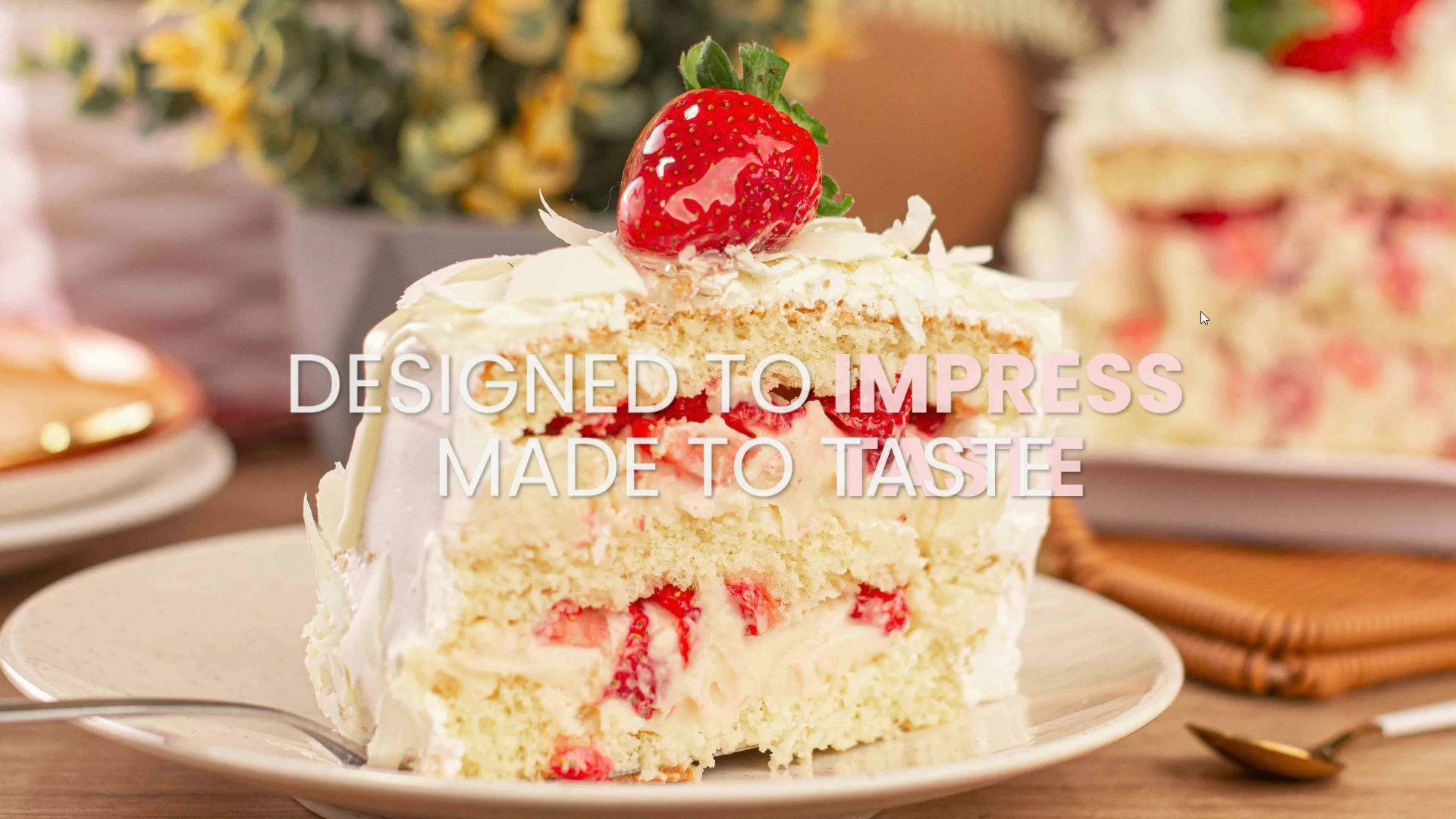 
key(Control+Backquote)
 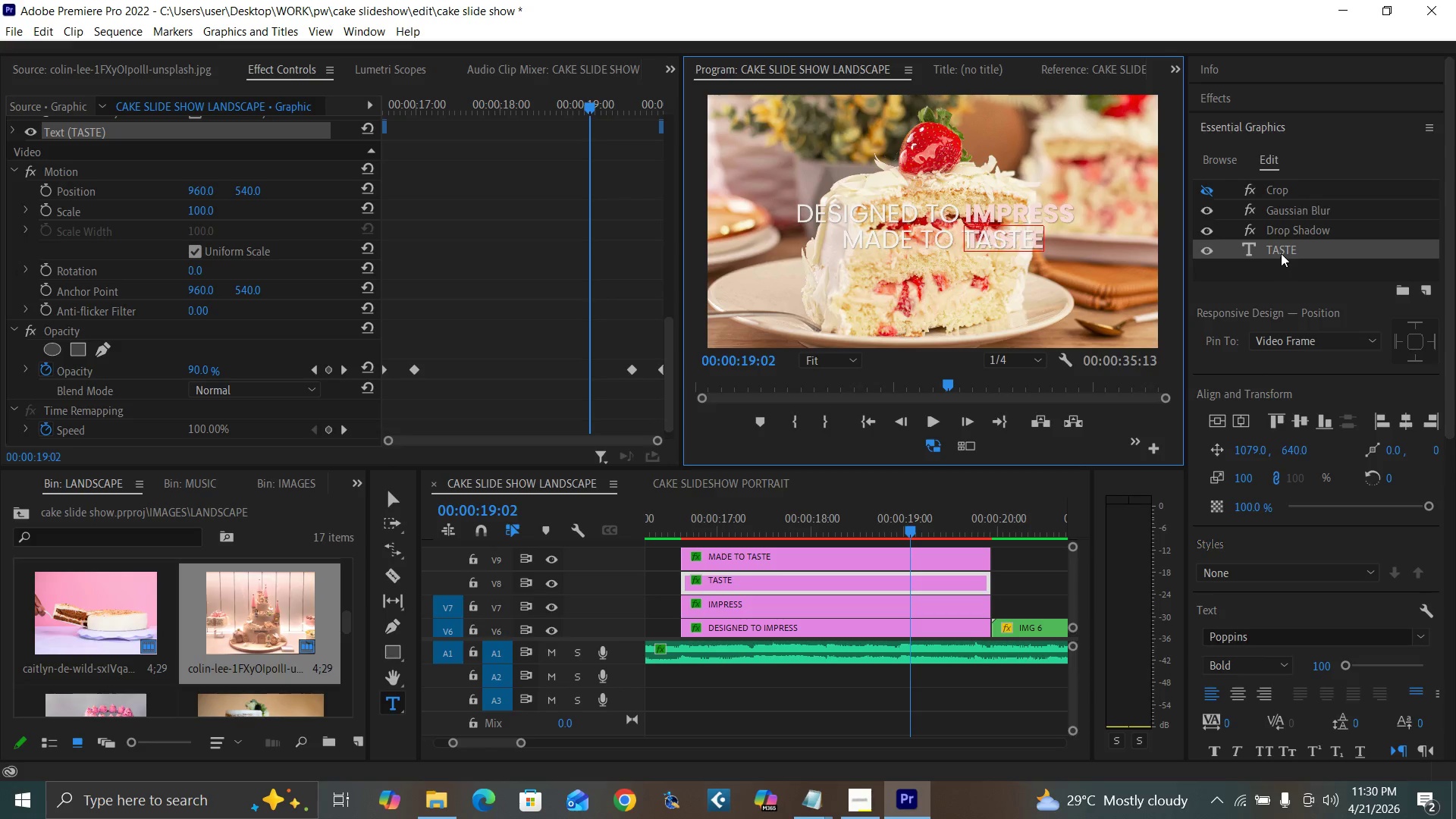 
double_click([1282, 251])
 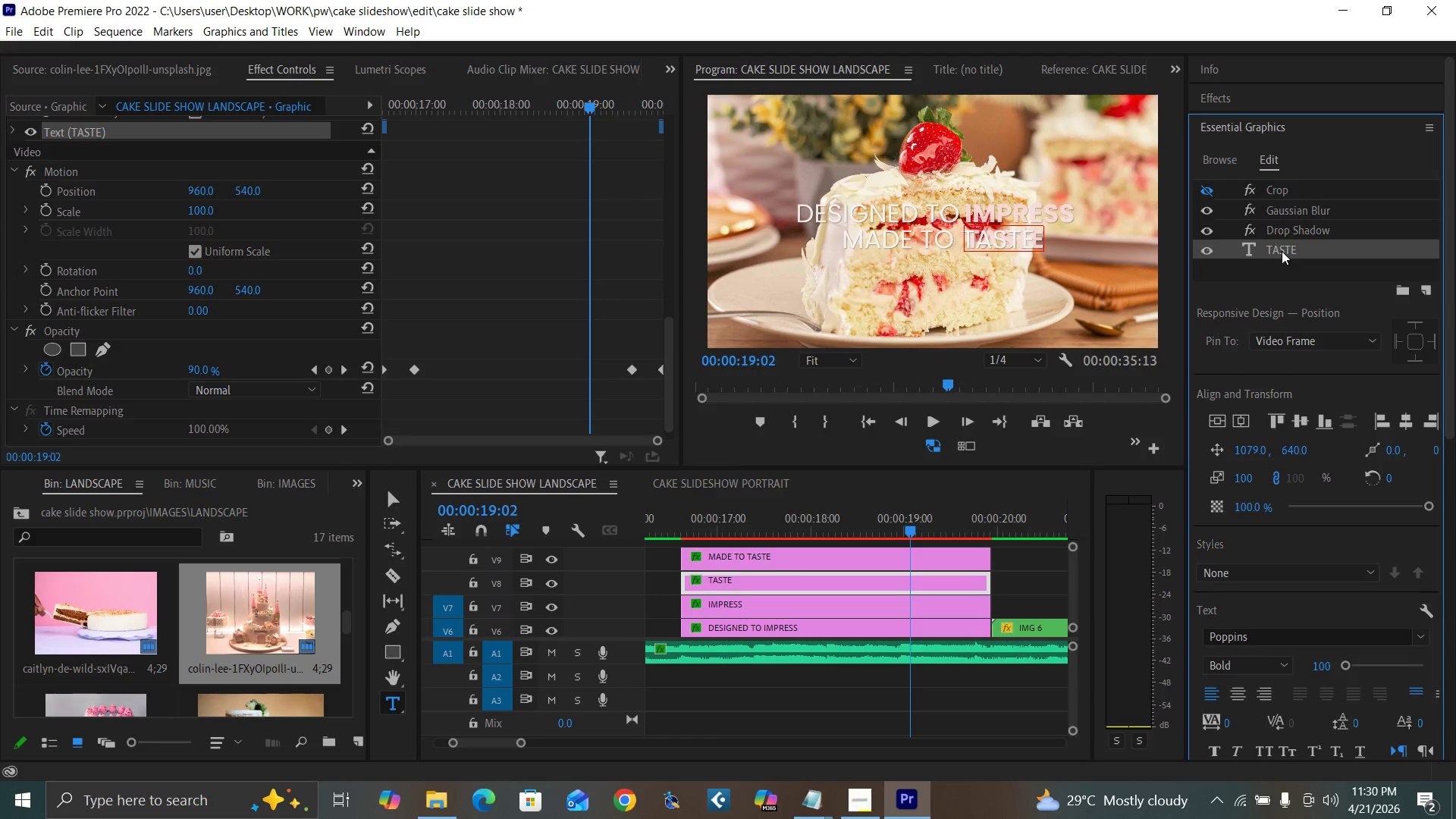 
triple_click([1282, 251])
 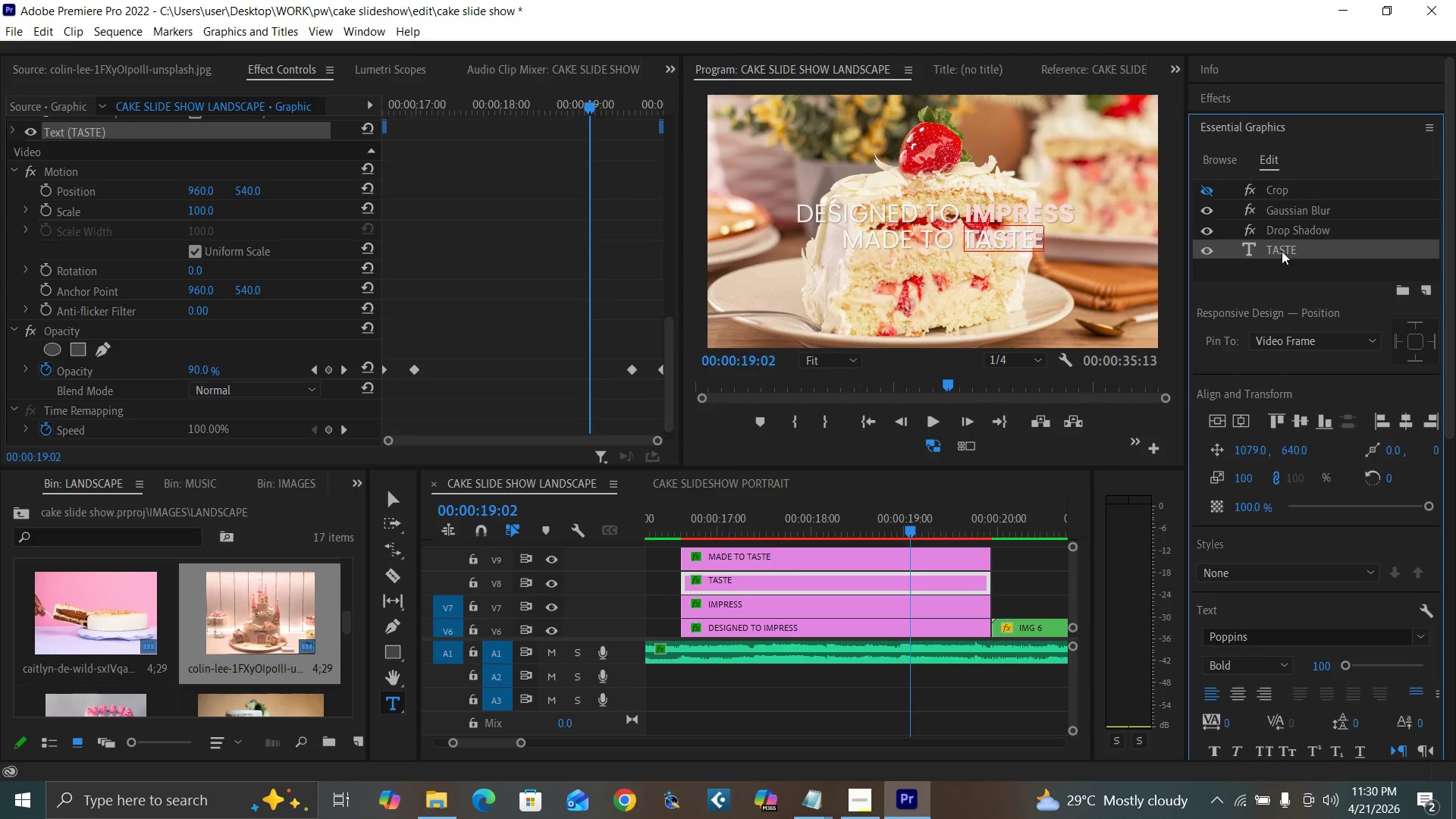 
triple_click([1282, 251])
 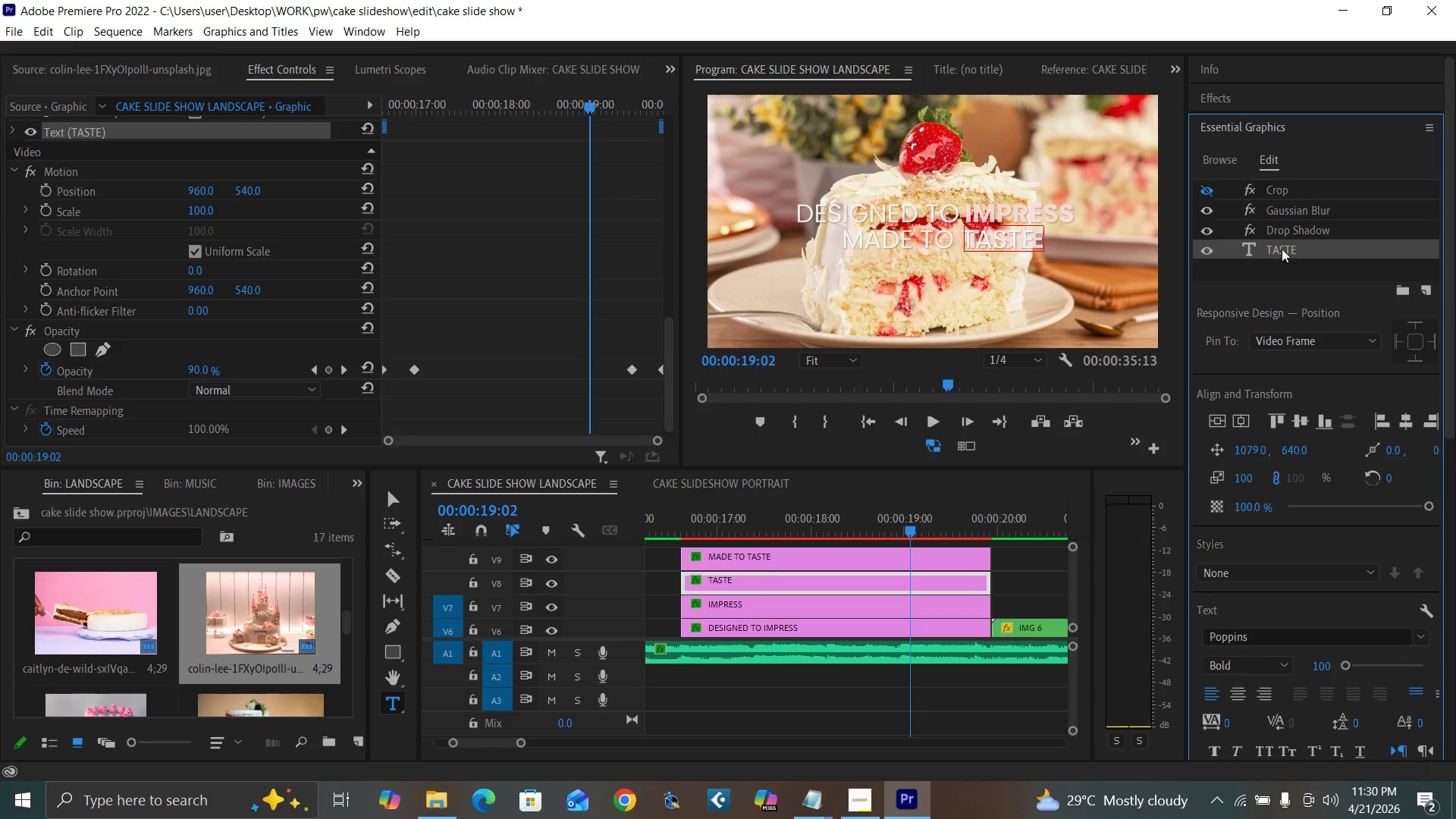 
triple_click([1282, 248])
 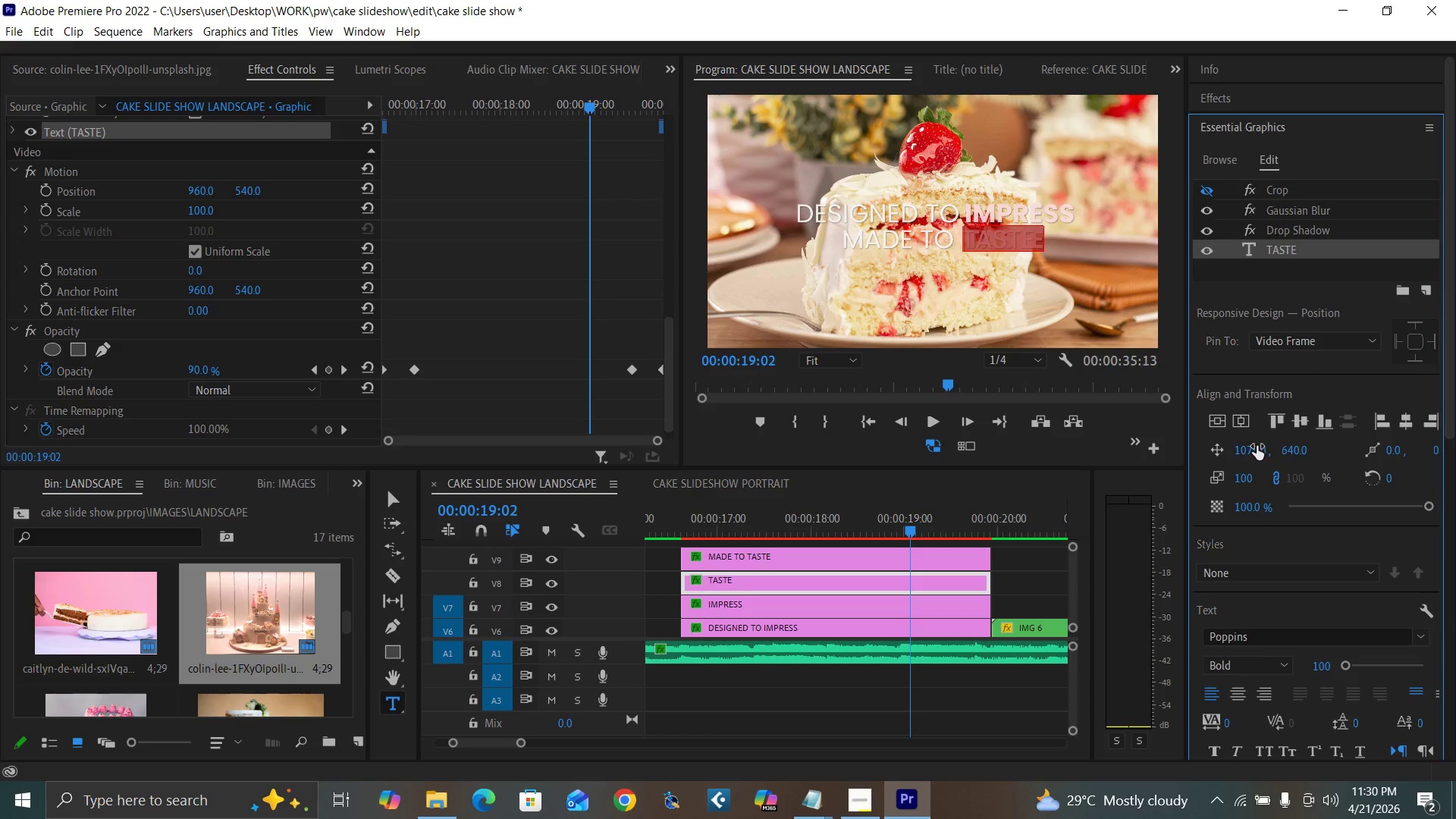 
left_click_drag(start_coordinate=[1244, 450], to_coordinate=[1232, 449])
 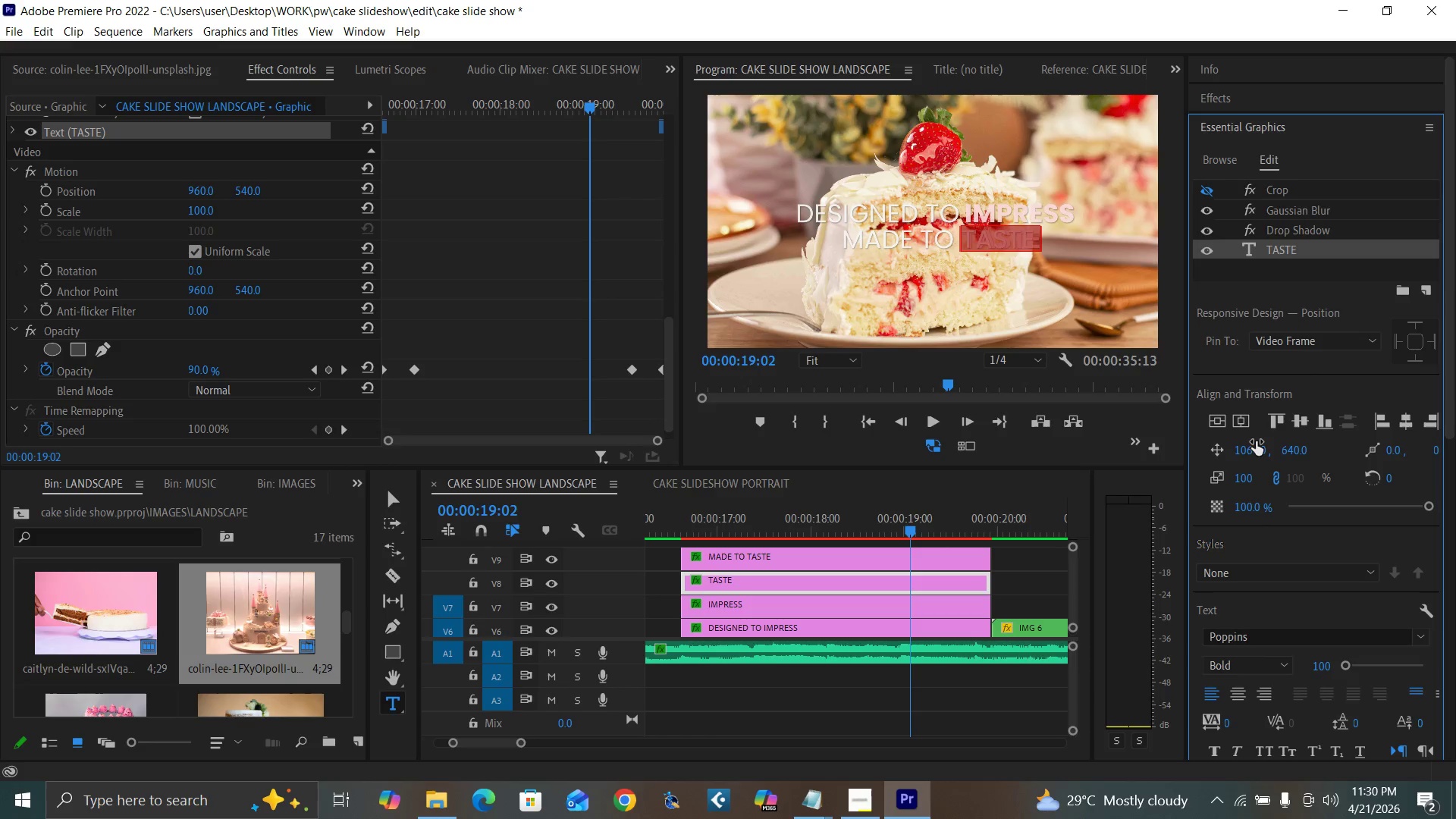 
key(Control+Backquote)
 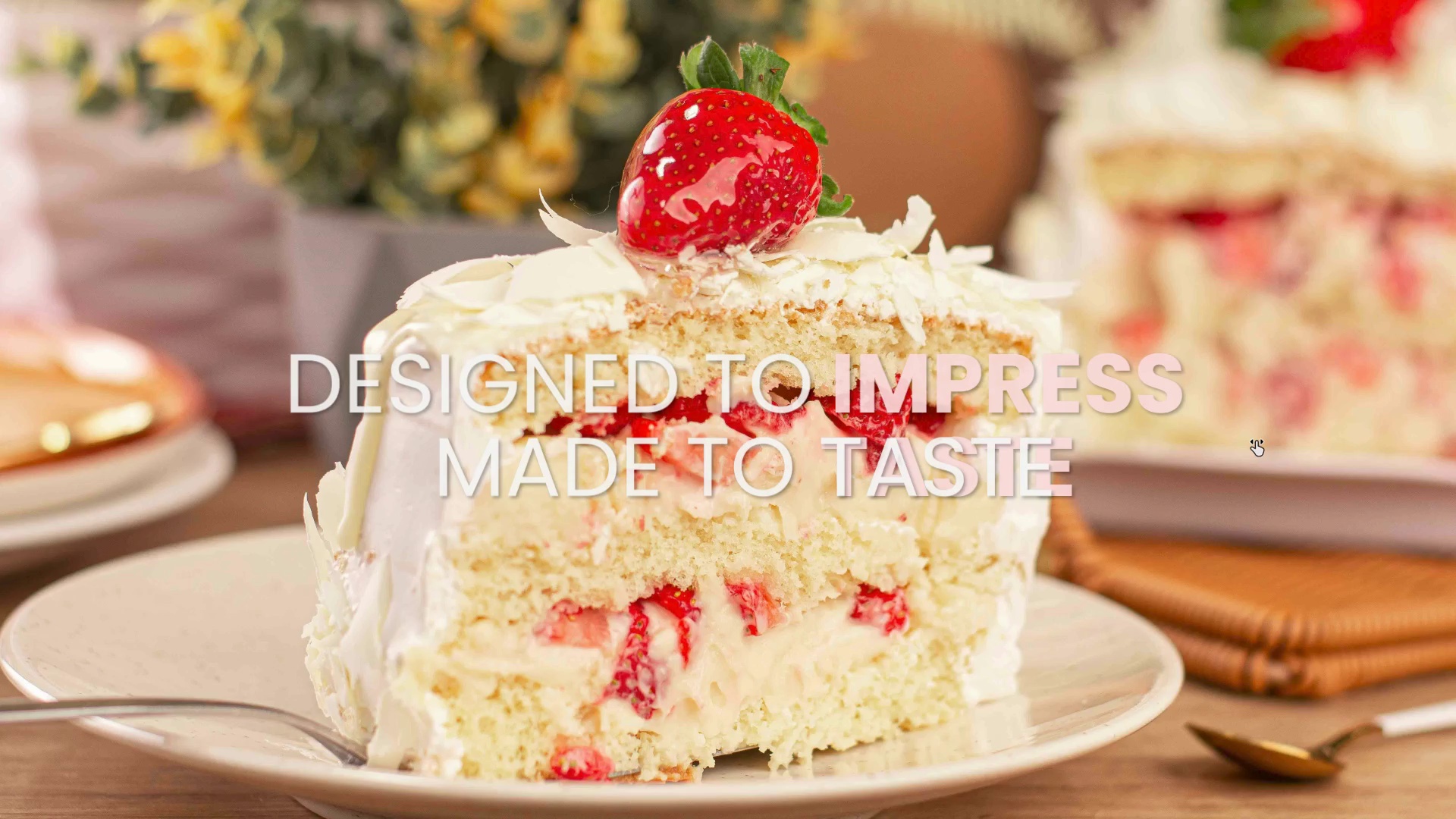 
hold_key(key=ControlLeft, duration=1.52)
 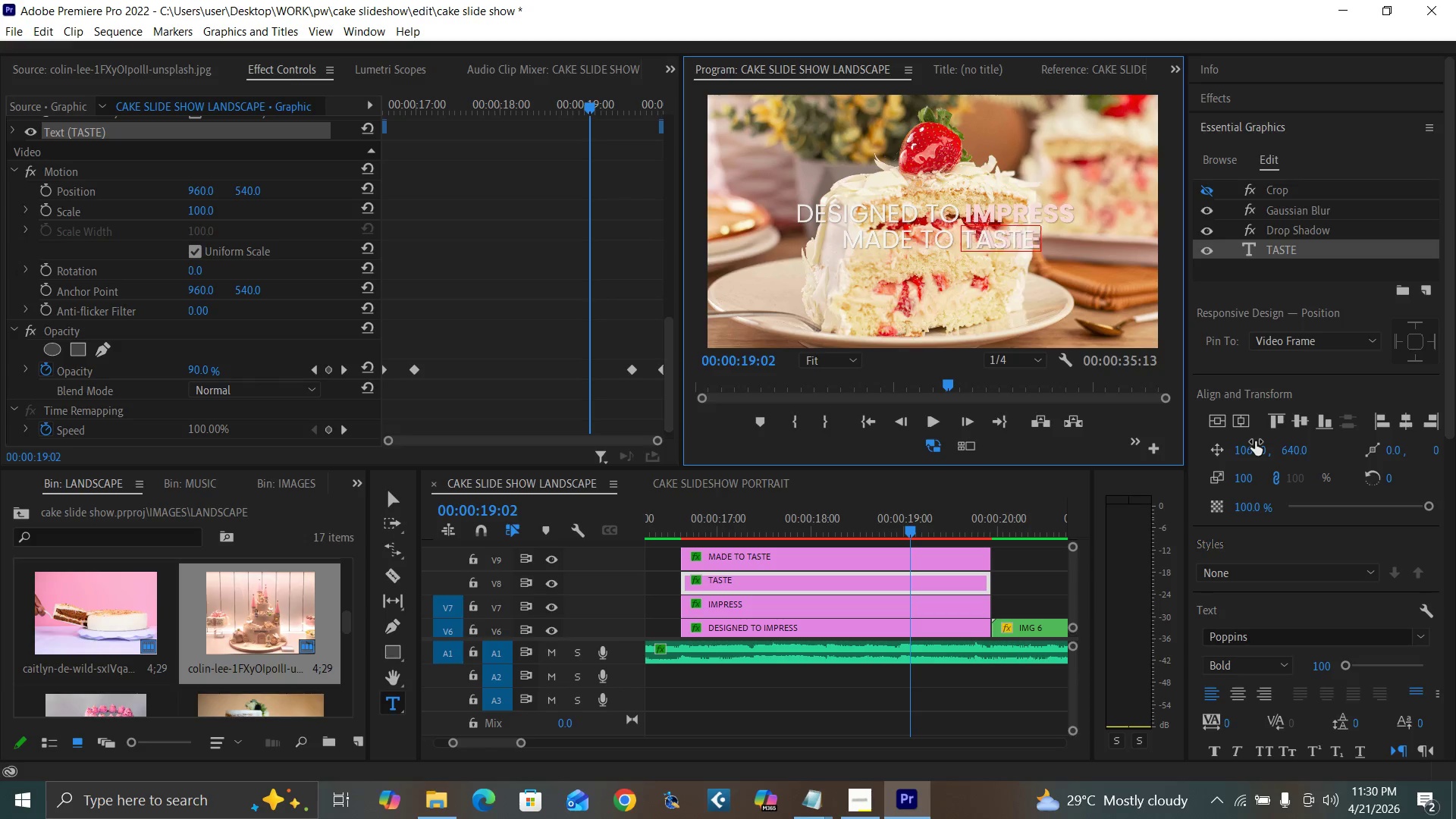 
key(Control+ControlLeft)
 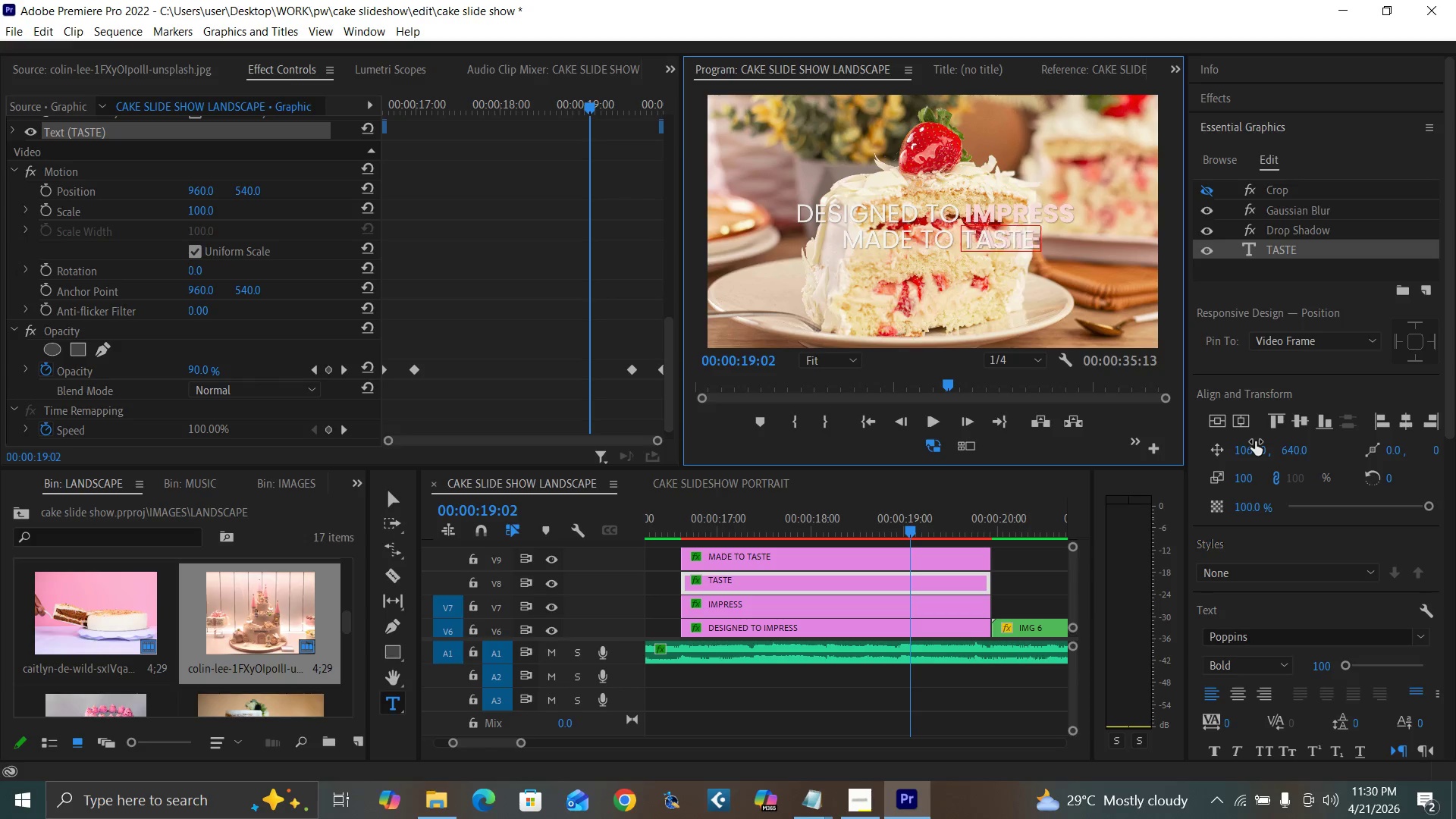 
key(Control+Backquote)
 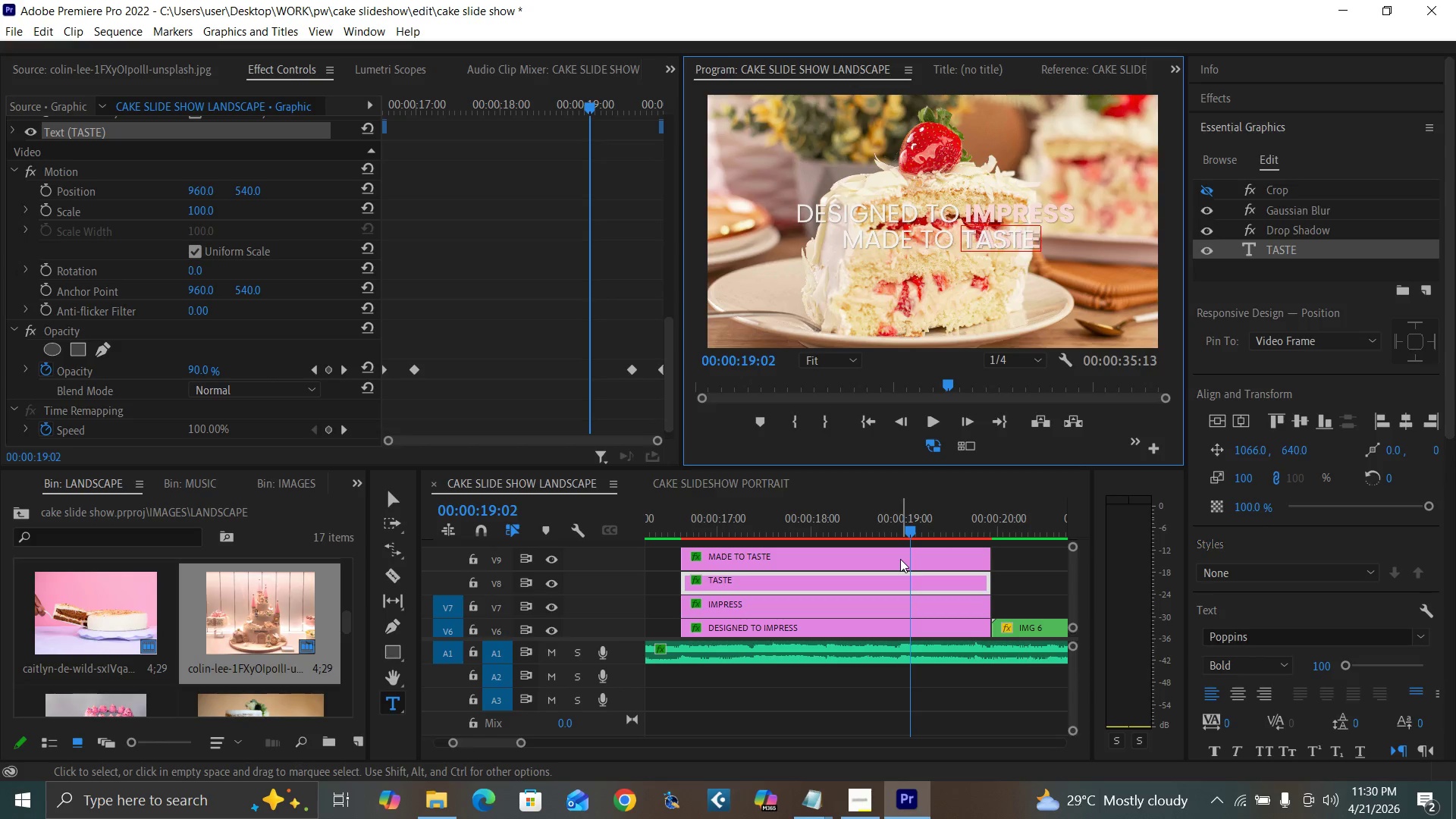 
left_click([900, 559])
 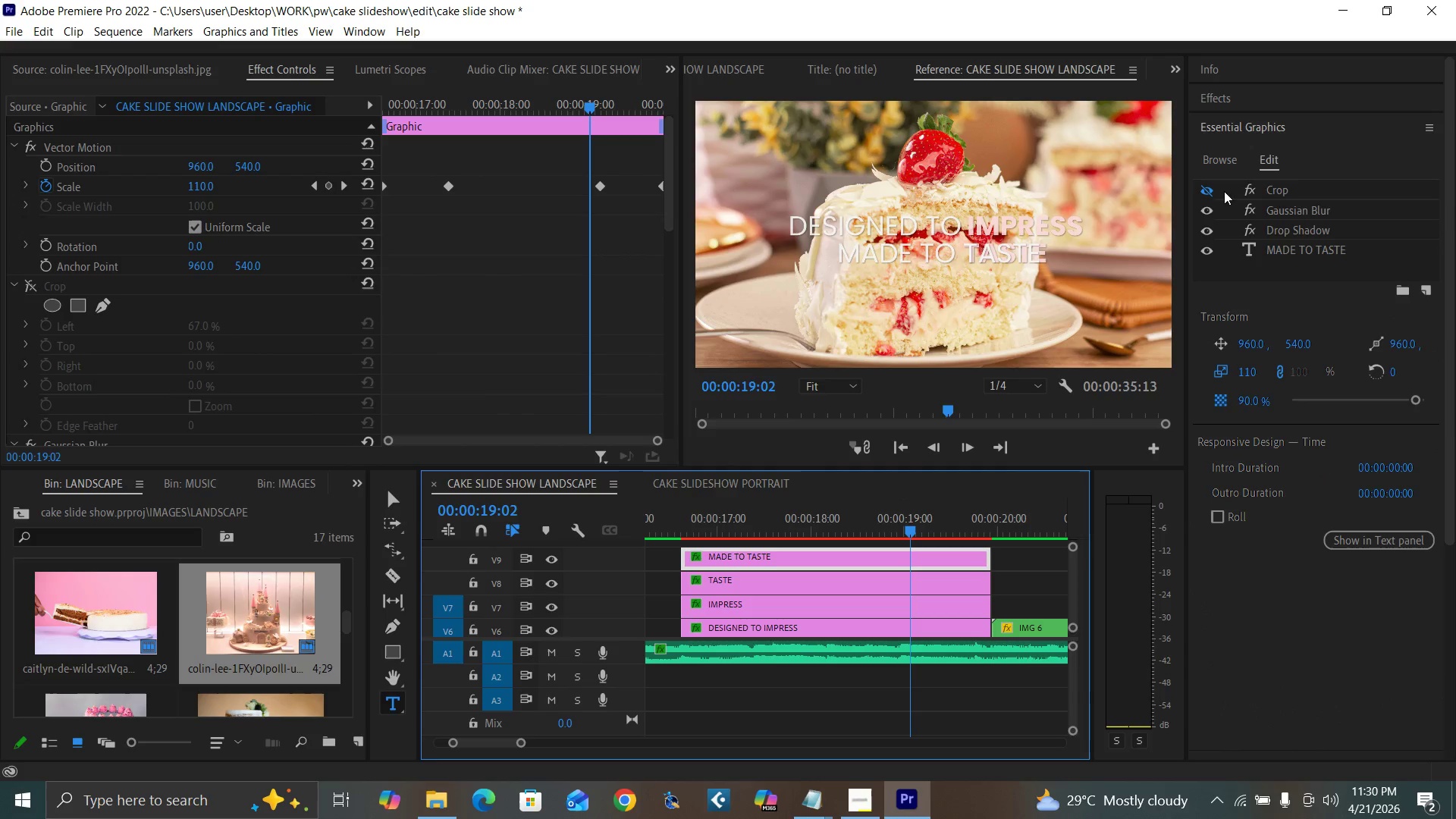 
left_click([1207, 188])
 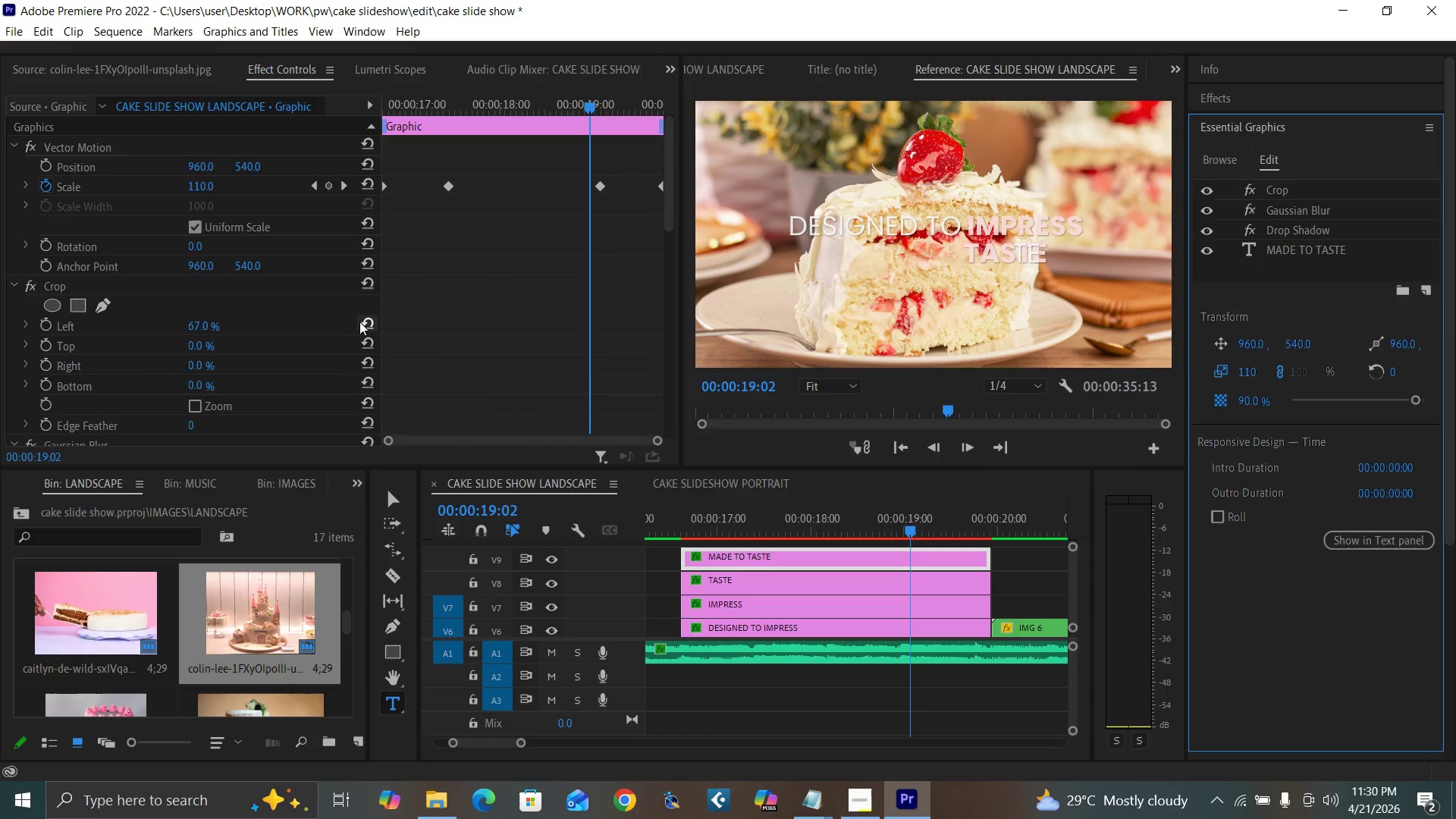 
wait(6.91)
 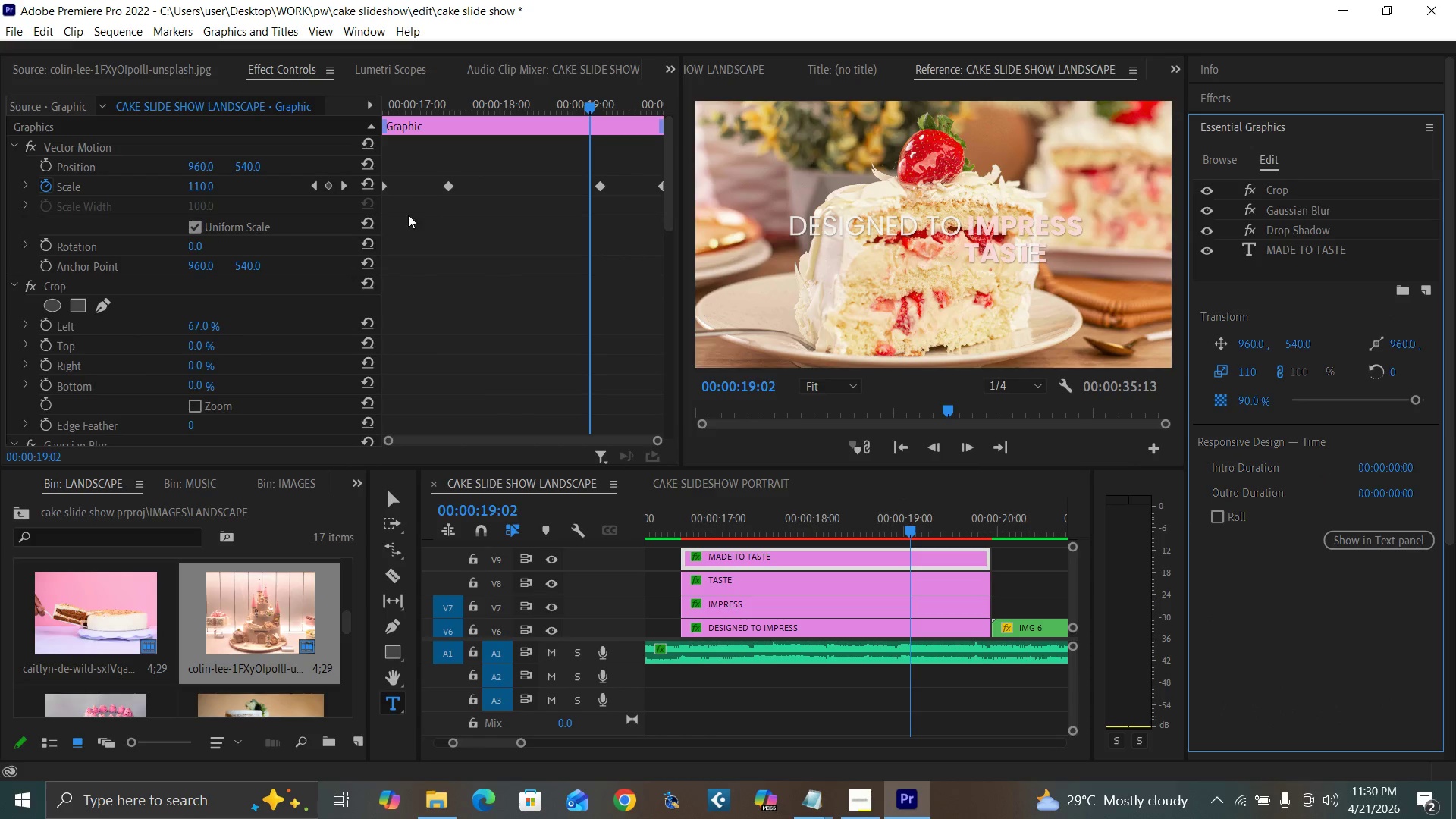 
left_click([200, 363])
 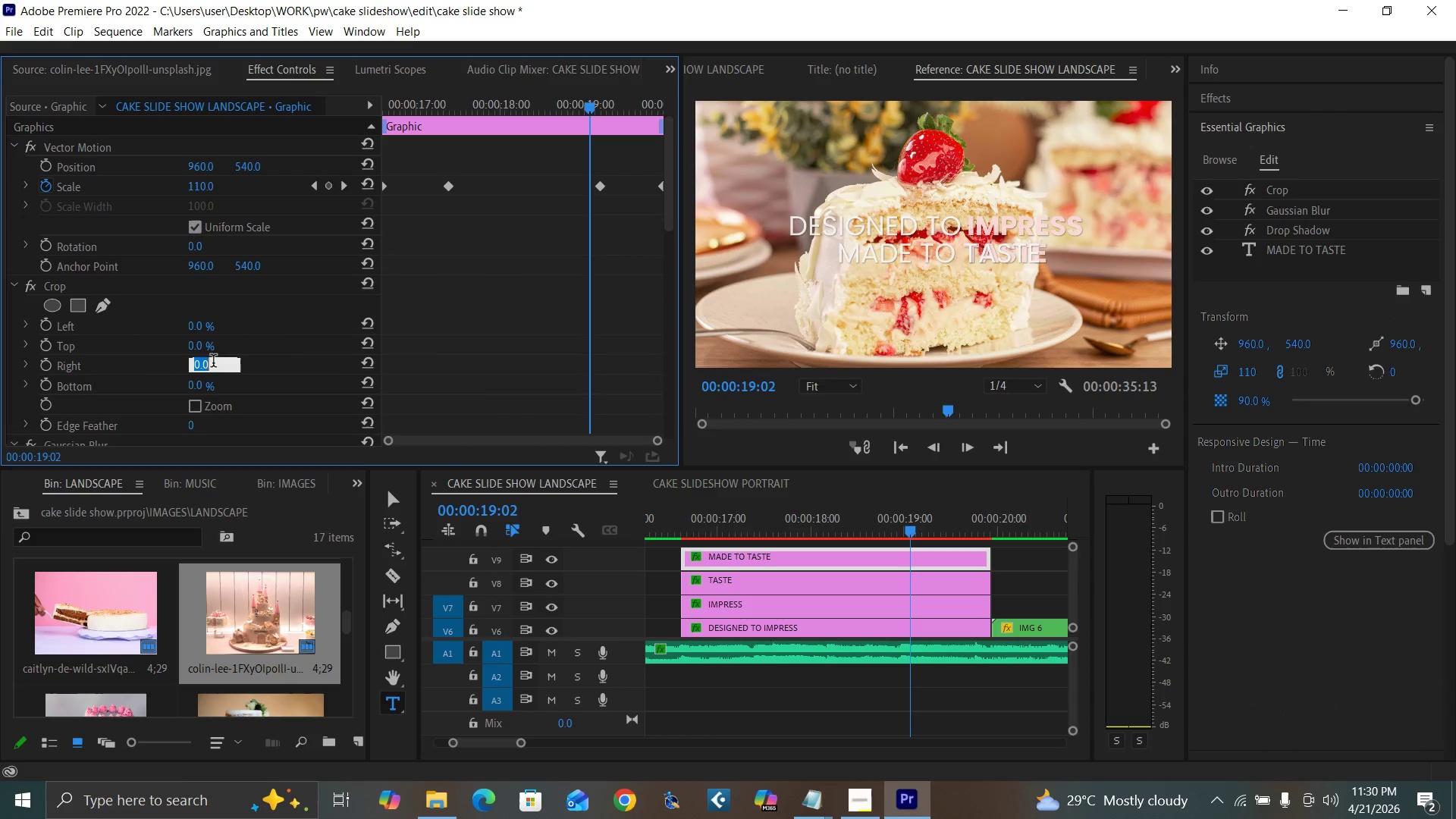 
type(50)
 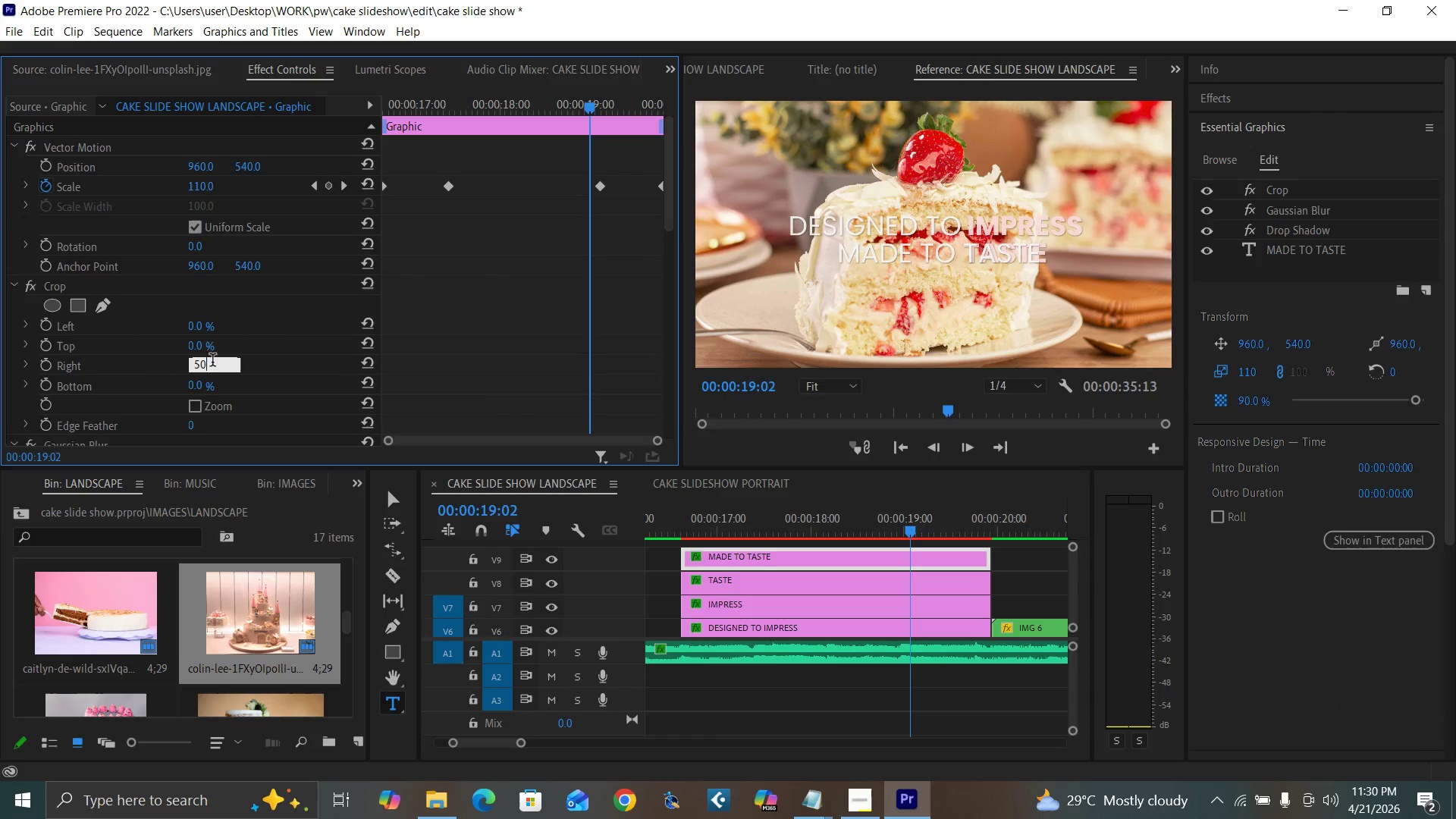 
key(Enter)
 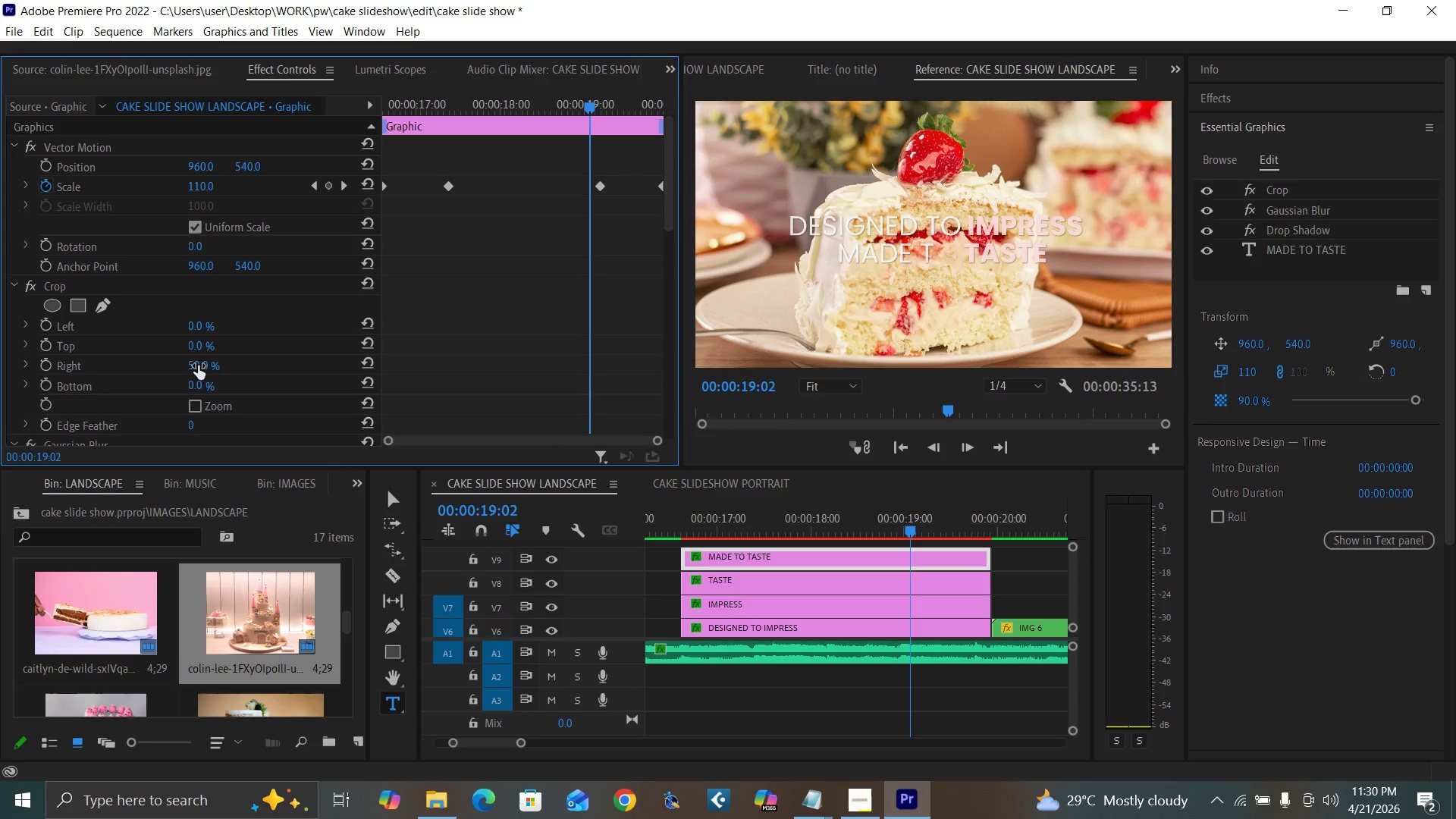 
left_click([196, 364])
 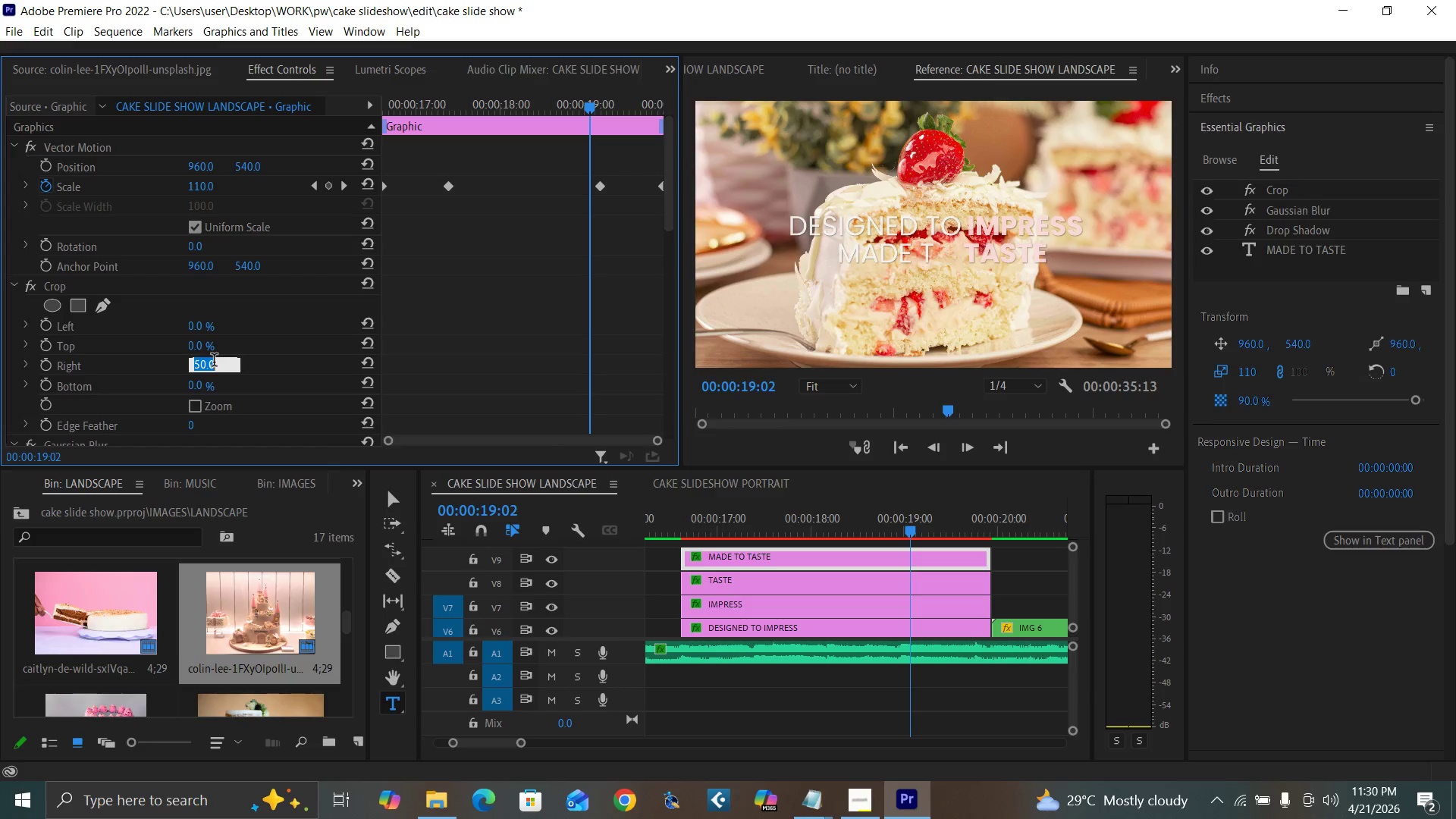 
type(30)
 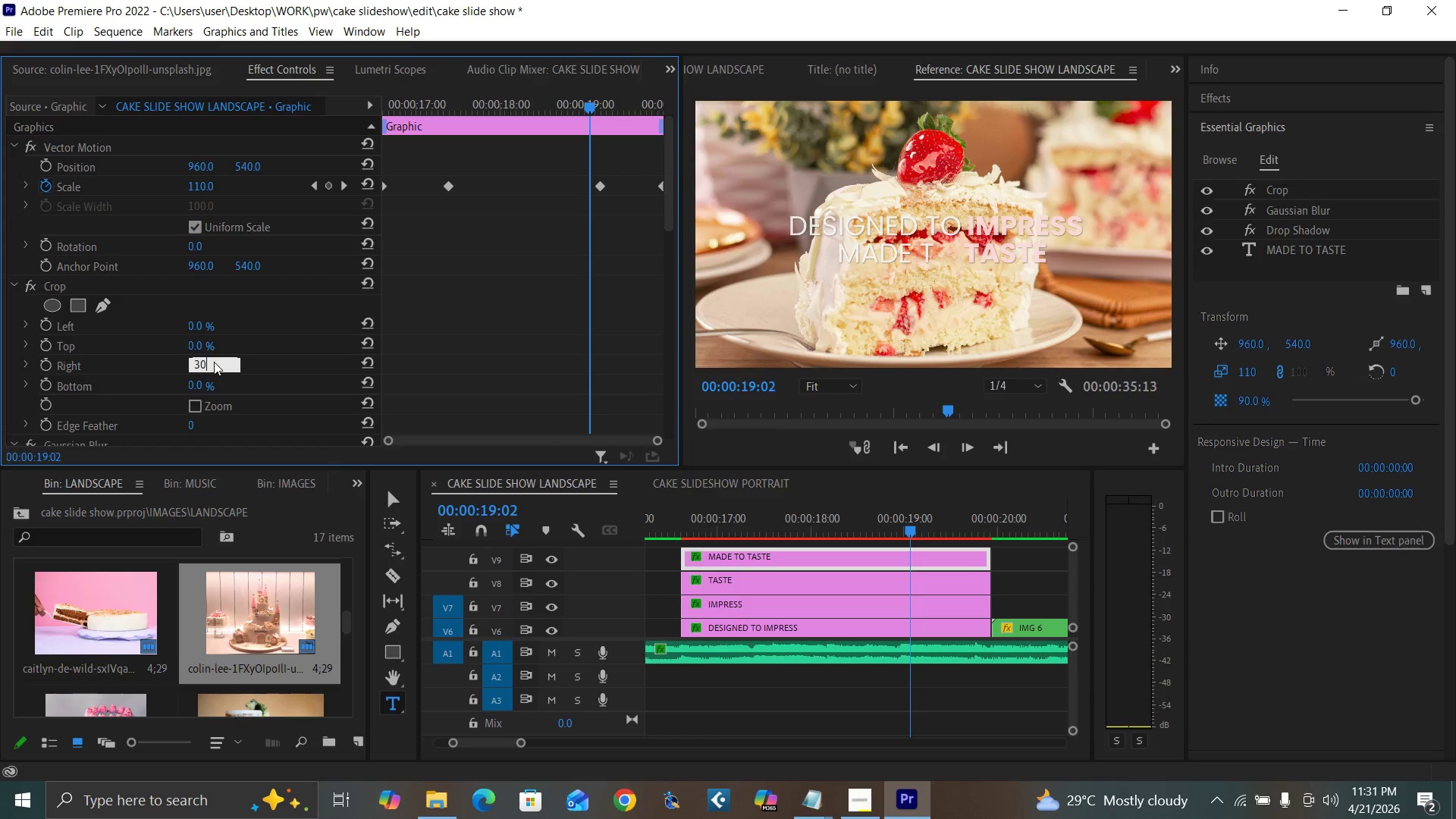 
key(Enter)
 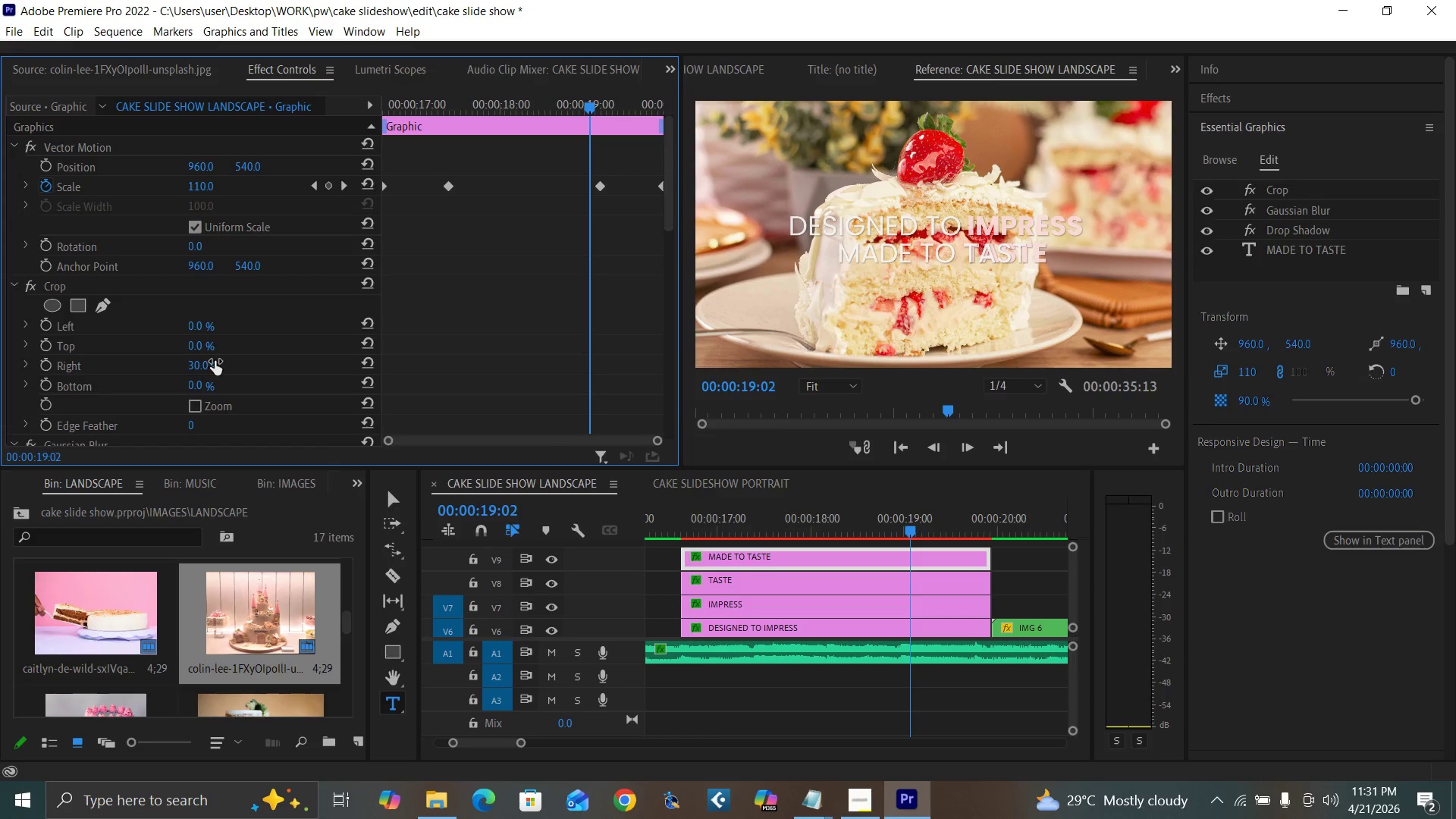 
left_click([200, 360])
 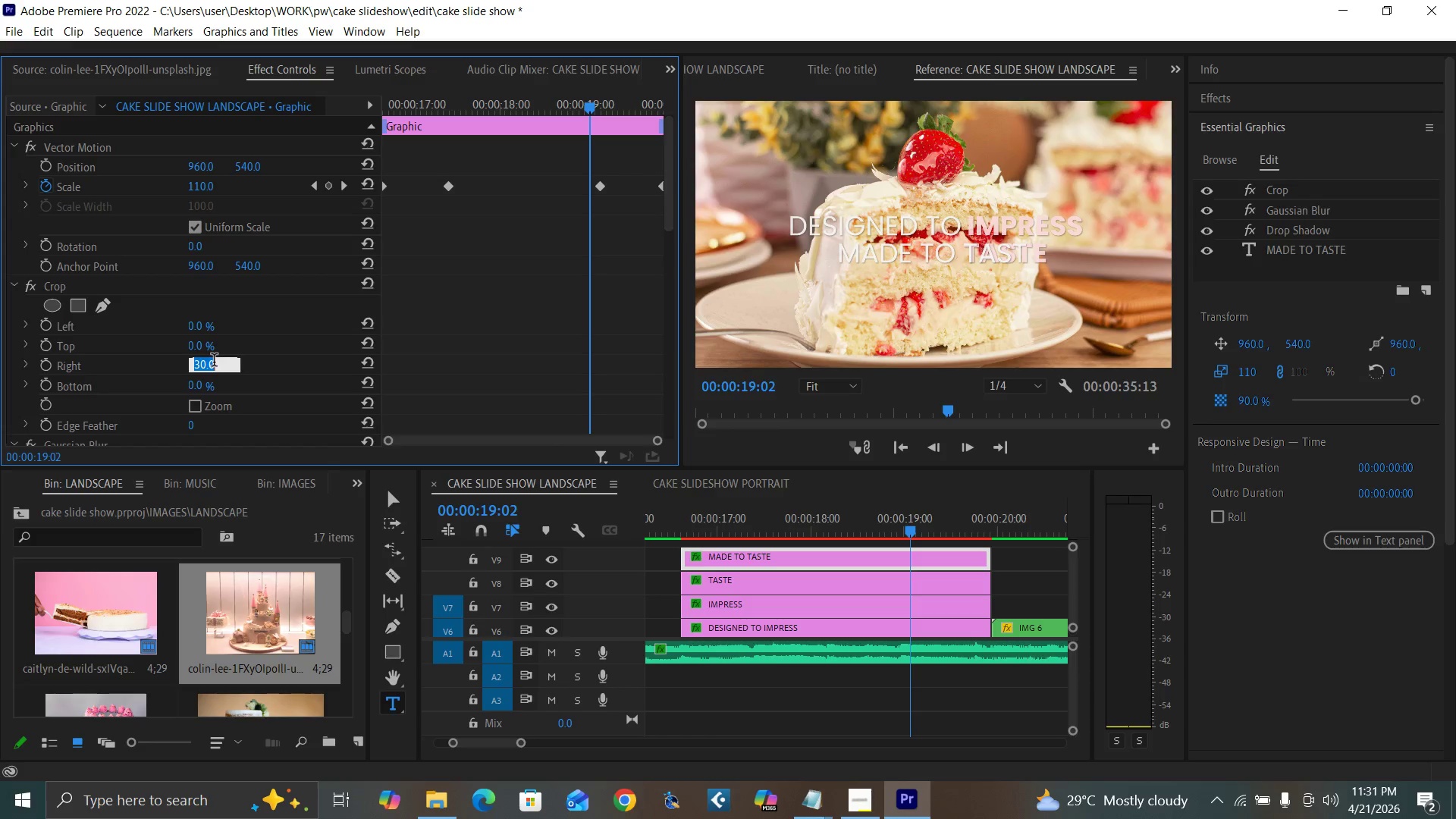 
type(40)
 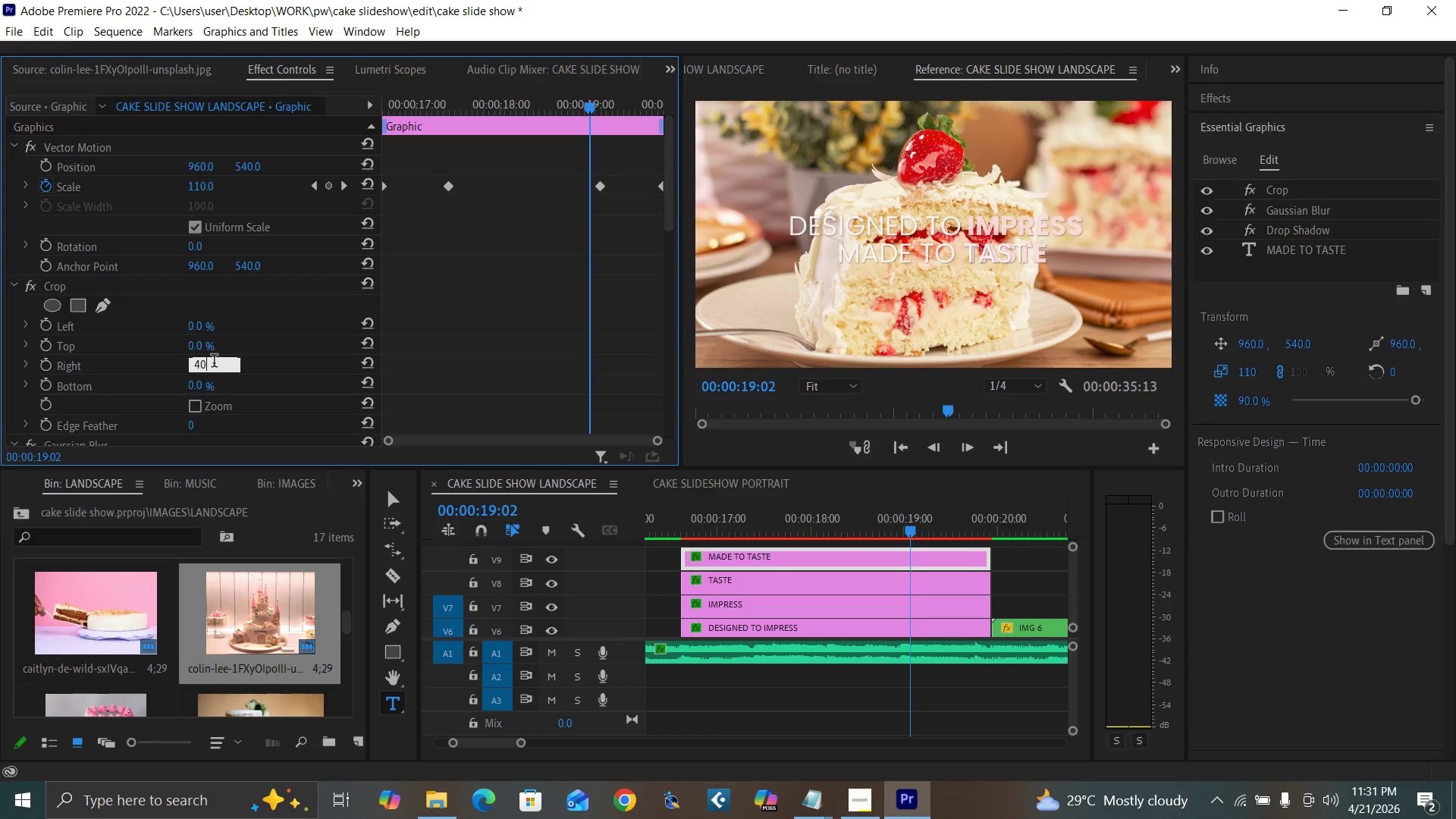 
key(Enter)
 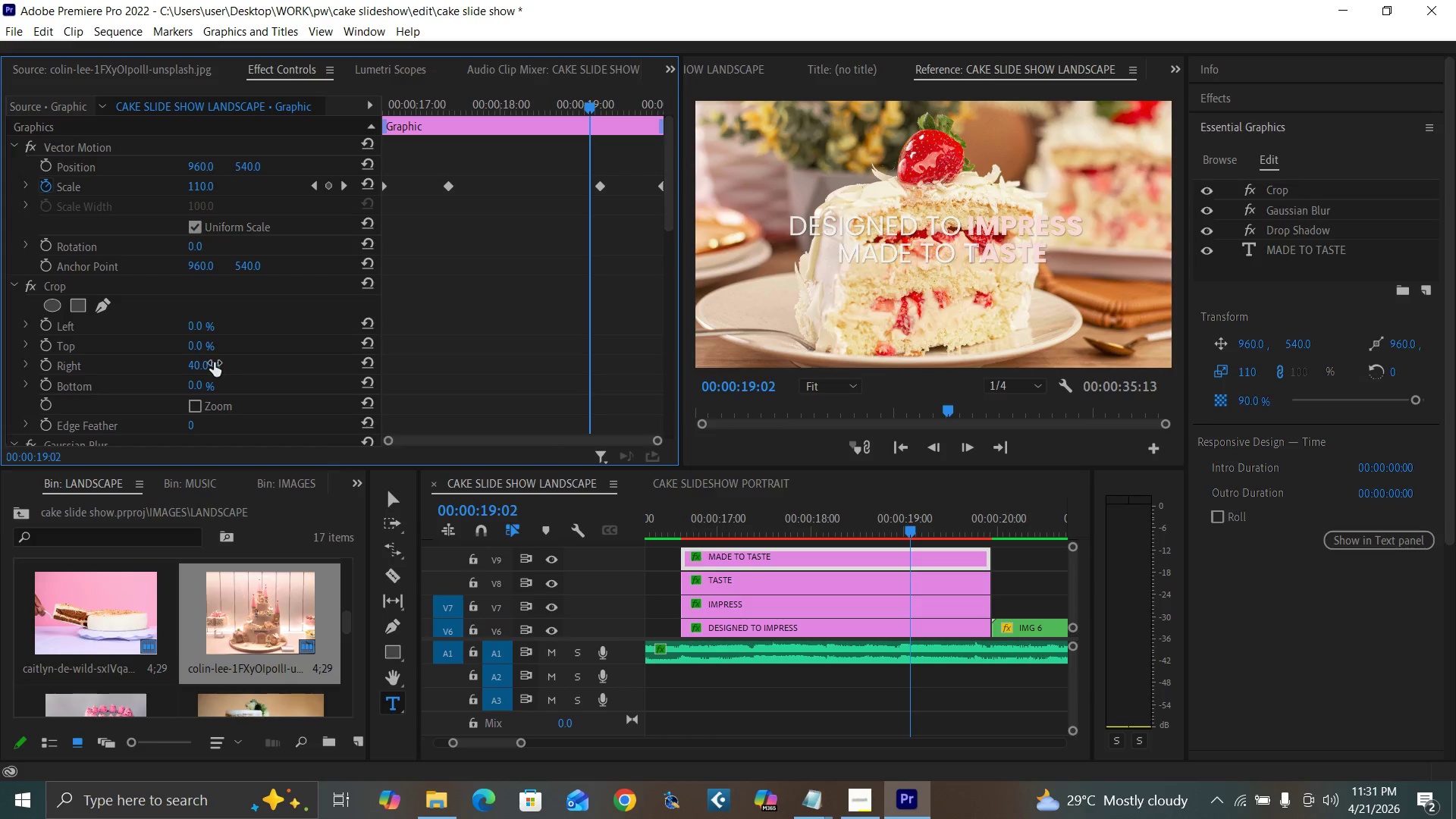 
key(Control+Backquote)
 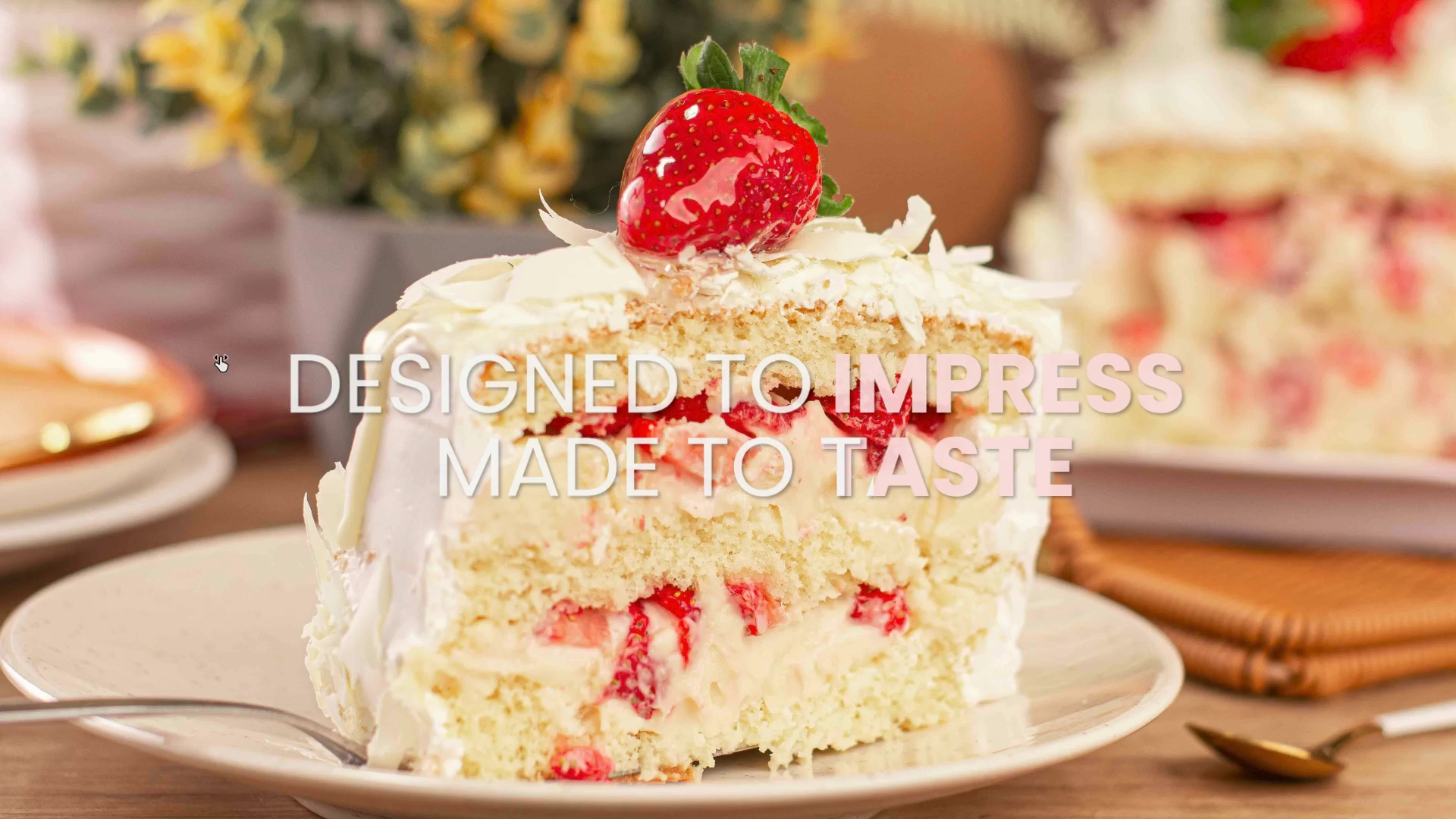 
key(Control+Backquote)
 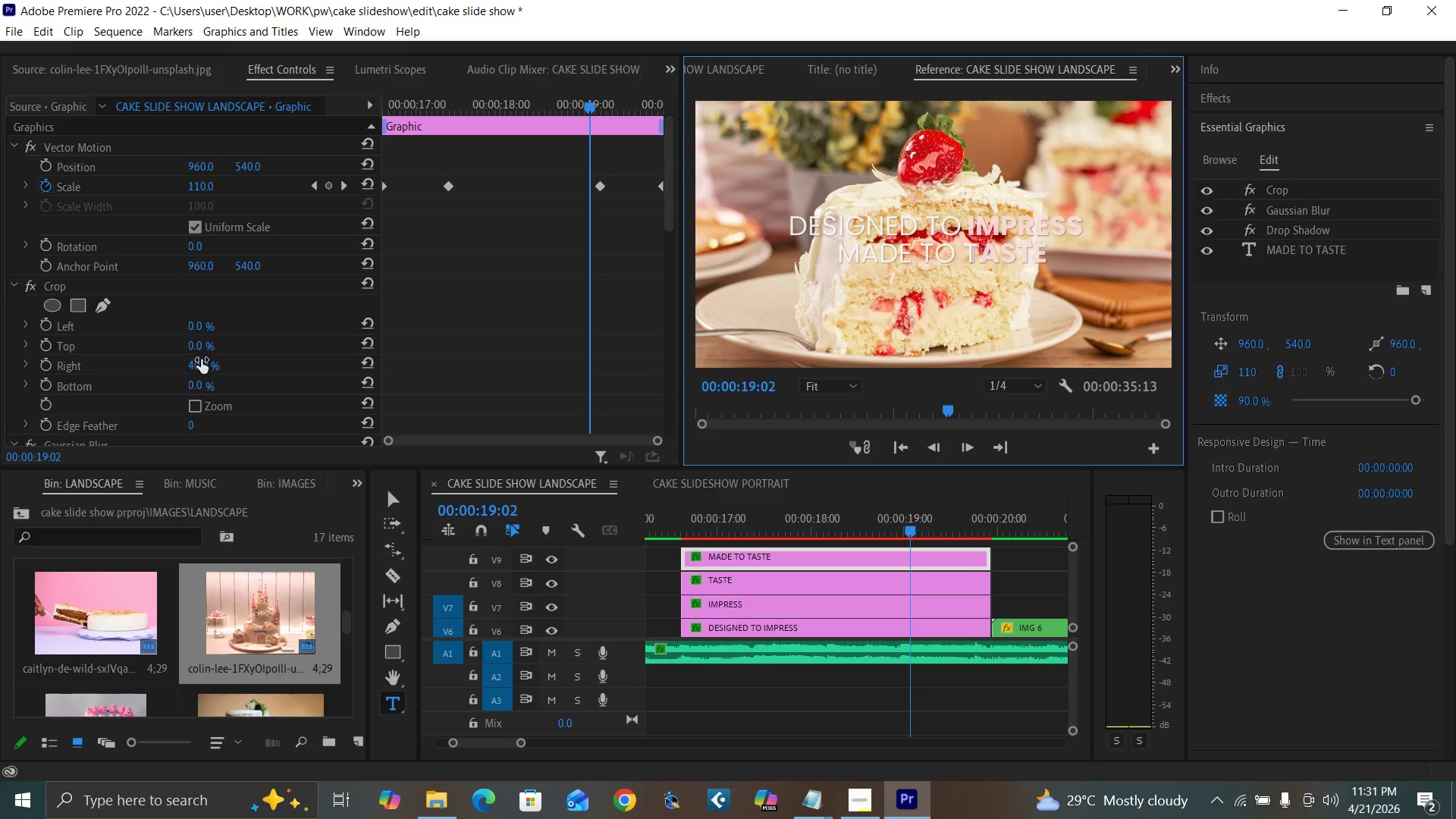 
left_click([200, 359])
 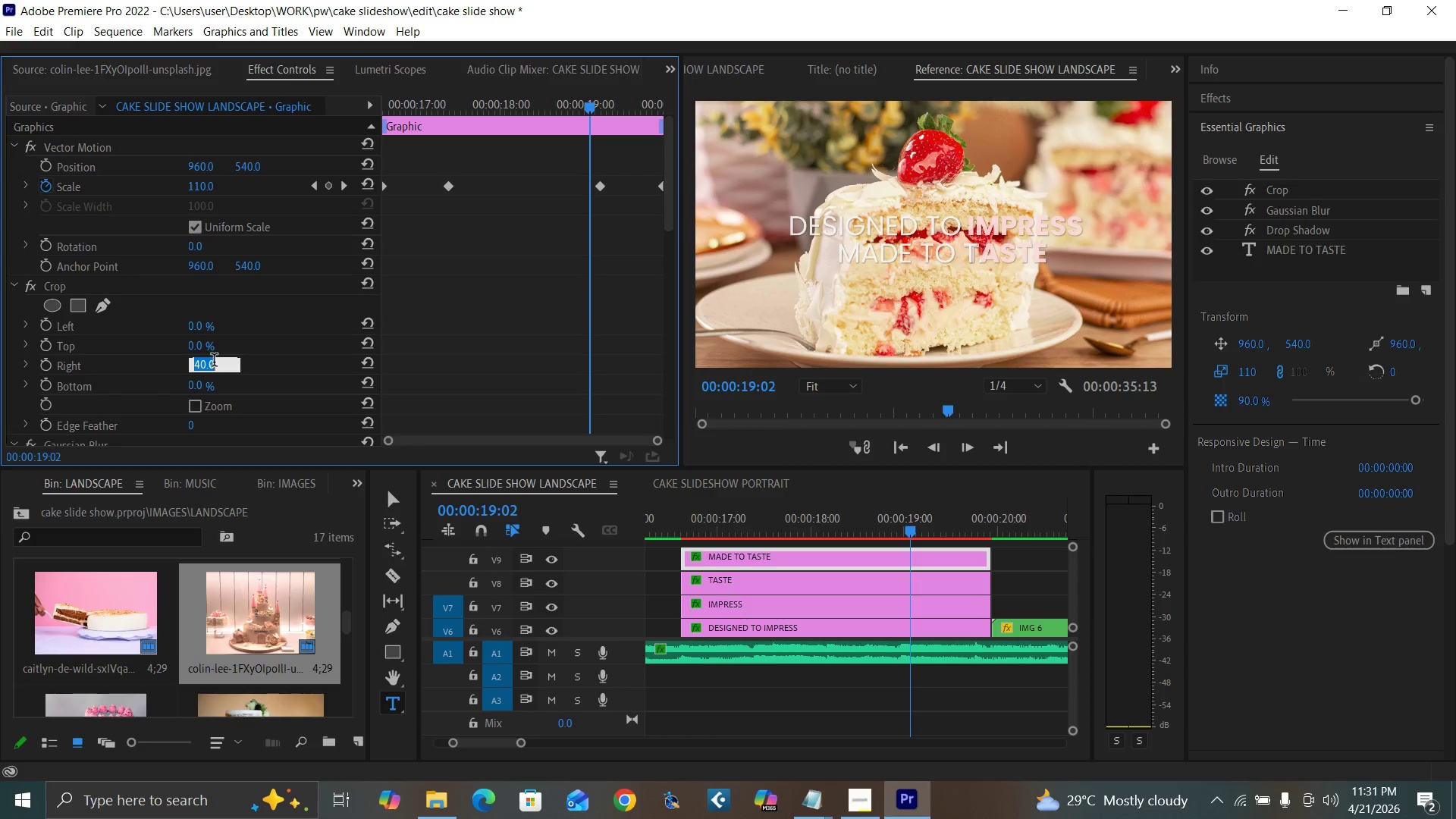 
type(44)
 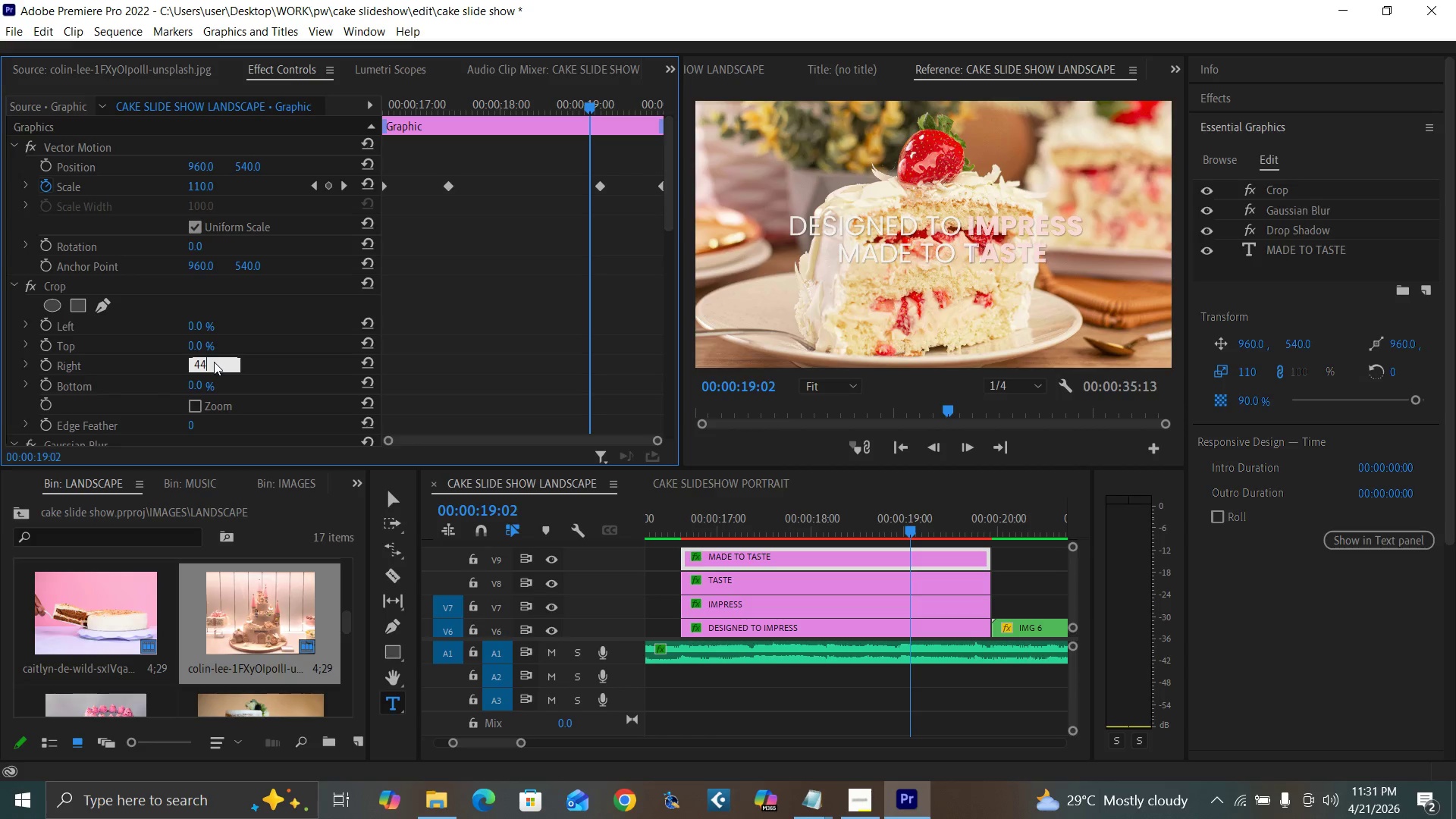 
key(Enter)
 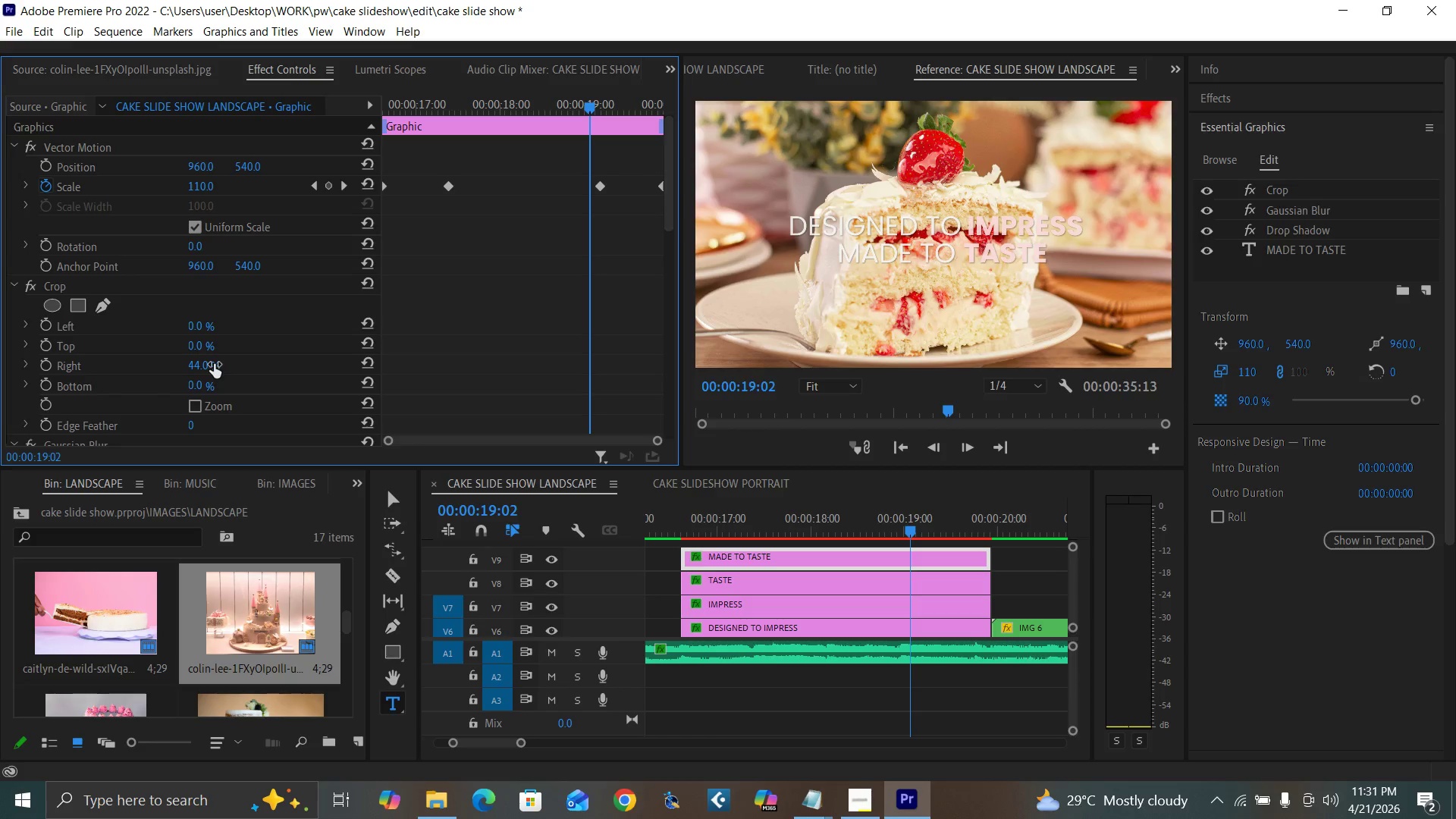 
key(Control+Backquote)
 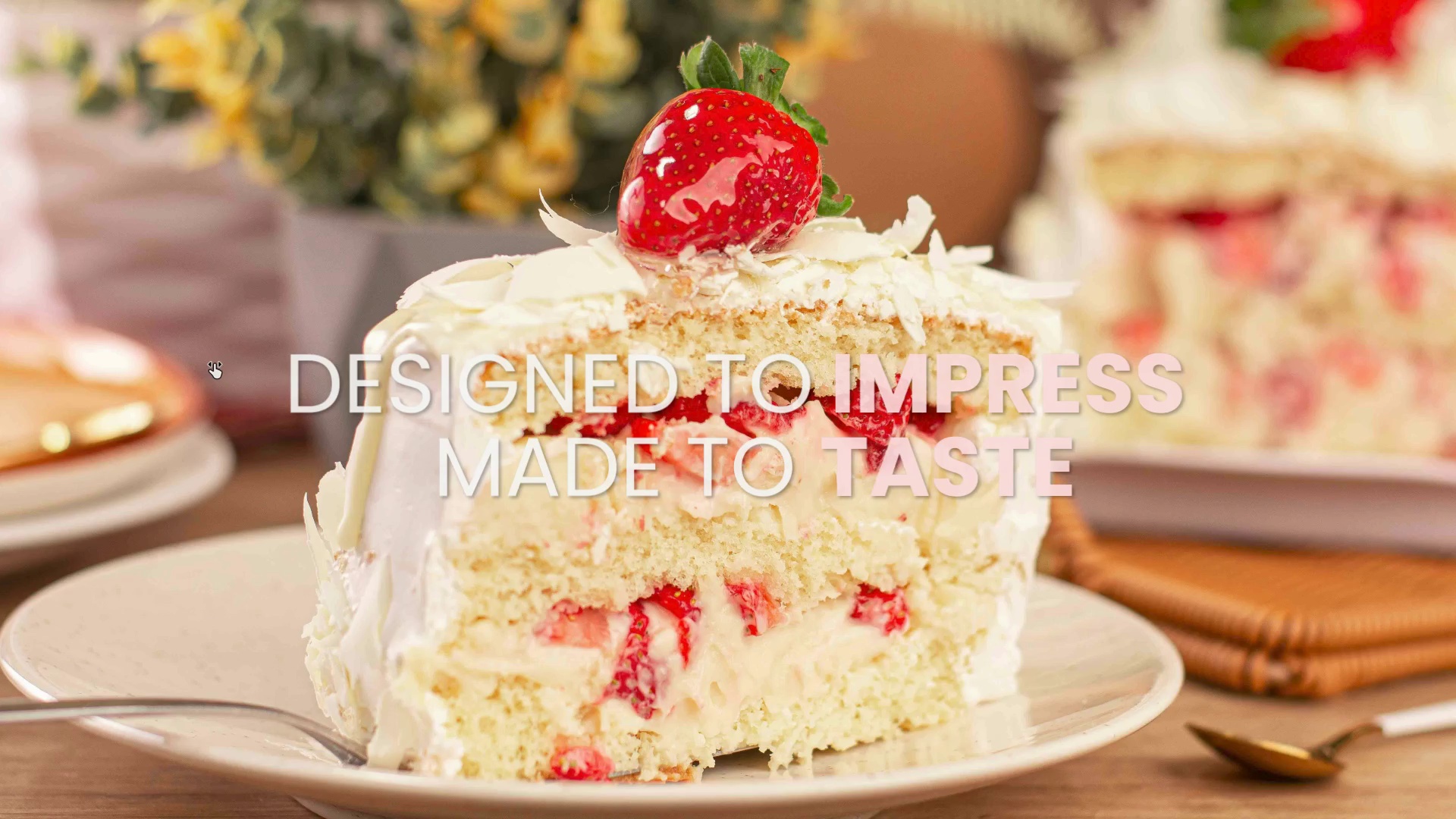 
hold_key(key=ControlLeft, duration=1.53)
 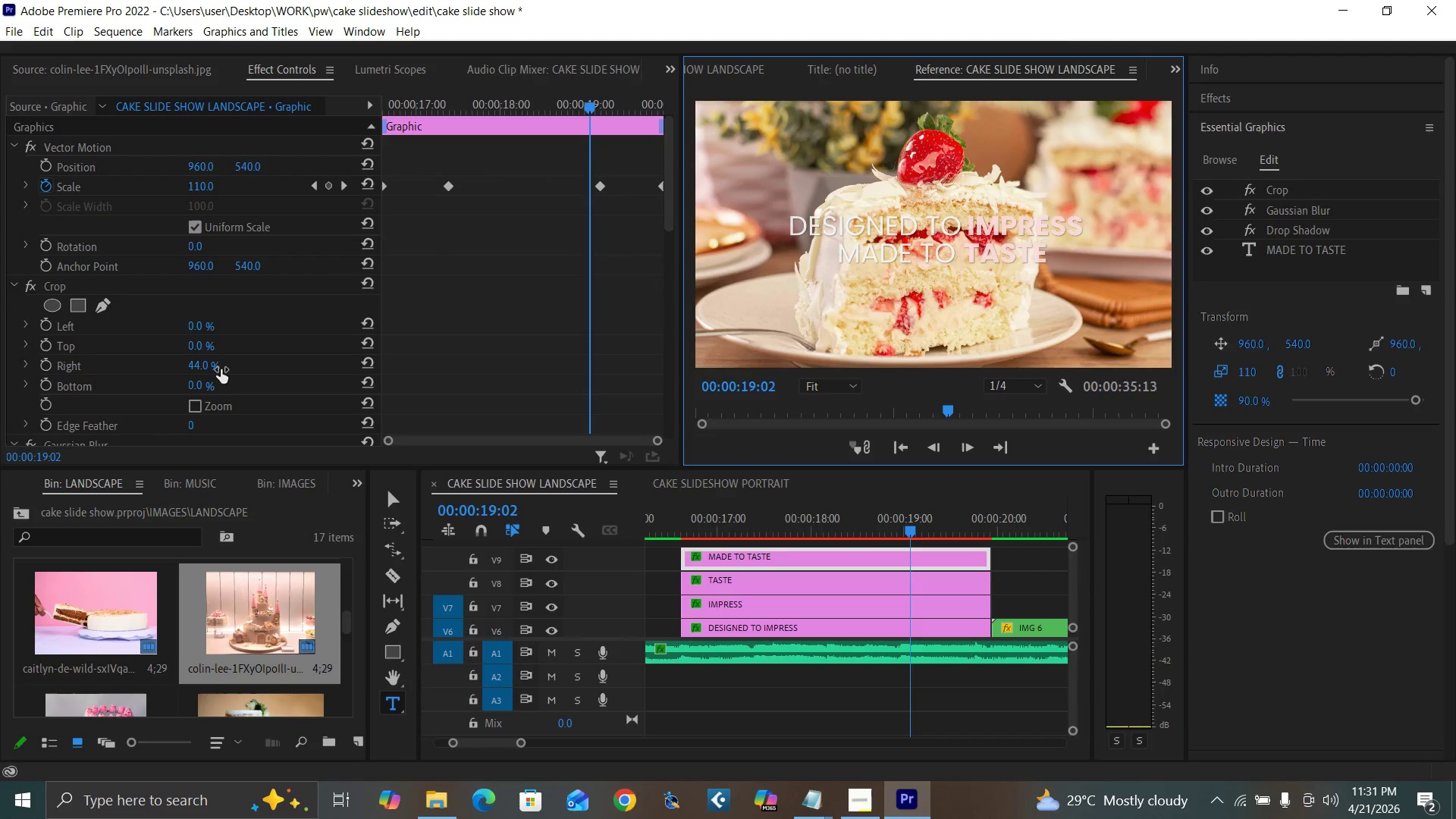 
key(Control+Backquote)
 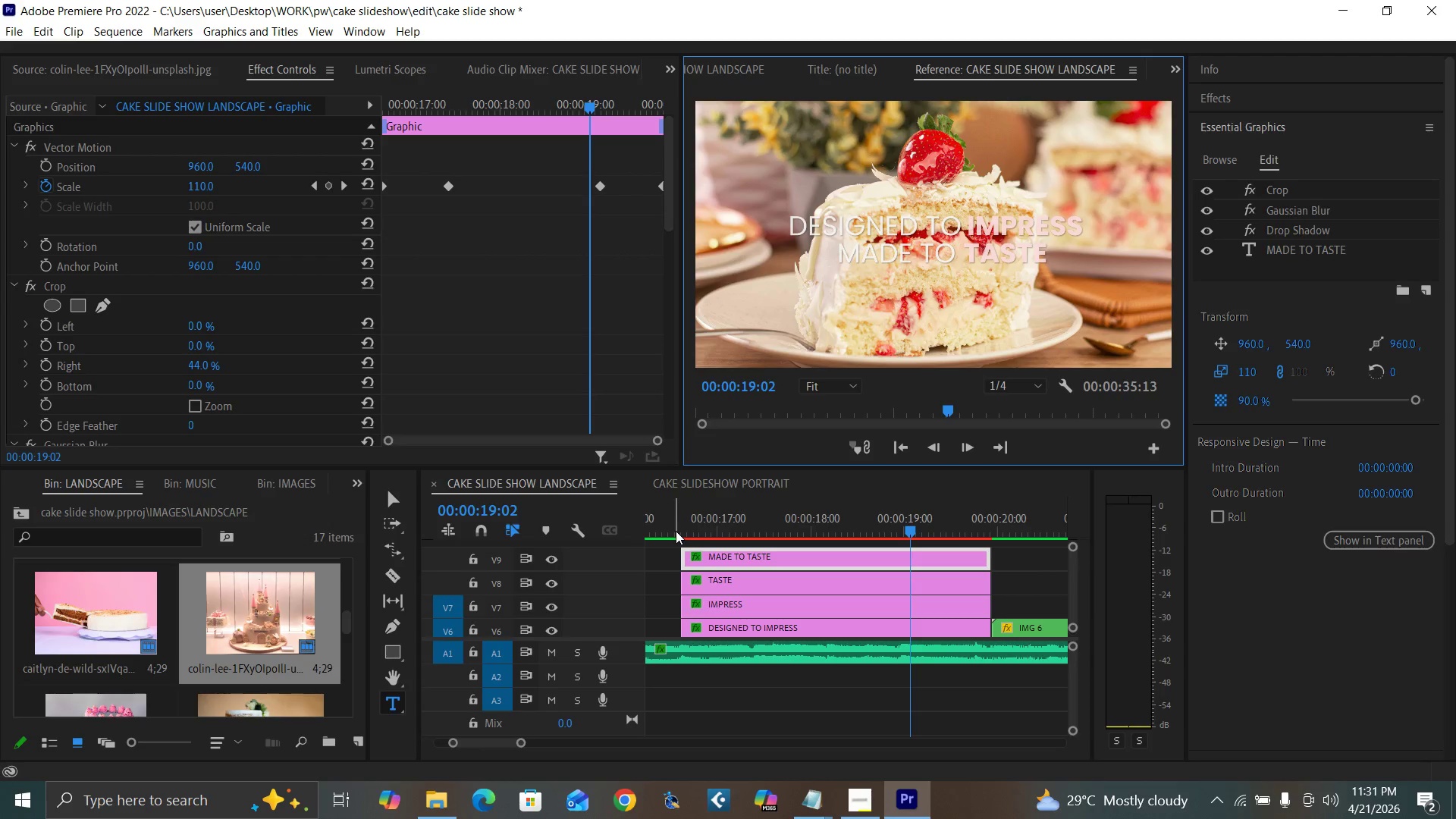 
key(Control+S)
 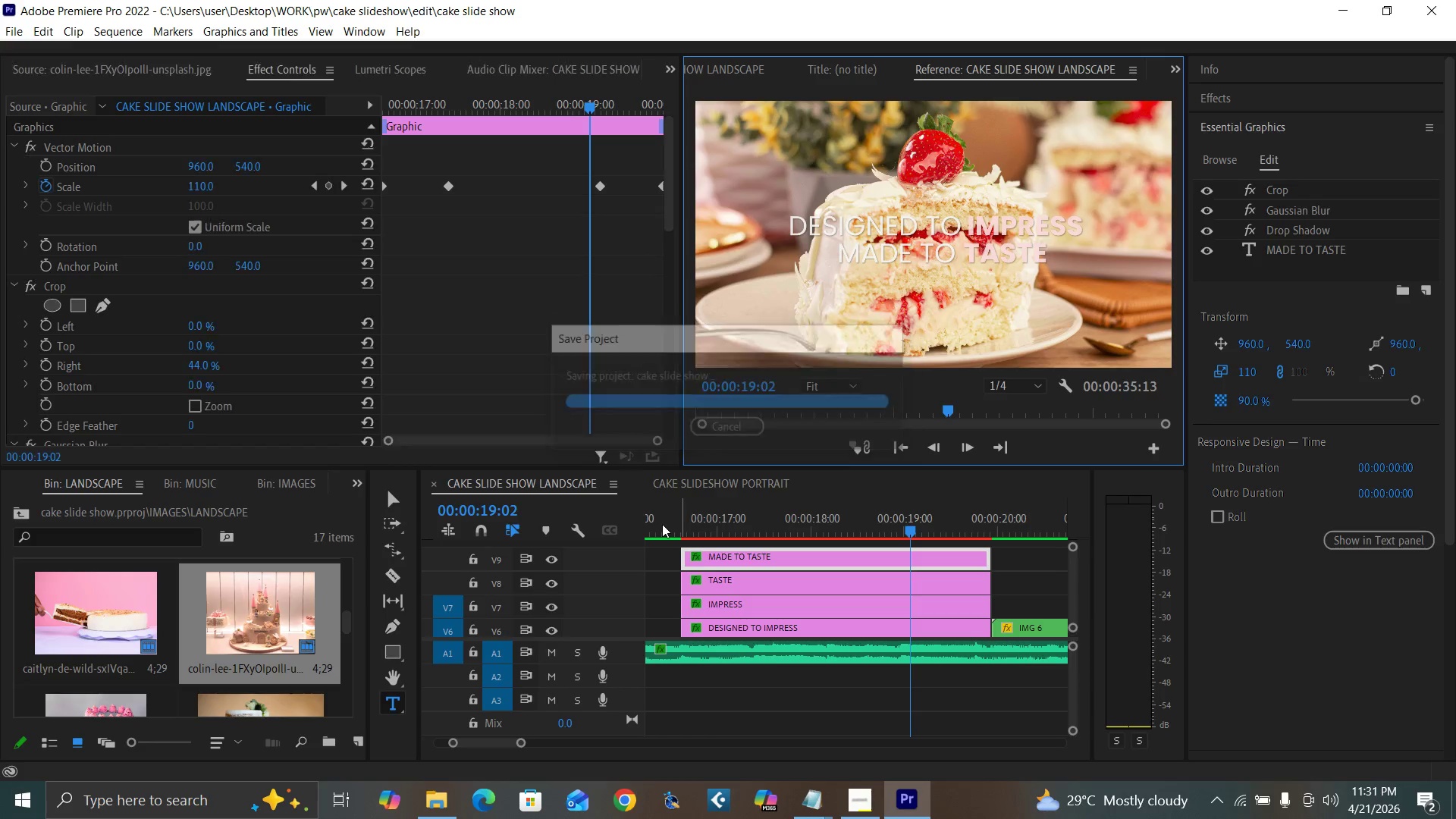 
left_click([664, 524])
 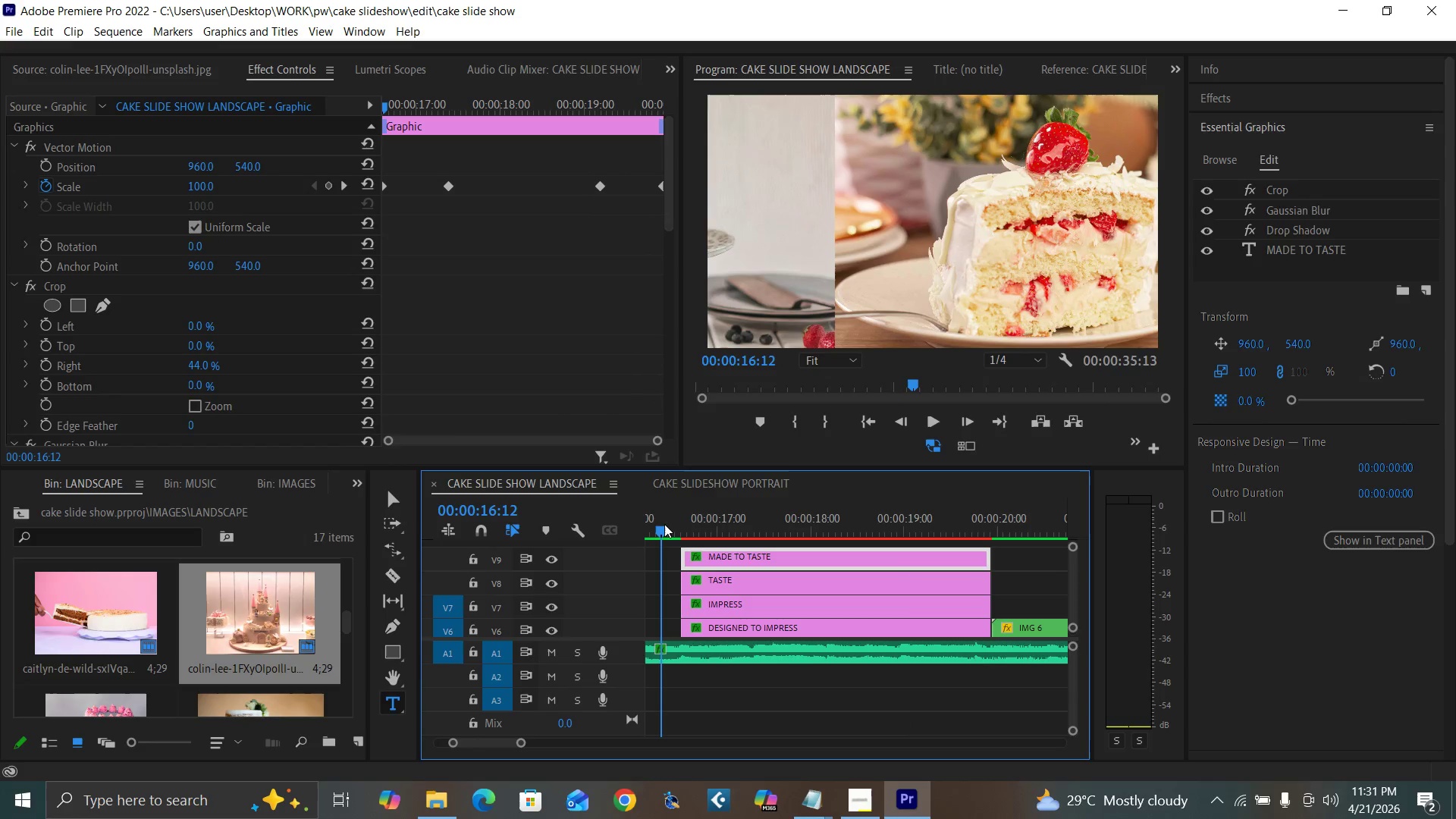 
key(Space)
 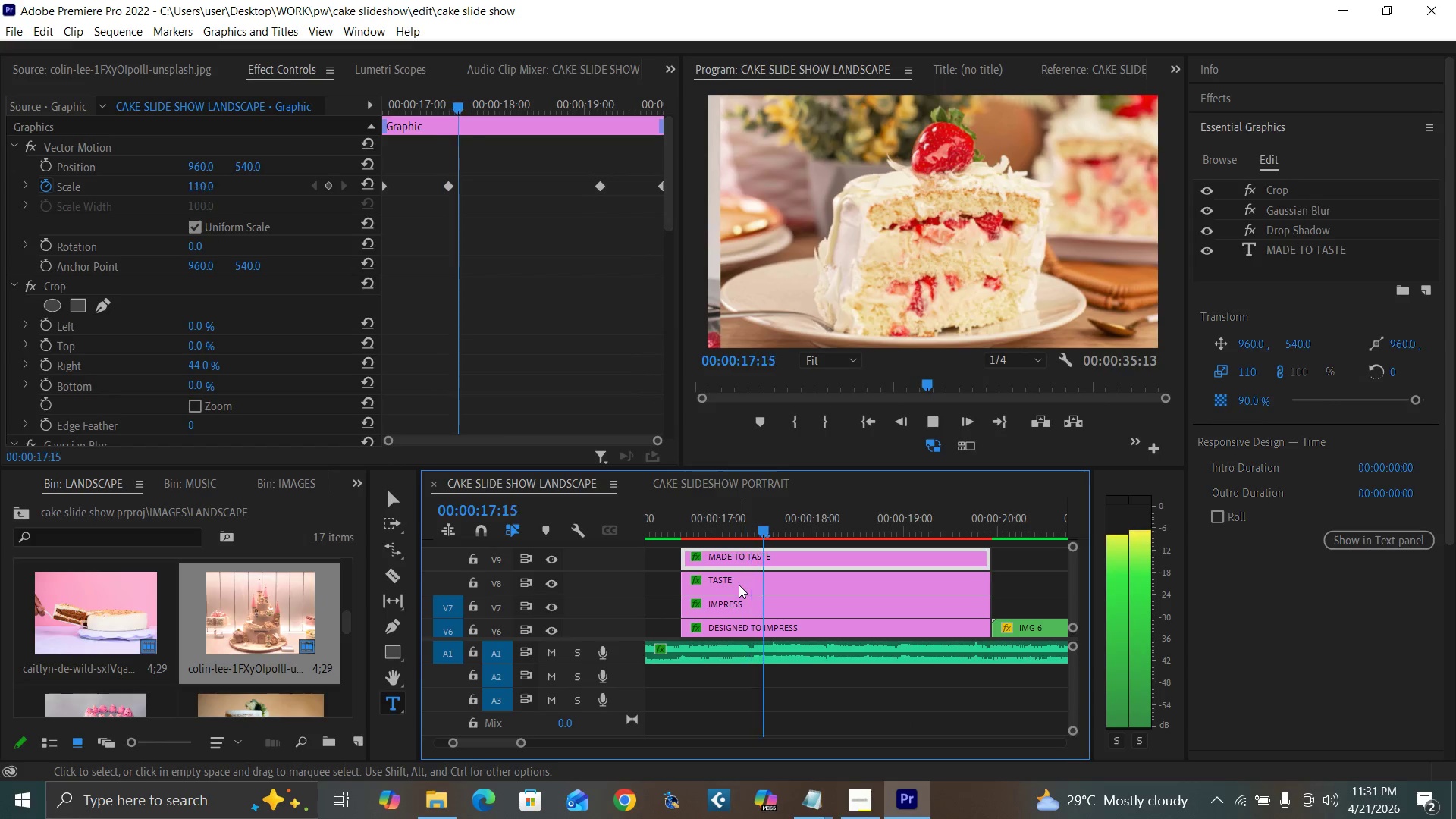 
key(Space)
 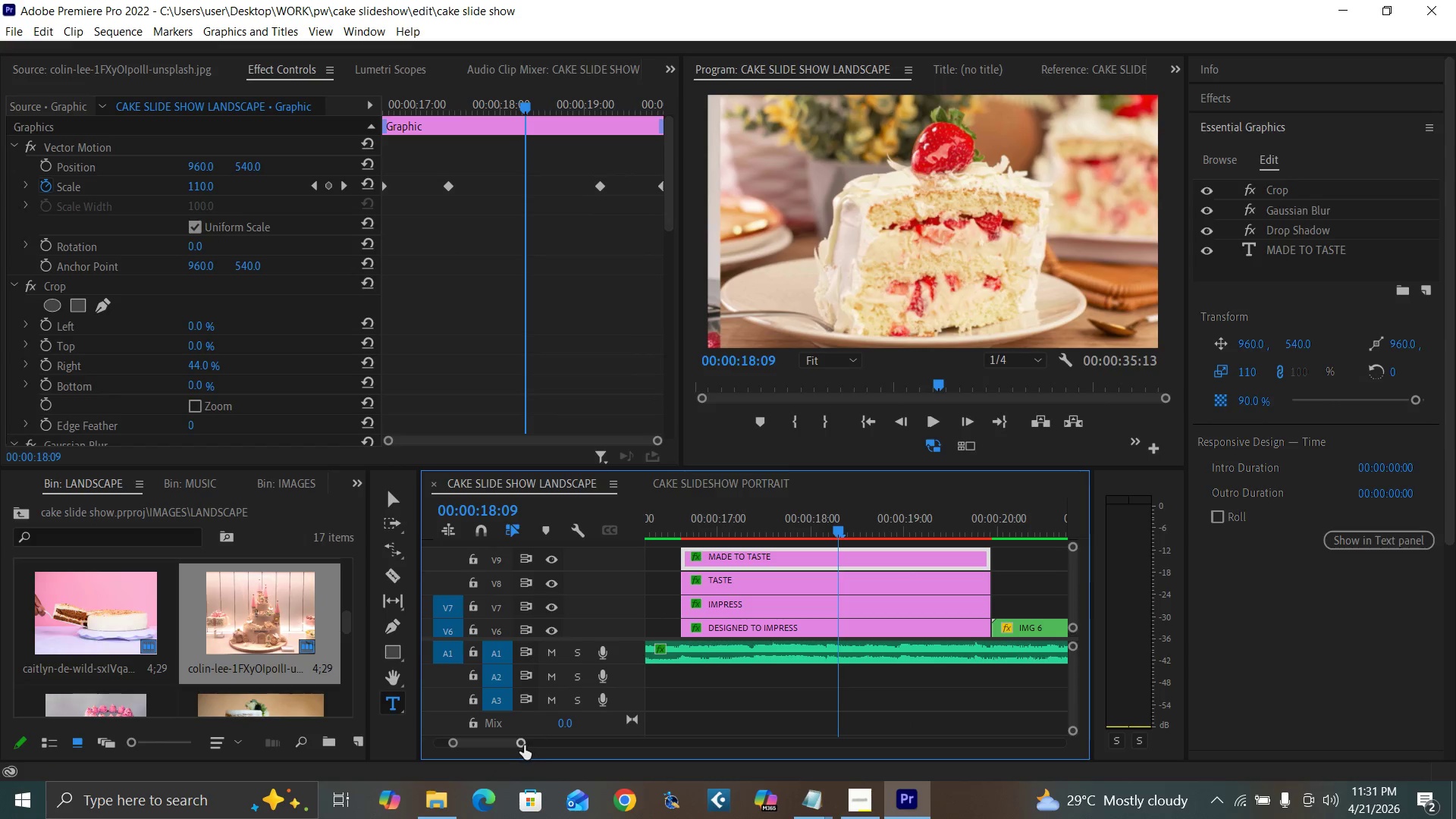 
left_click_drag(start_coordinate=[522, 745], to_coordinate=[586, 770])
 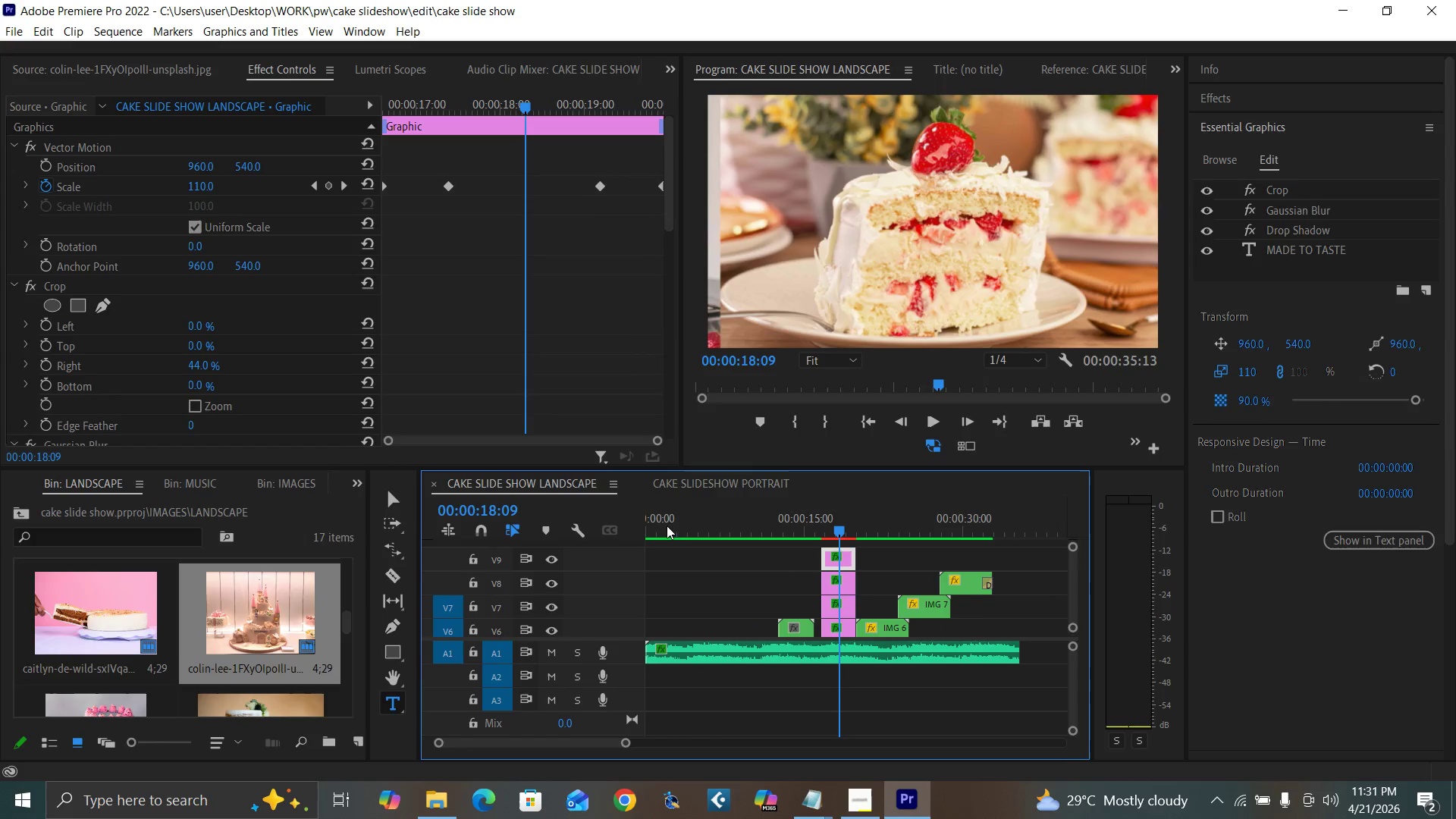 
left_click_drag(start_coordinate=[654, 525], to_coordinate=[607, 563])
 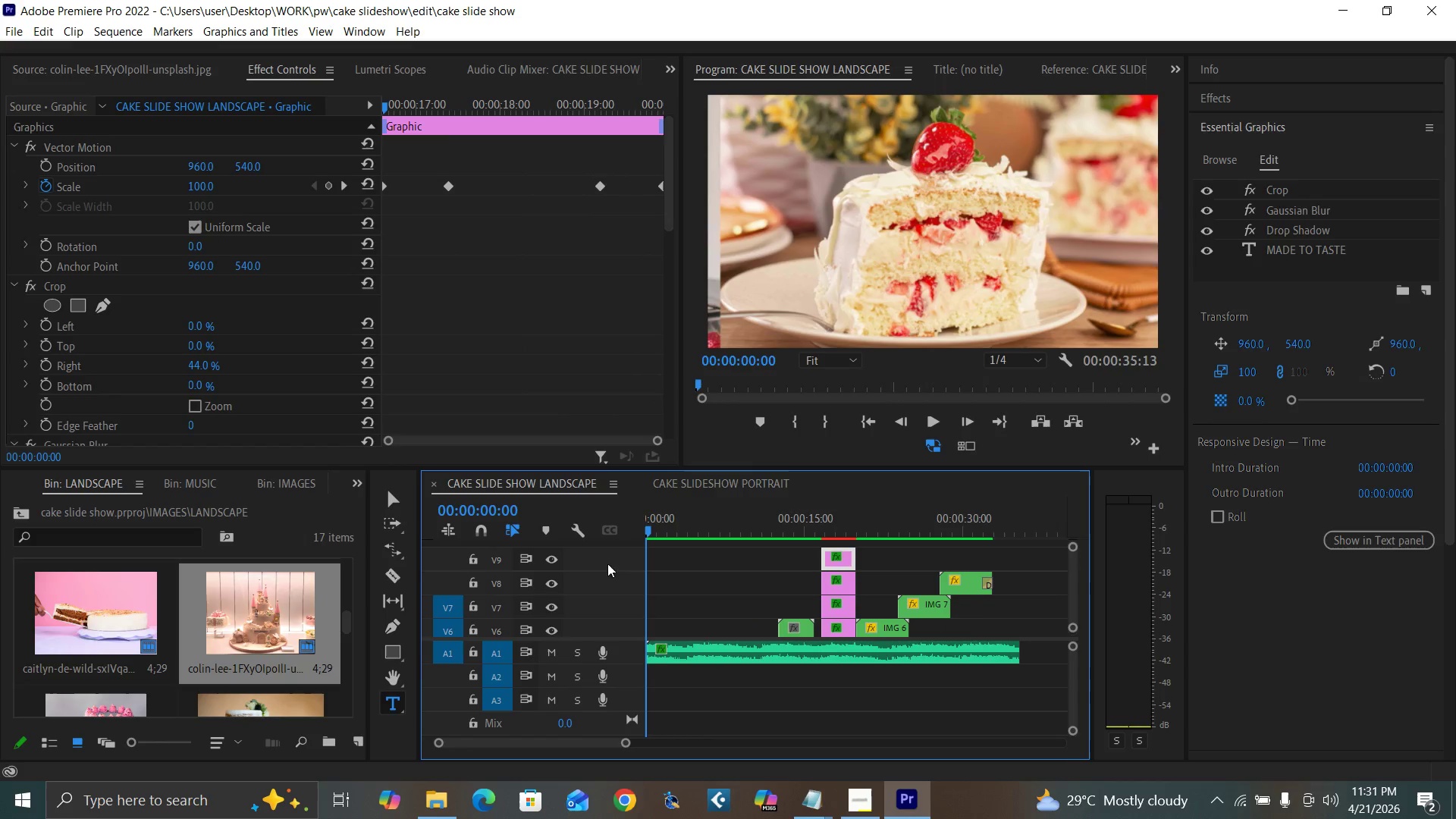 
key(Space)
 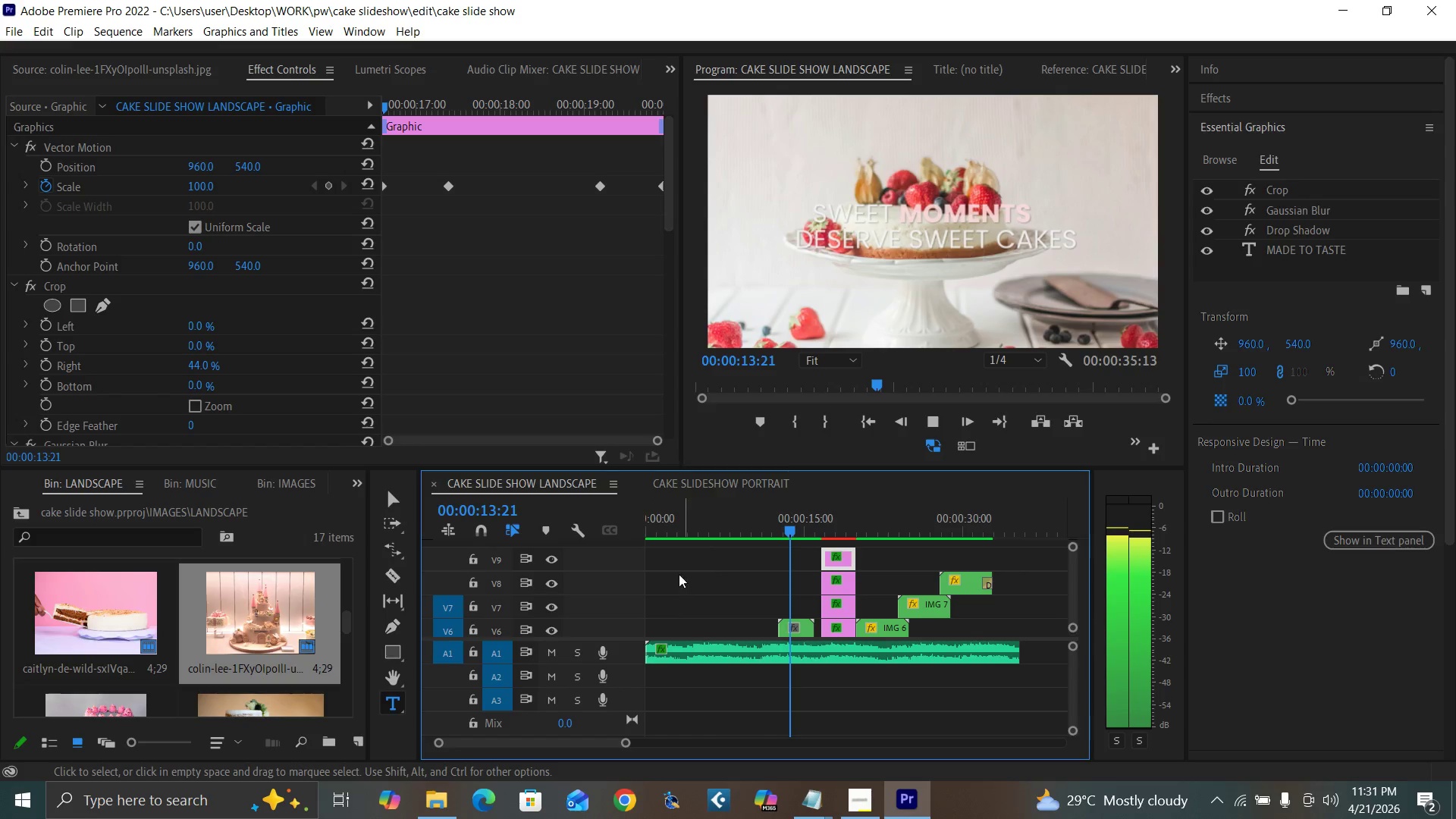 
wait(20.5)
 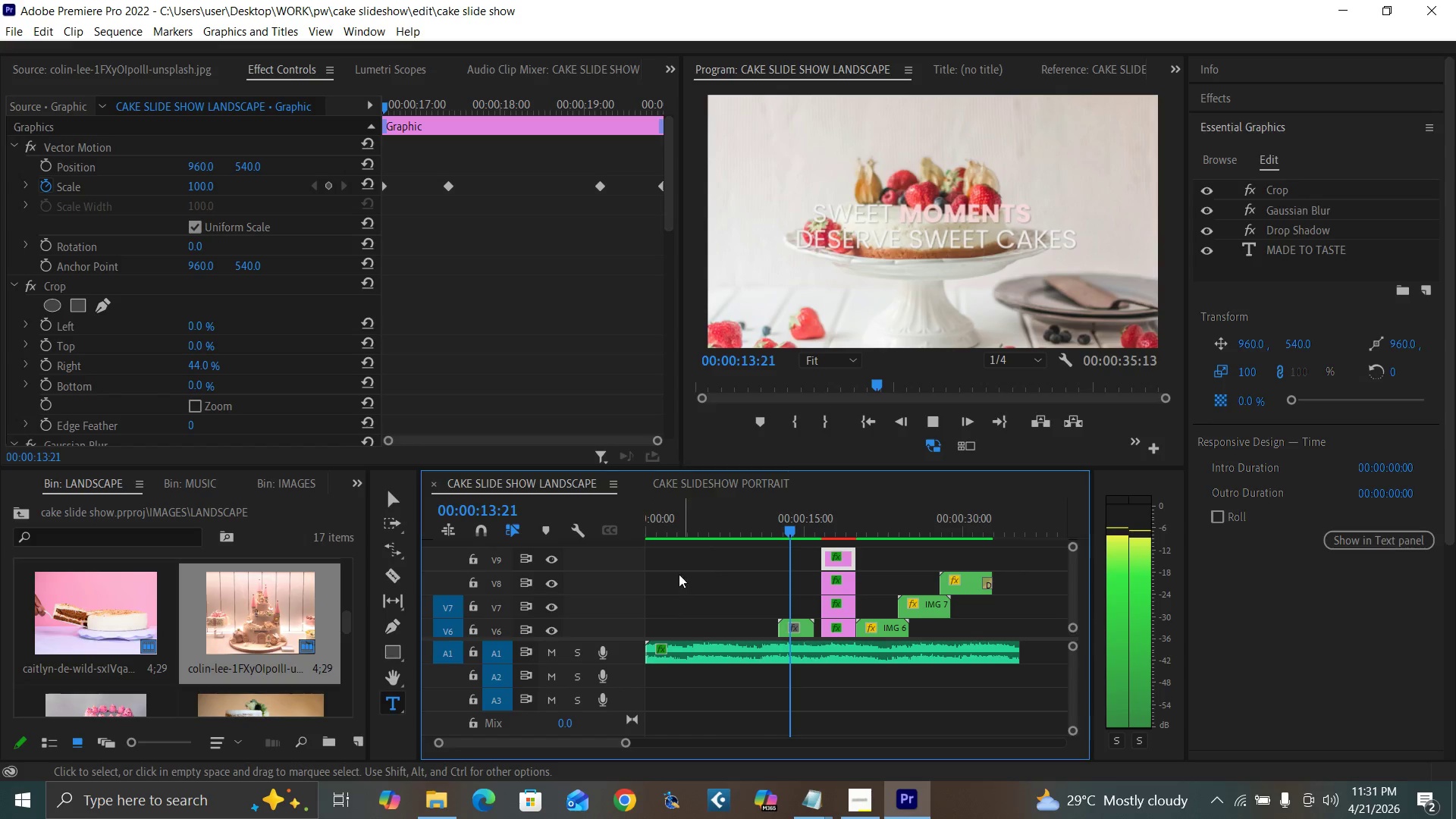 
key(Space)
 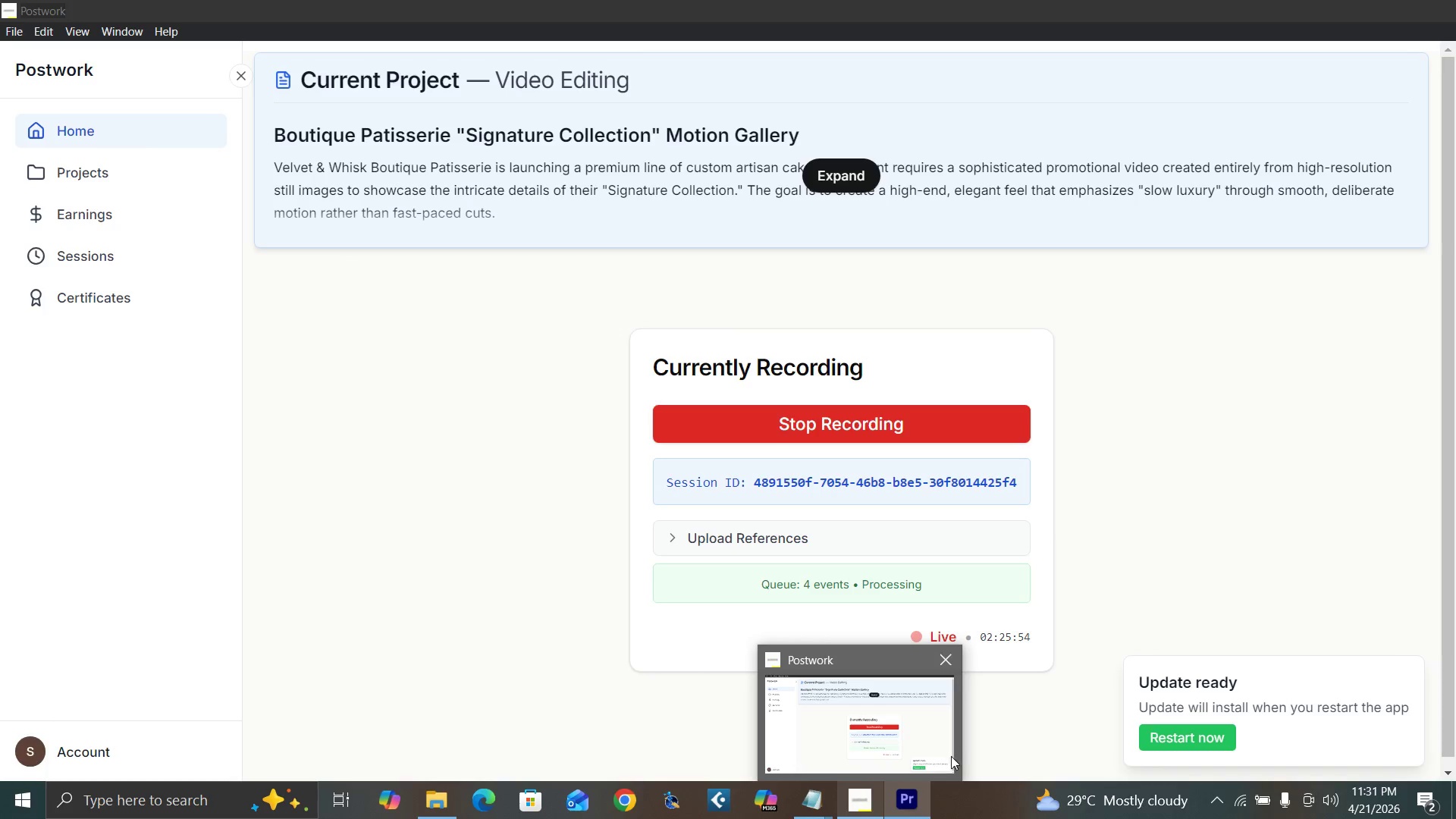 
wait(7.7)
 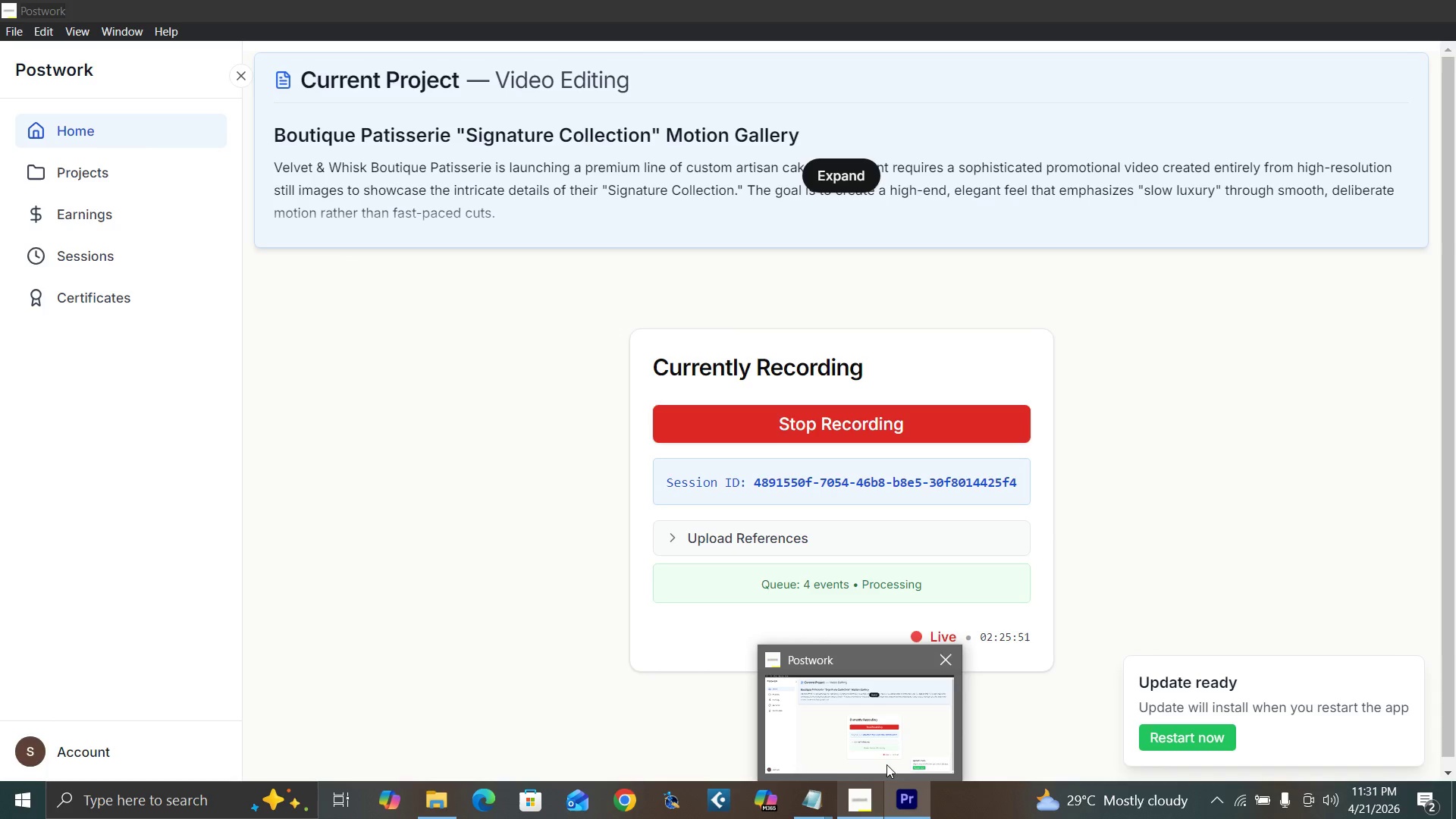 
left_click([842, 531])
 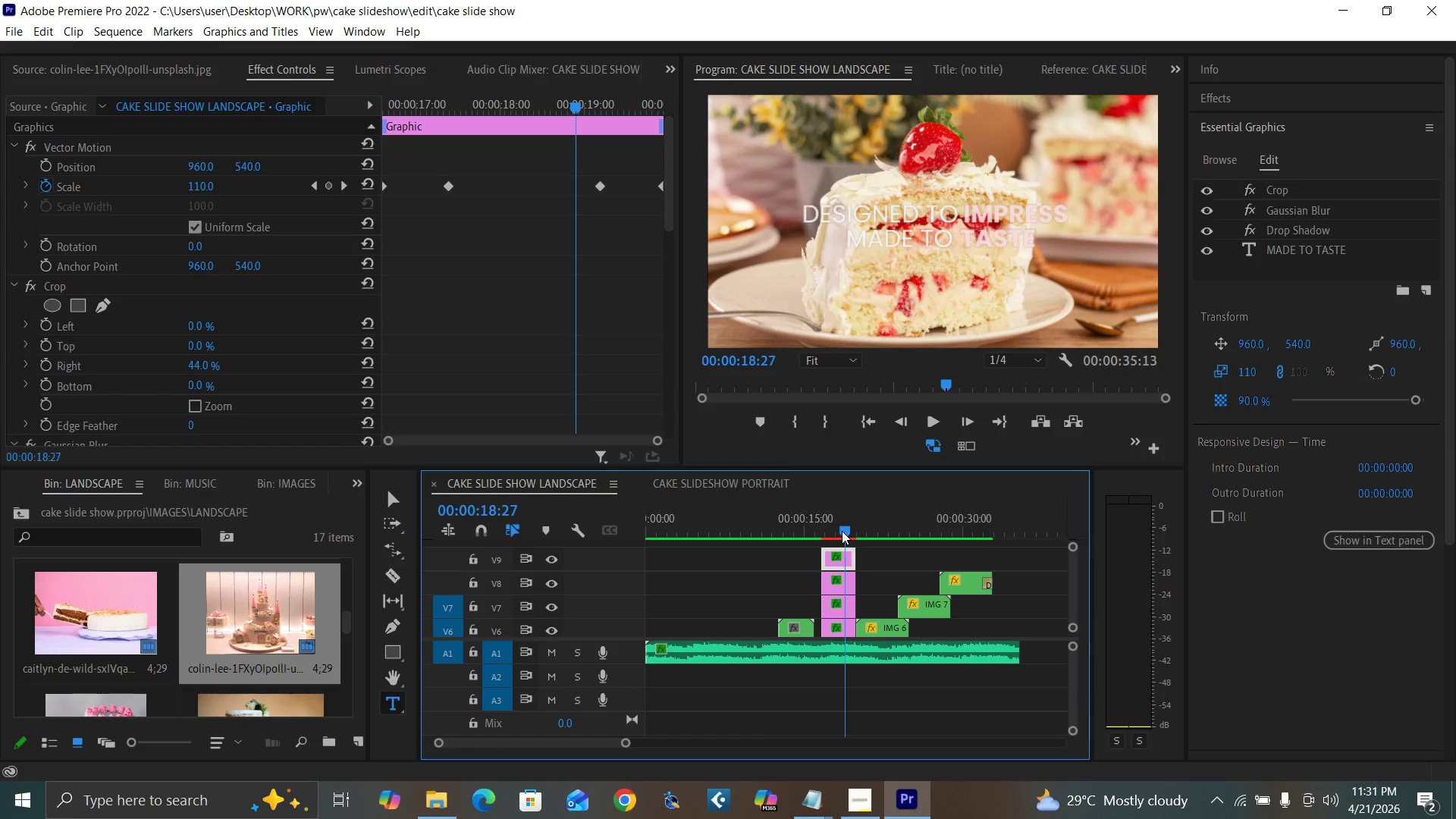 
key(Control+S)
 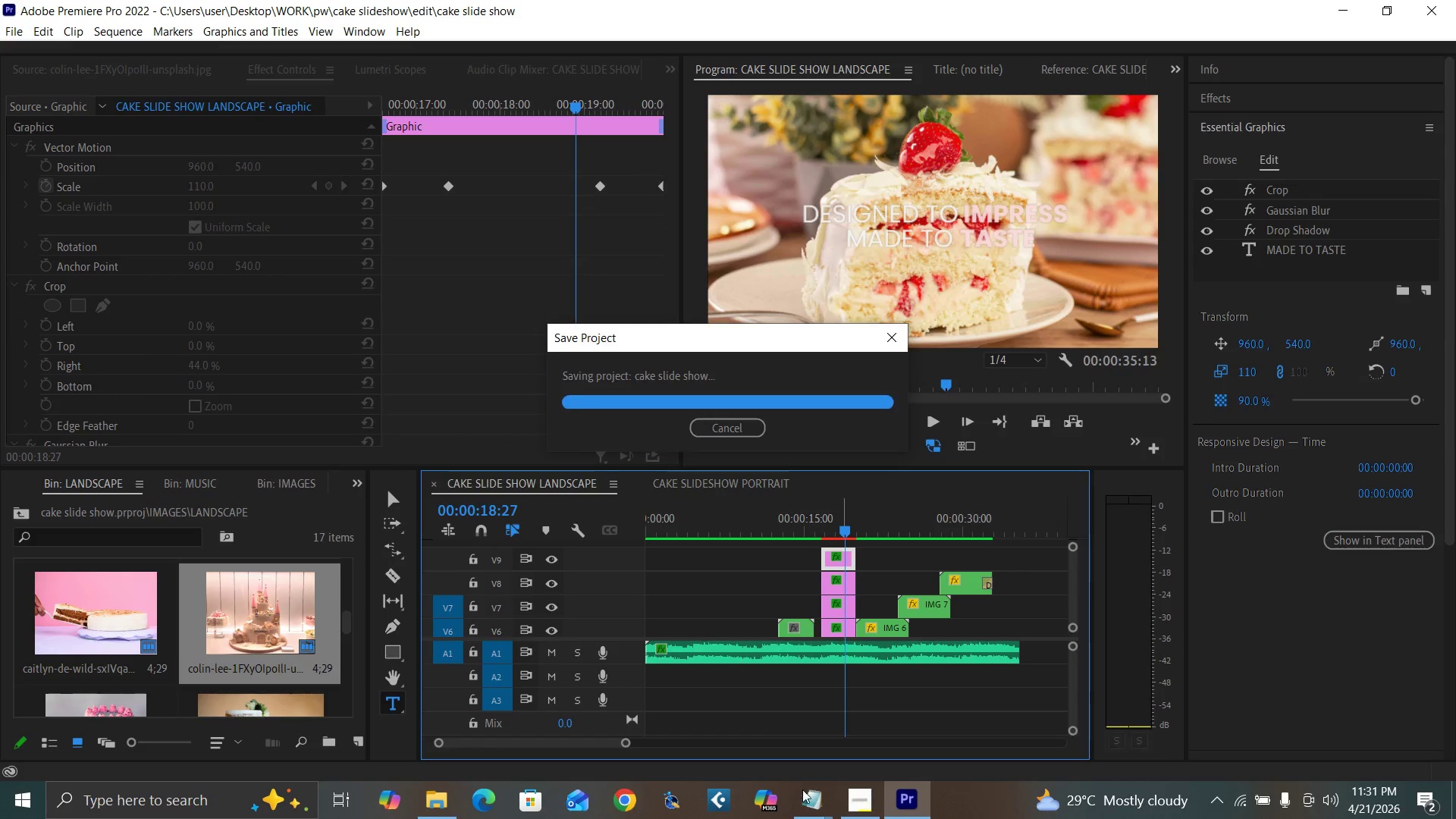 
left_click([815, 811])
 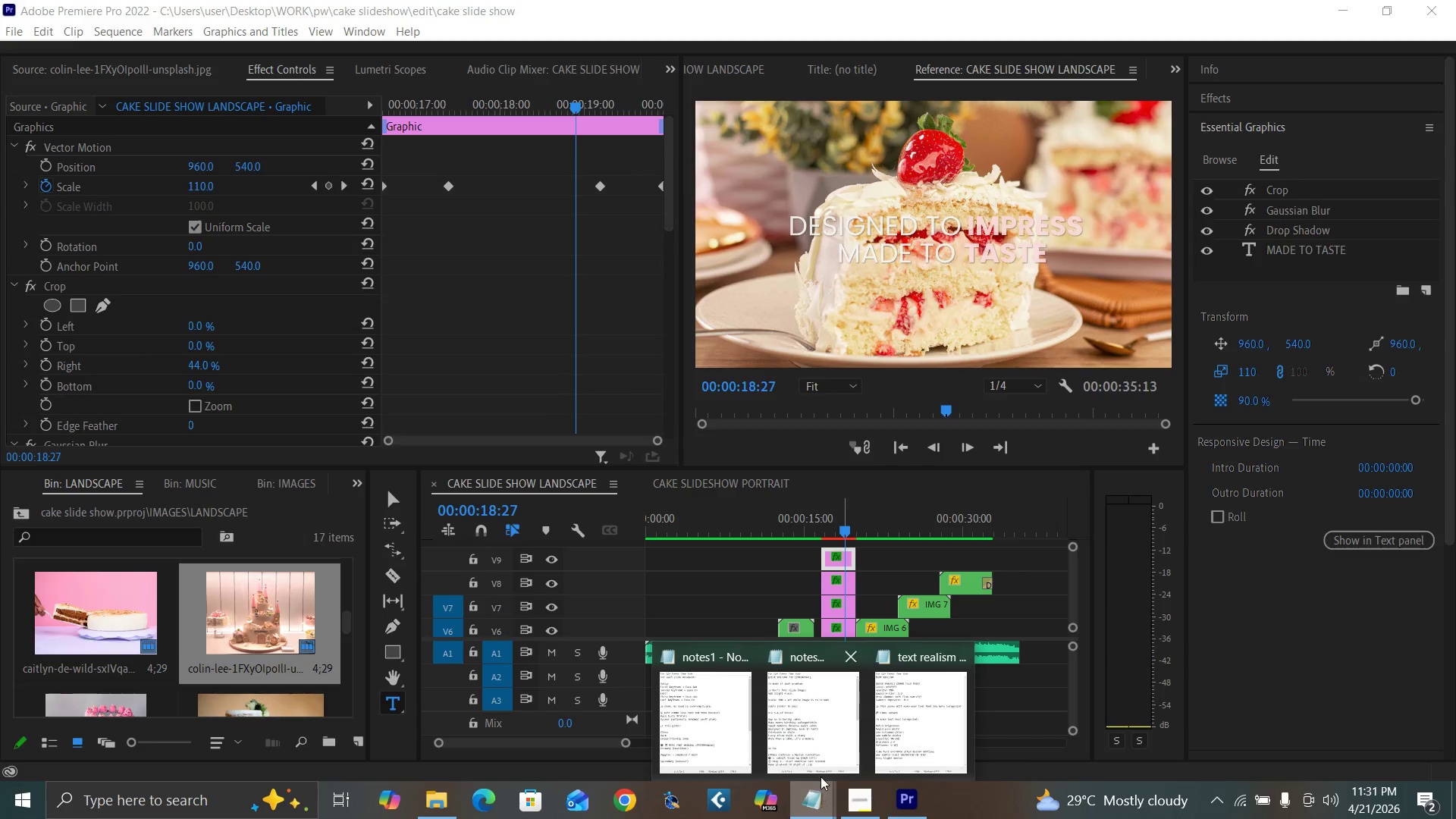 
left_click([823, 766])
 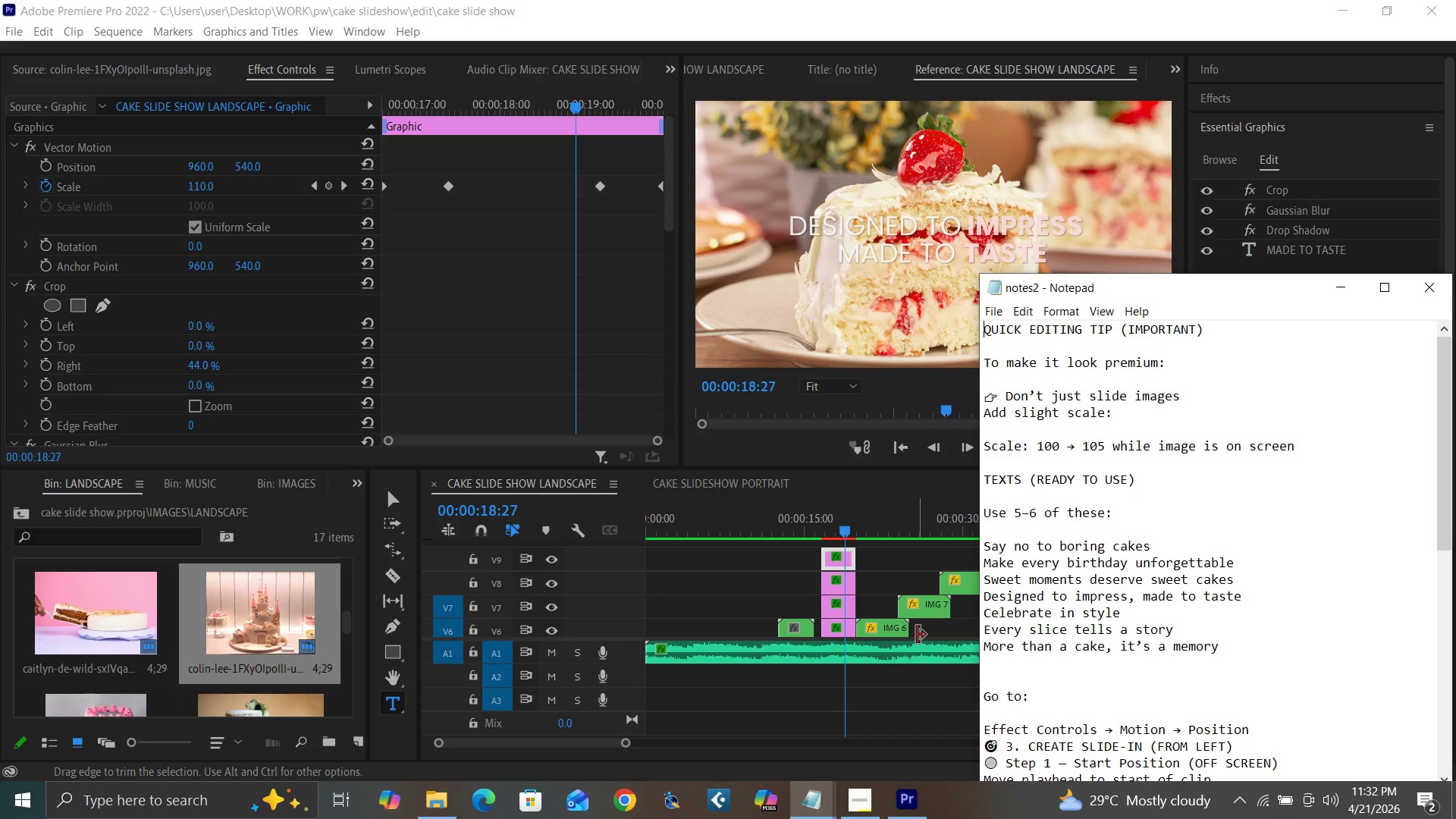 
wait(17.44)
 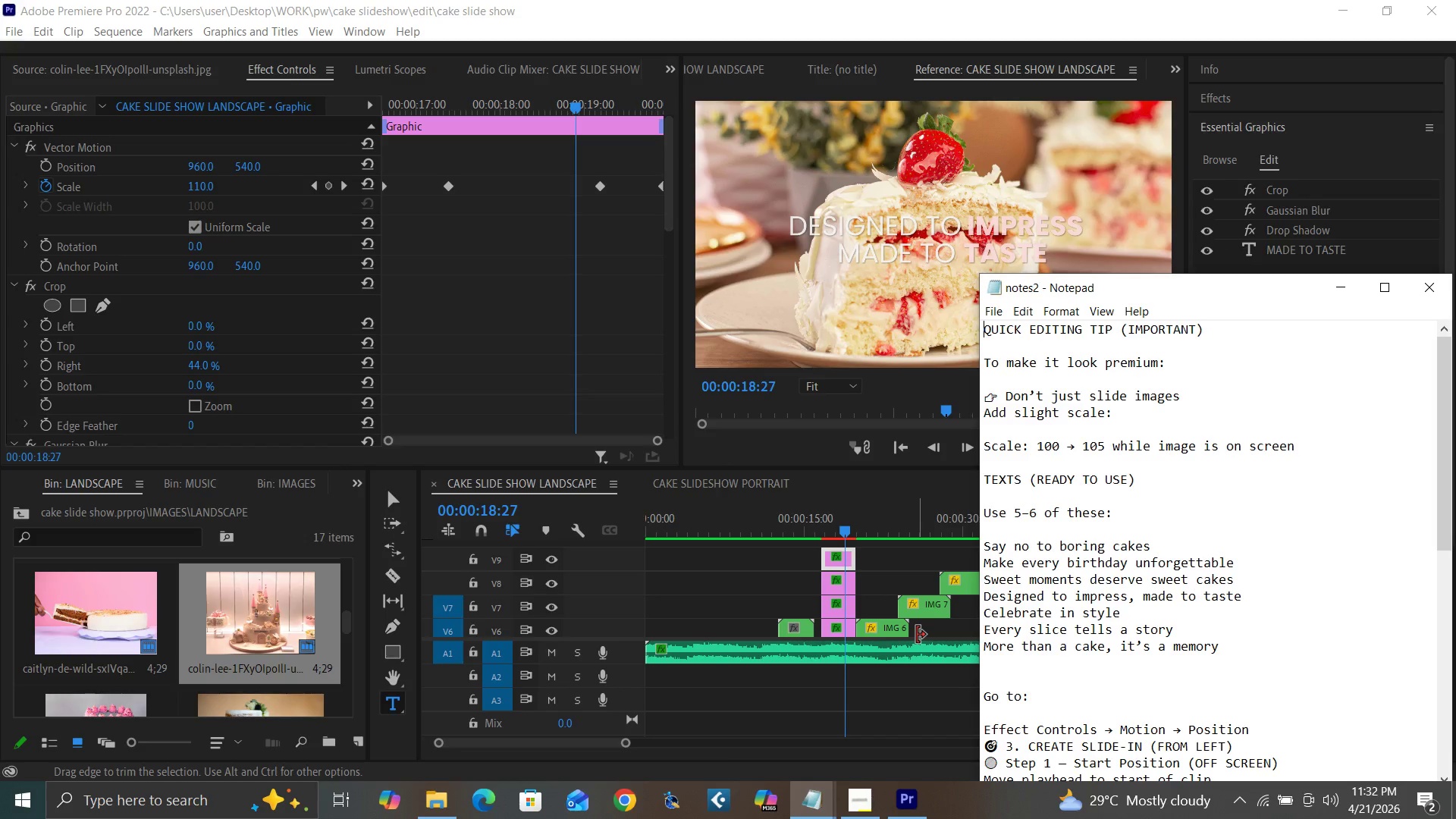 
left_click_drag(start_coordinate=[628, 741], to_coordinate=[649, 743])
 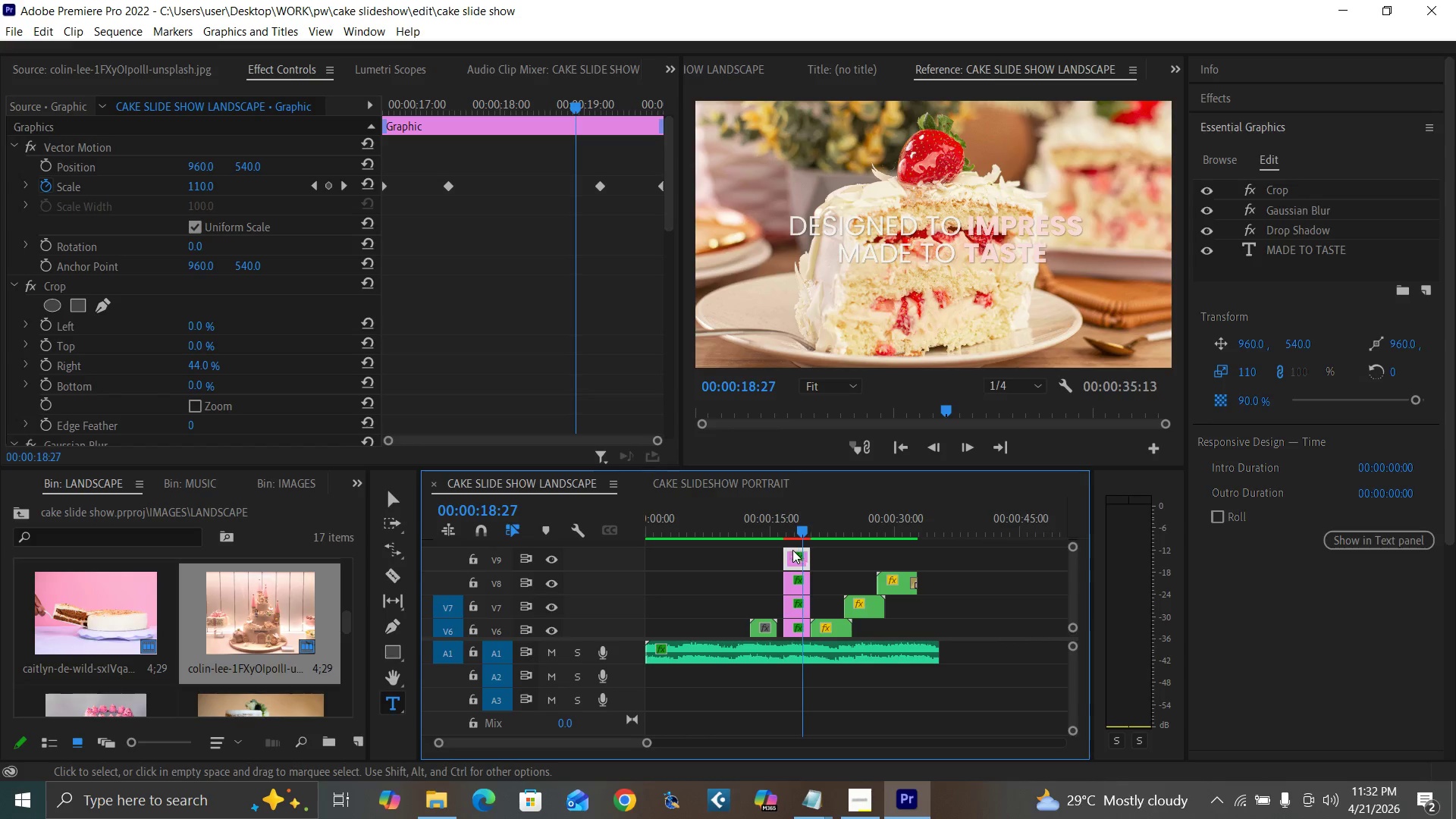 
left_click_drag(start_coordinate=[789, 543], to_coordinate=[796, 627])
 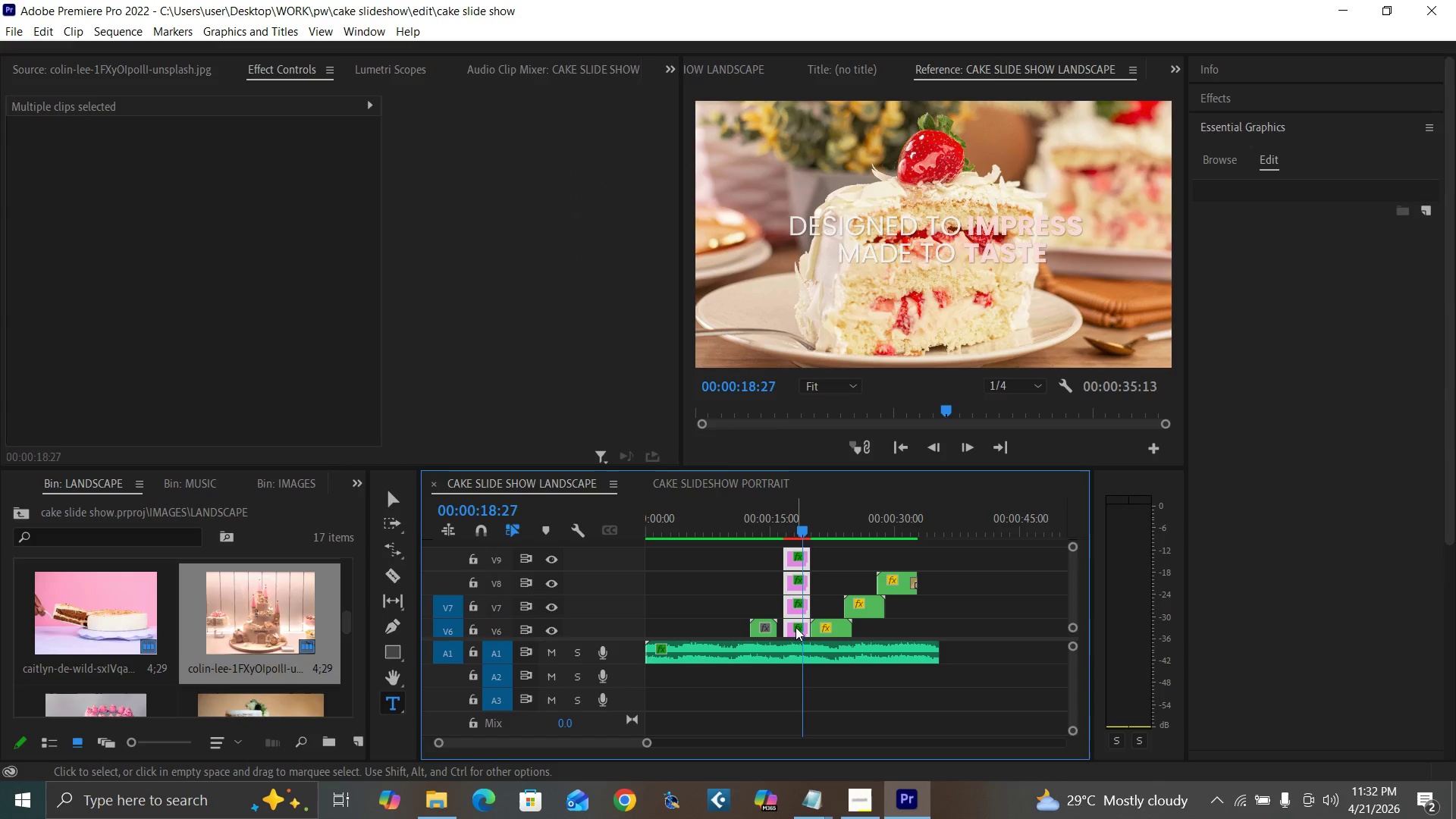 
key(Control+C)
 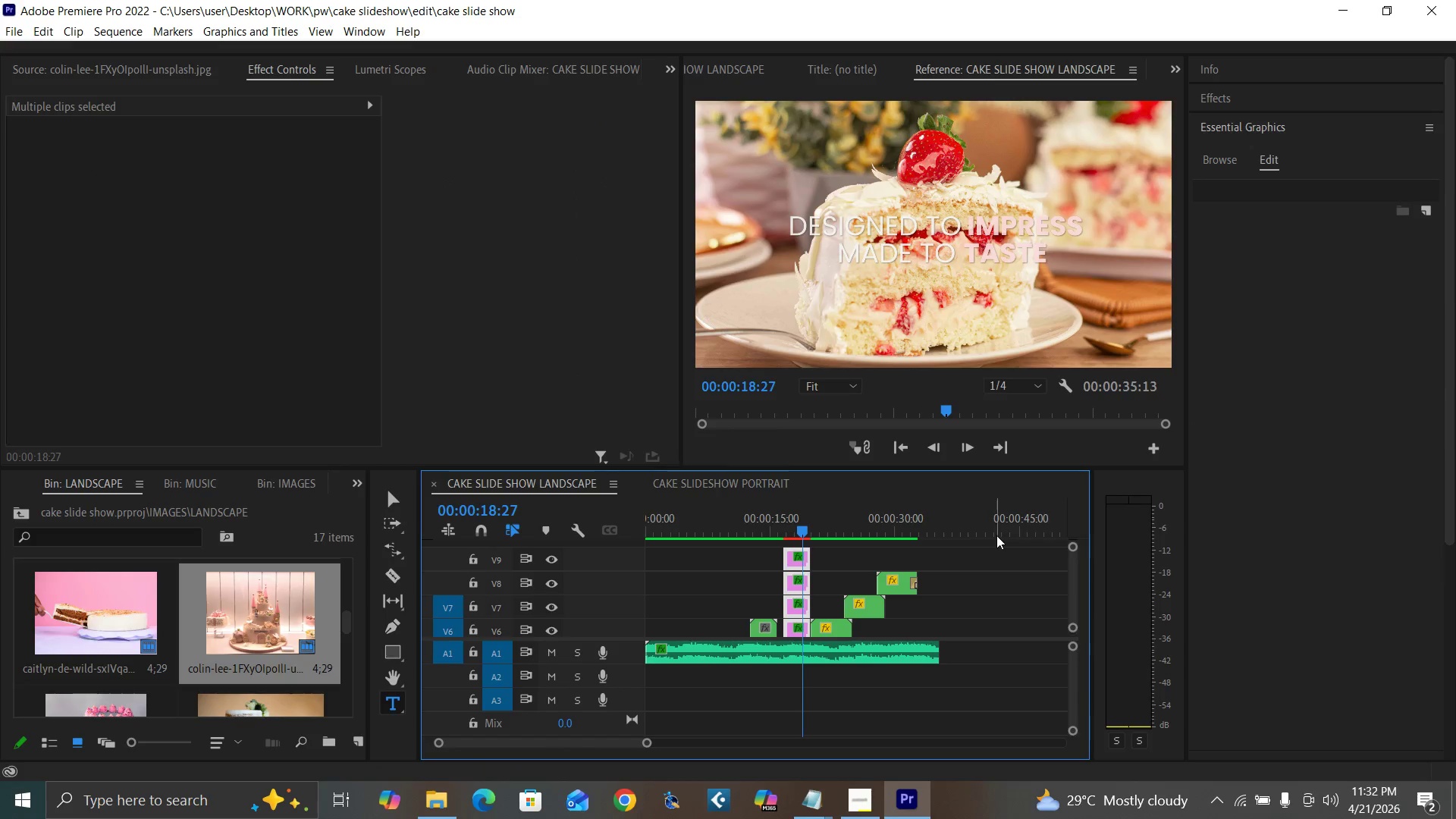 
left_click([996, 531])
 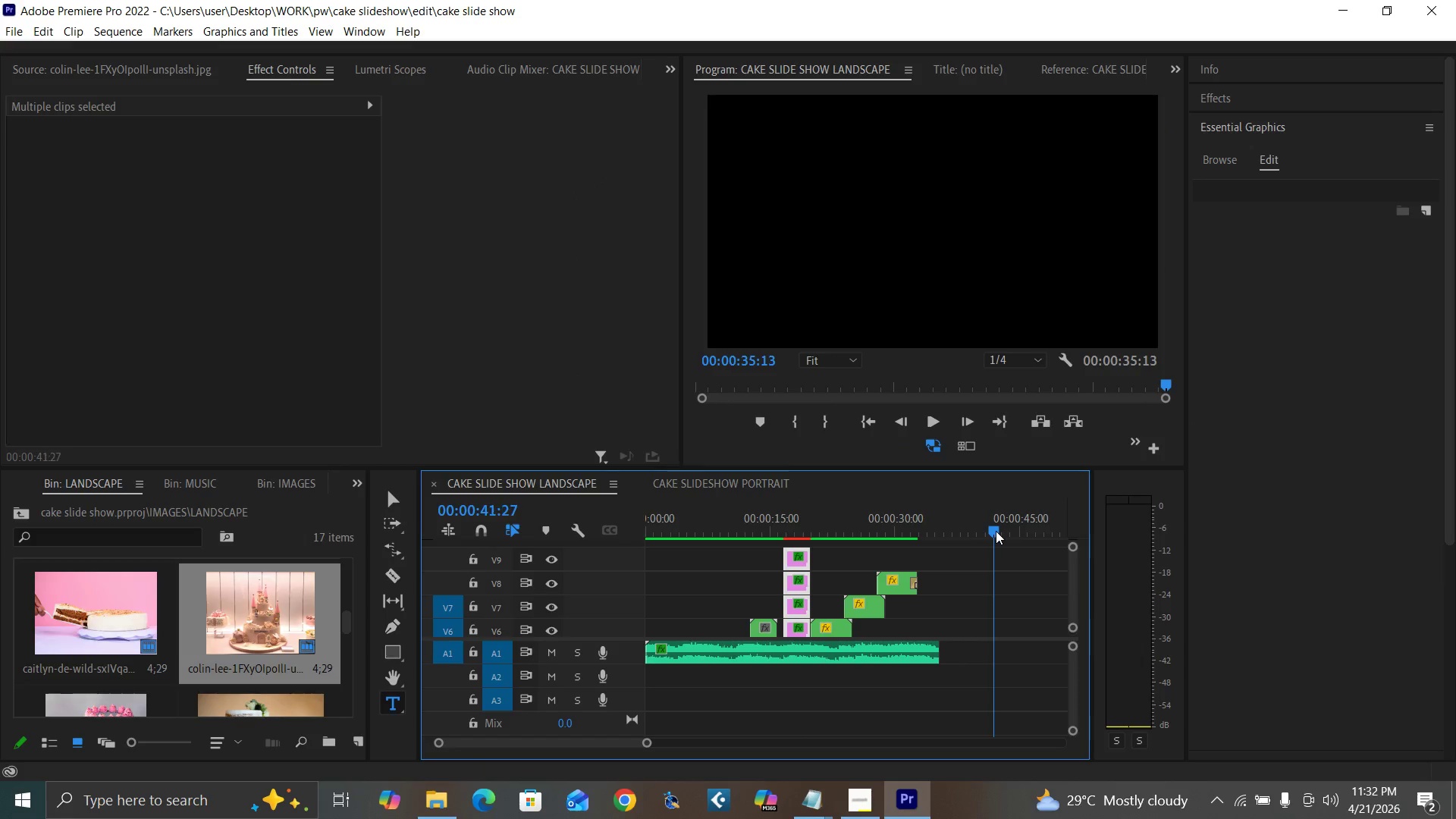 
key(Control+V)
 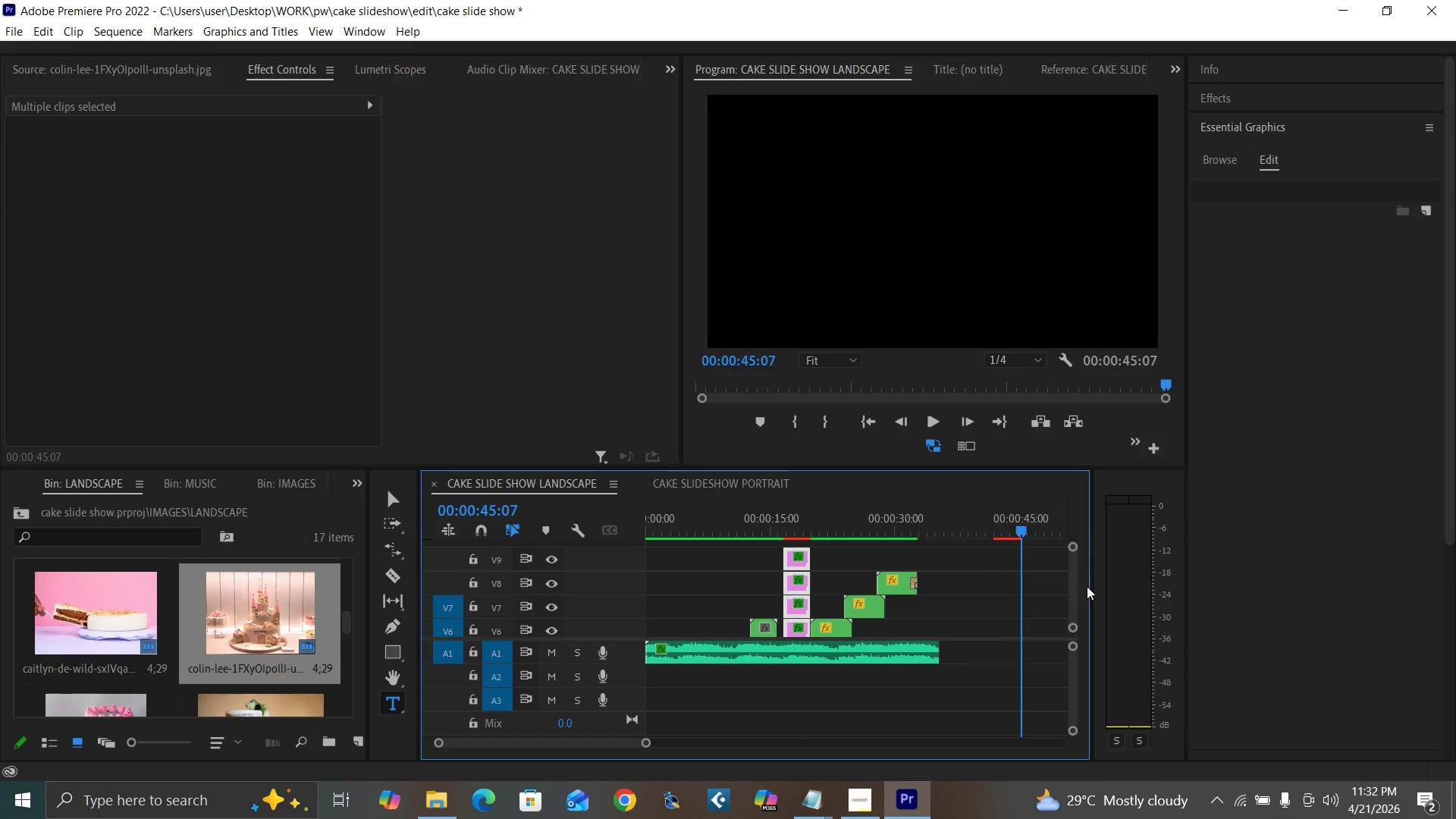 
left_click_drag(start_coordinate=[1072, 589], to_coordinate=[1073, 573])
 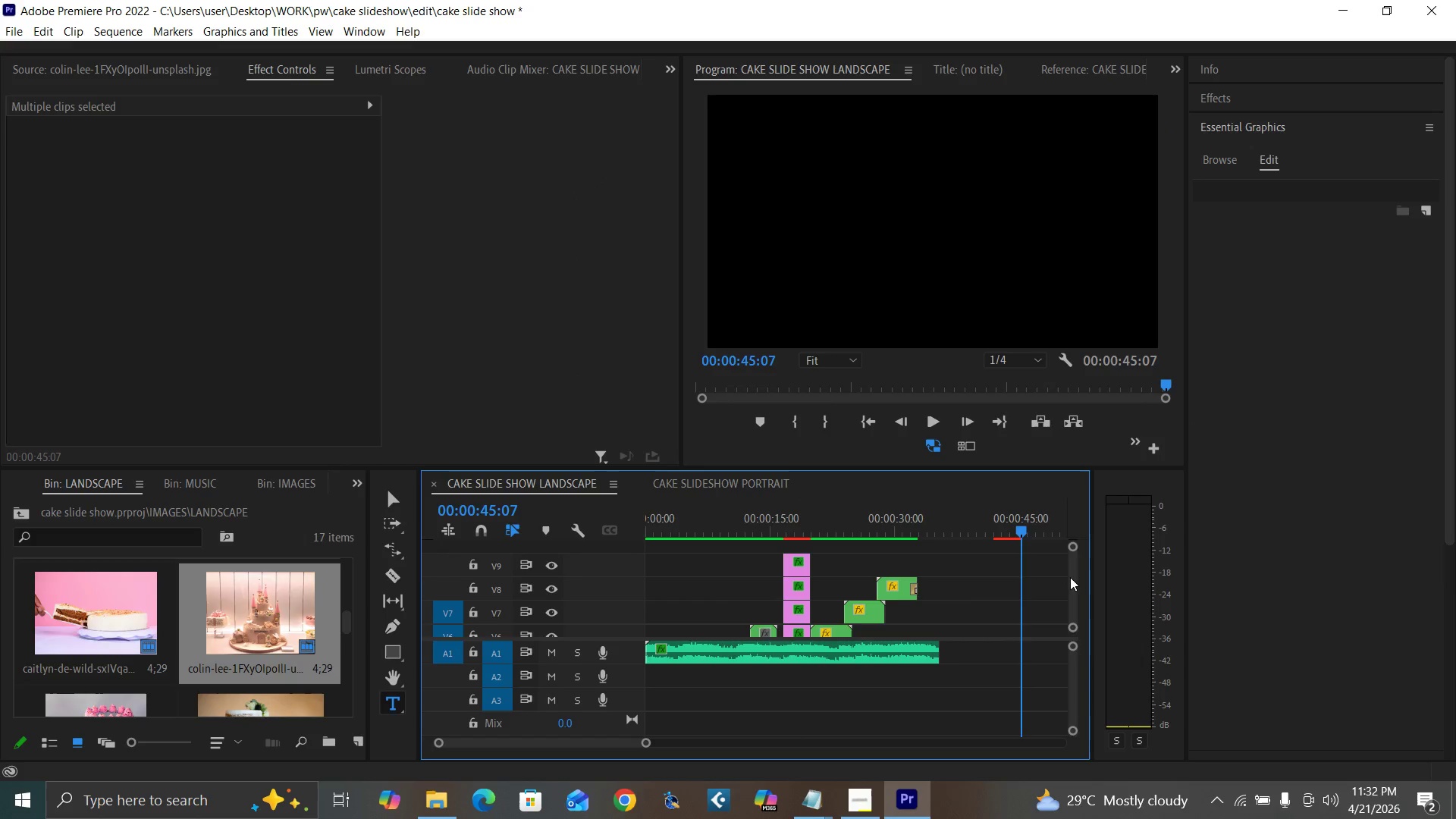 
left_click_drag(start_coordinate=[1070, 577], to_coordinate=[1071, 539])
 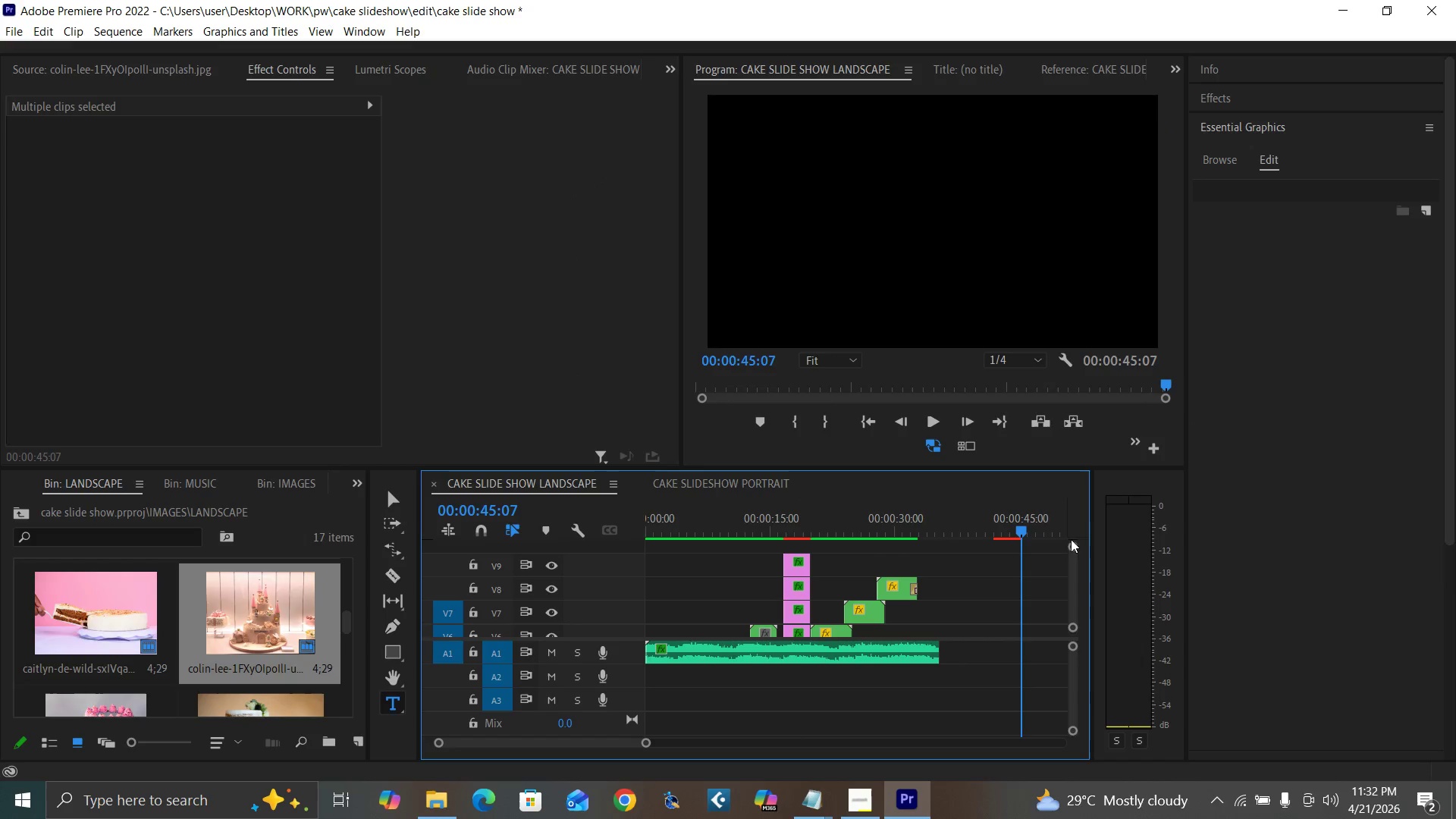 
key(Backquote)
 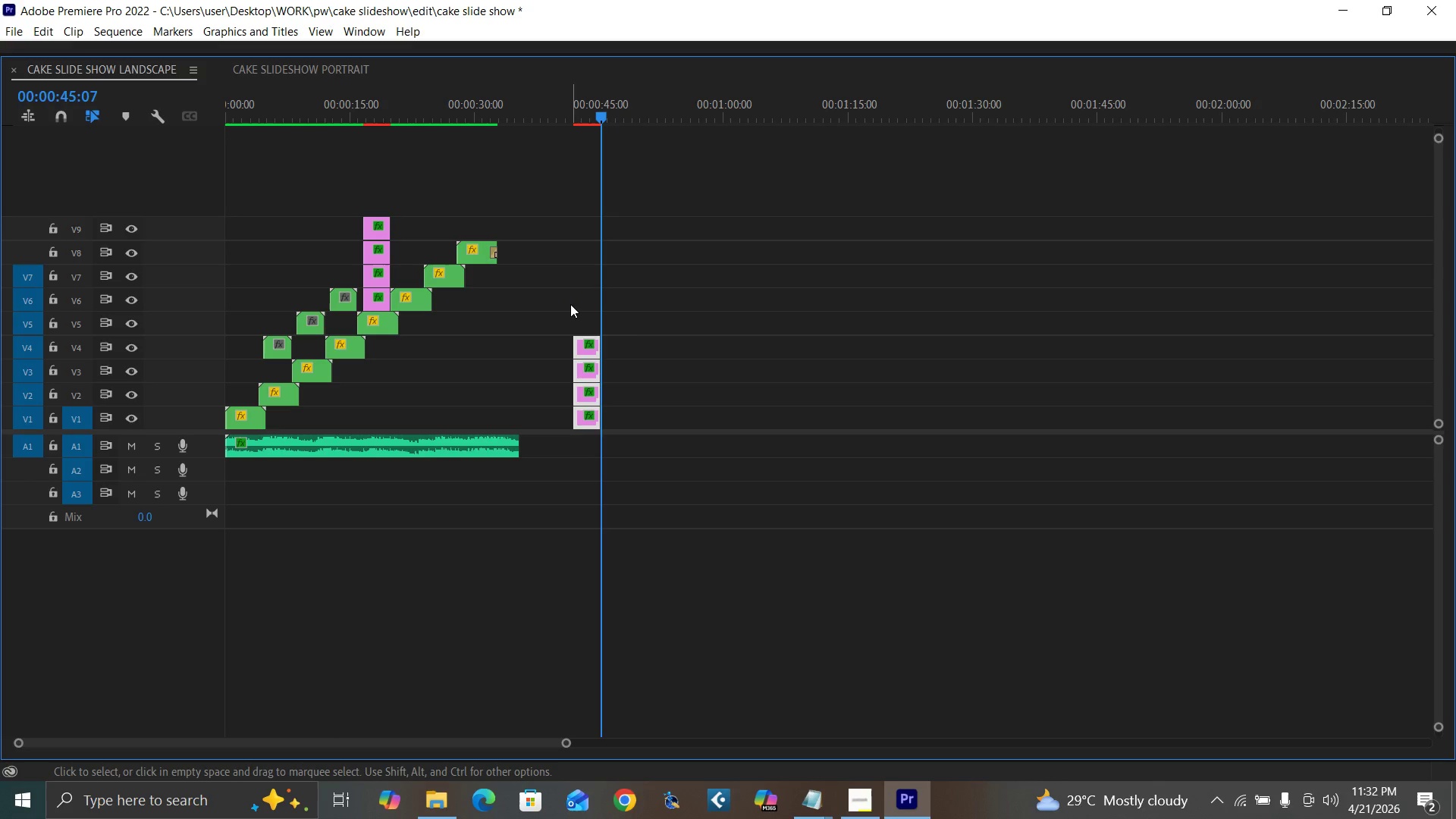 
wait(5.34)
 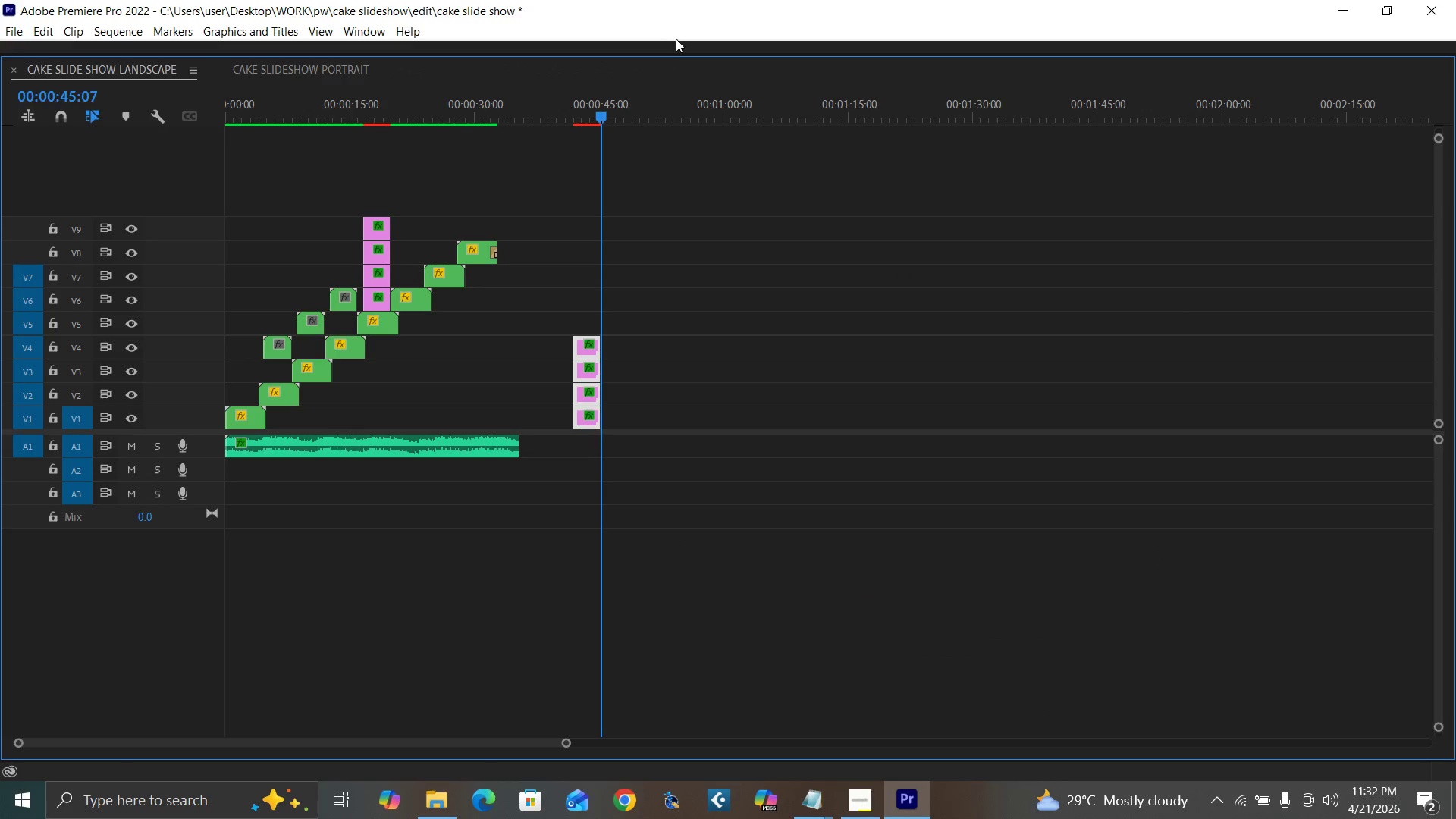 
key(Shift+E)
 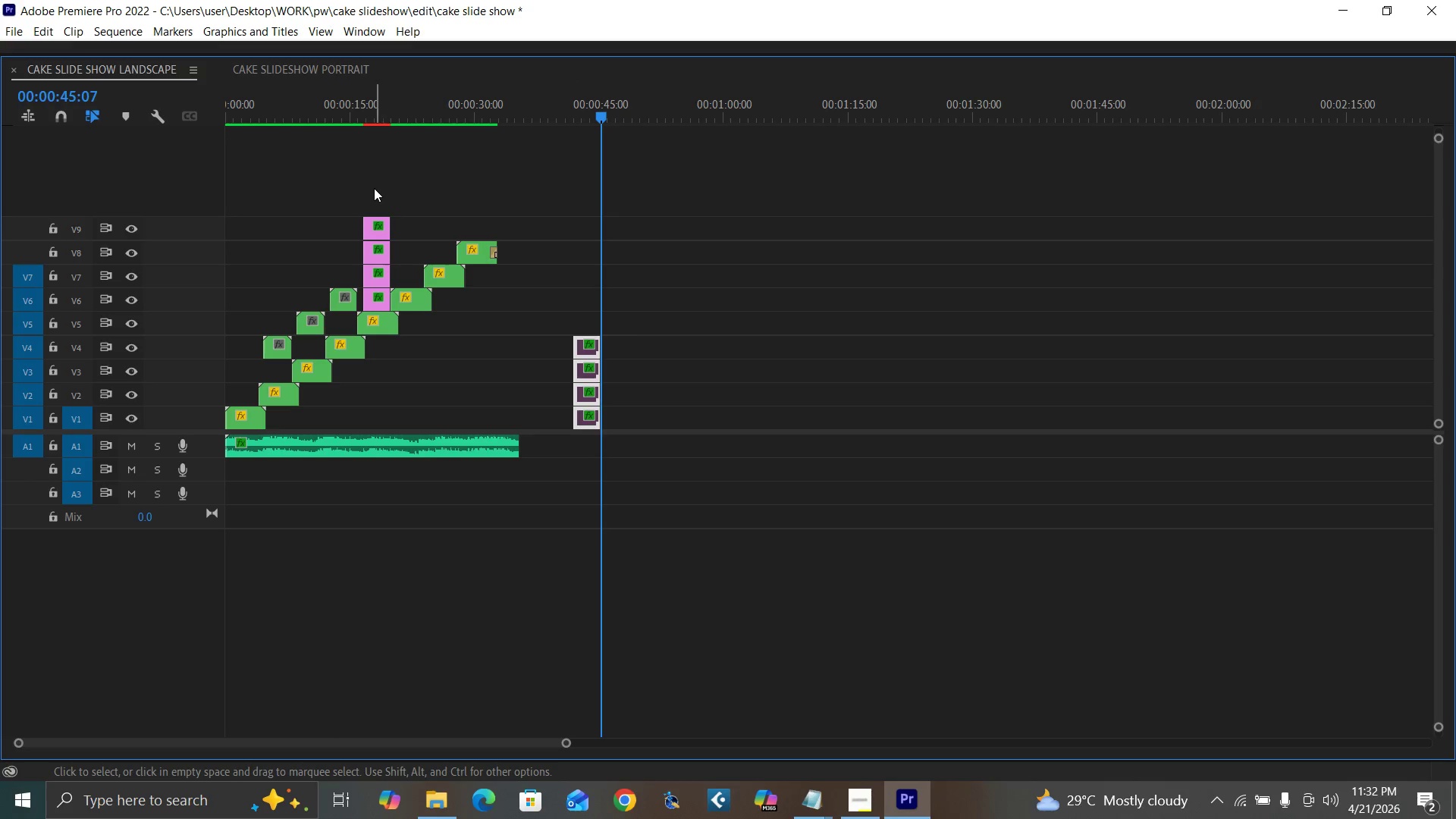 
left_click_drag(start_coordinate=[374, 188], to_coordinate=[384, 295])
 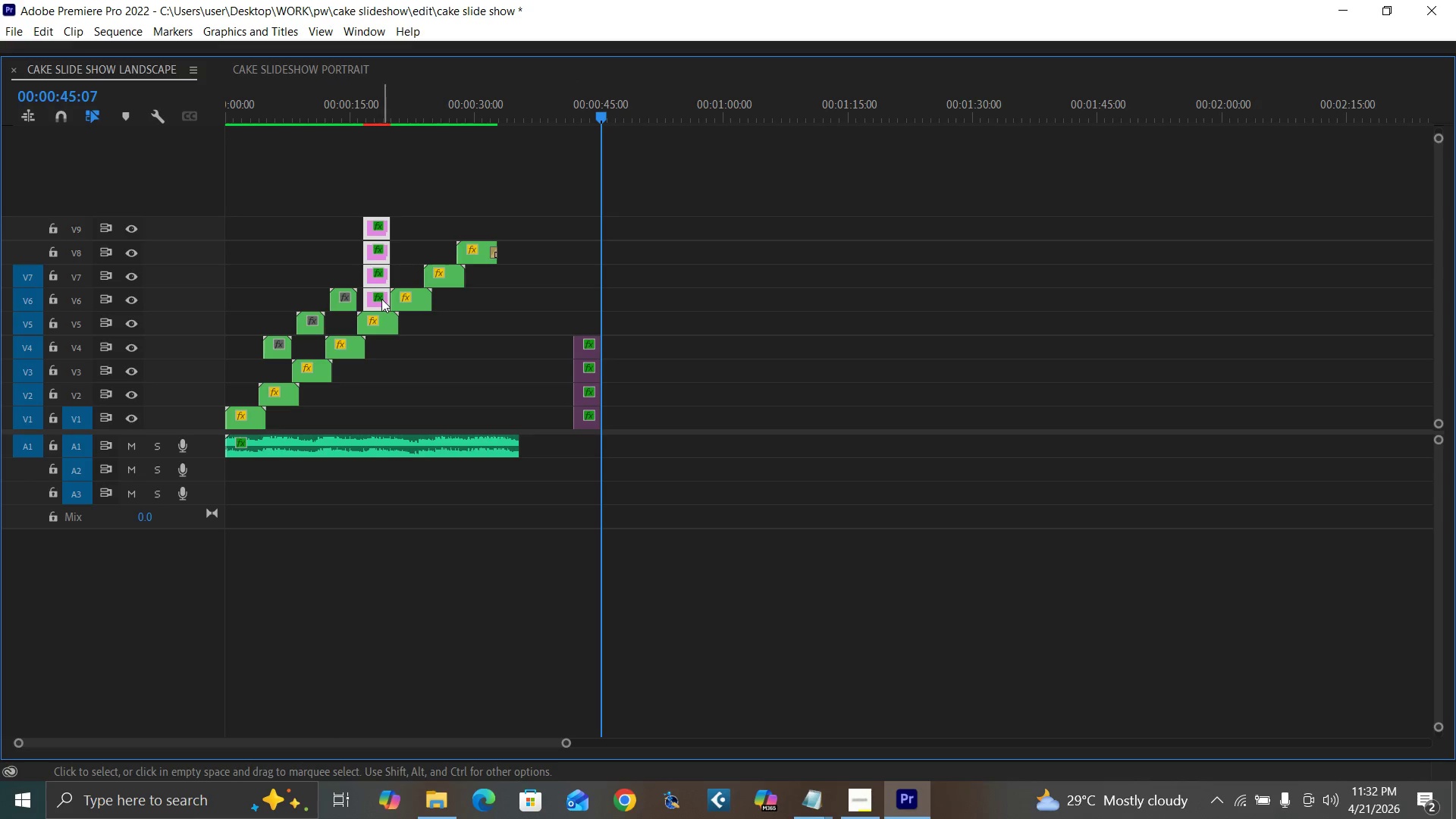 
key(Backquote)
 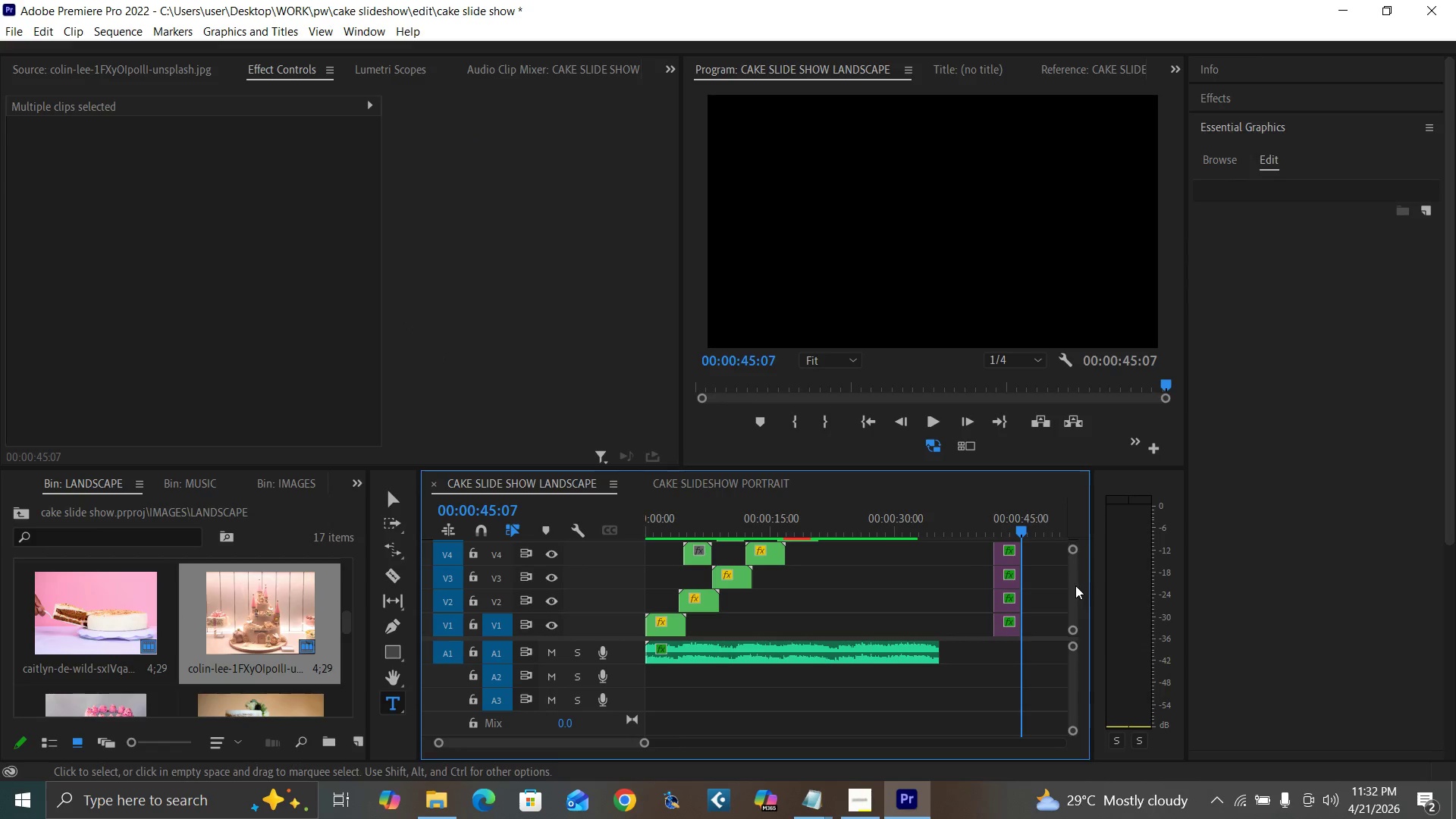 
left_click_drag(start_coordinate=[1075, 586], to_coordinate=[1074, 578])
 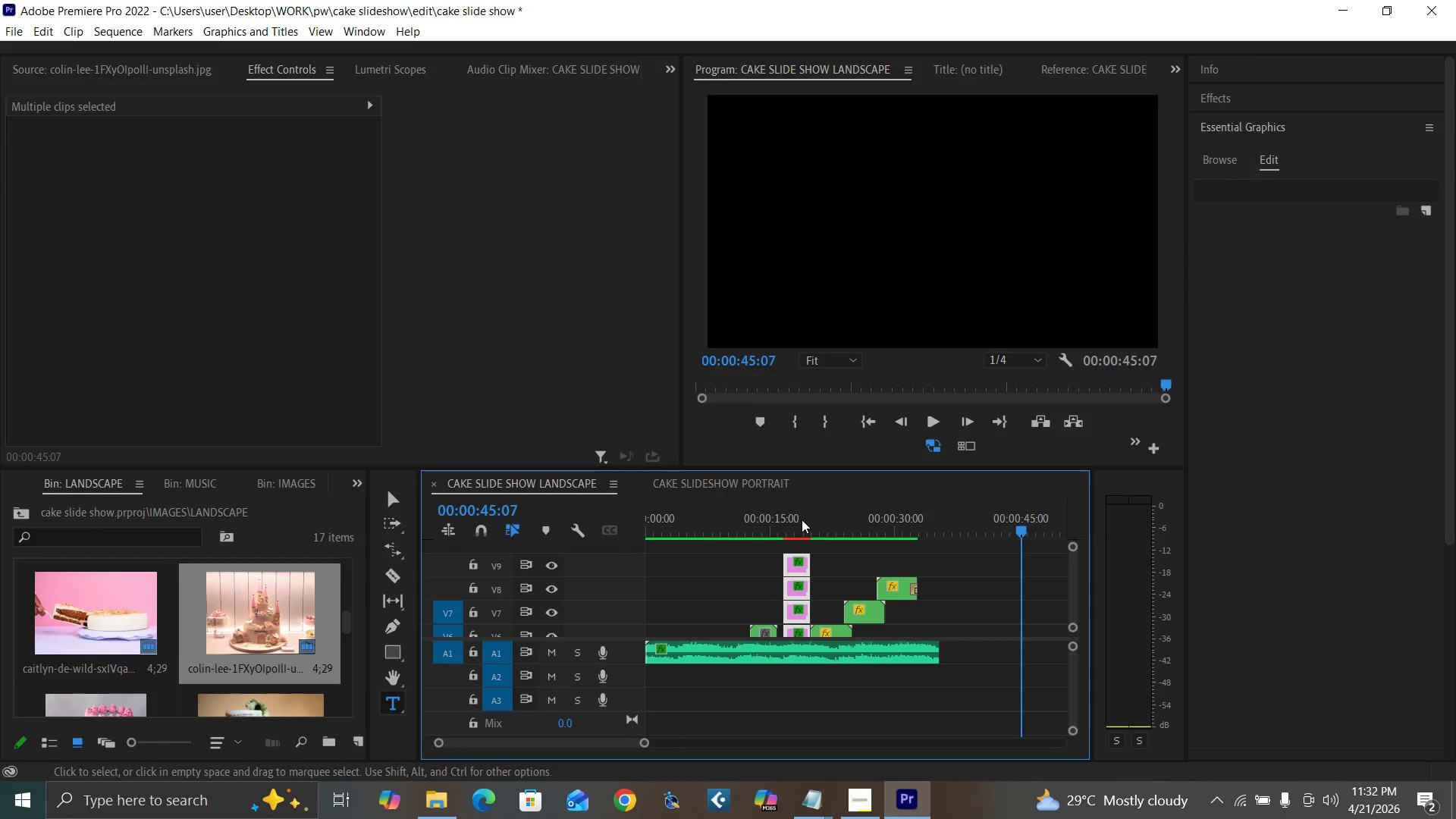 
left_click([795, 519])
 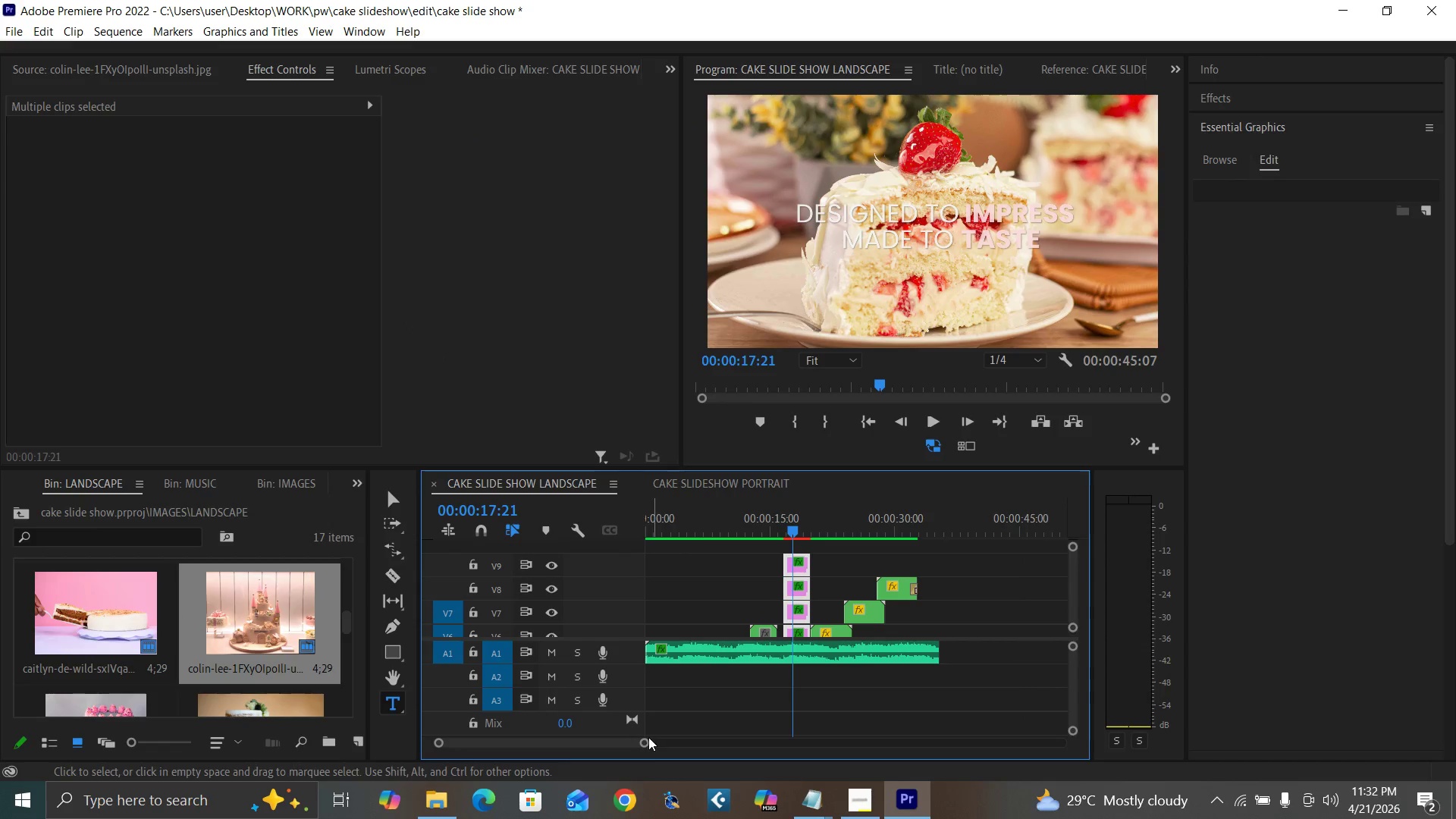 
left_click_drag(start_coordinate=[642, 742], to_coordinate=[605, 740])
 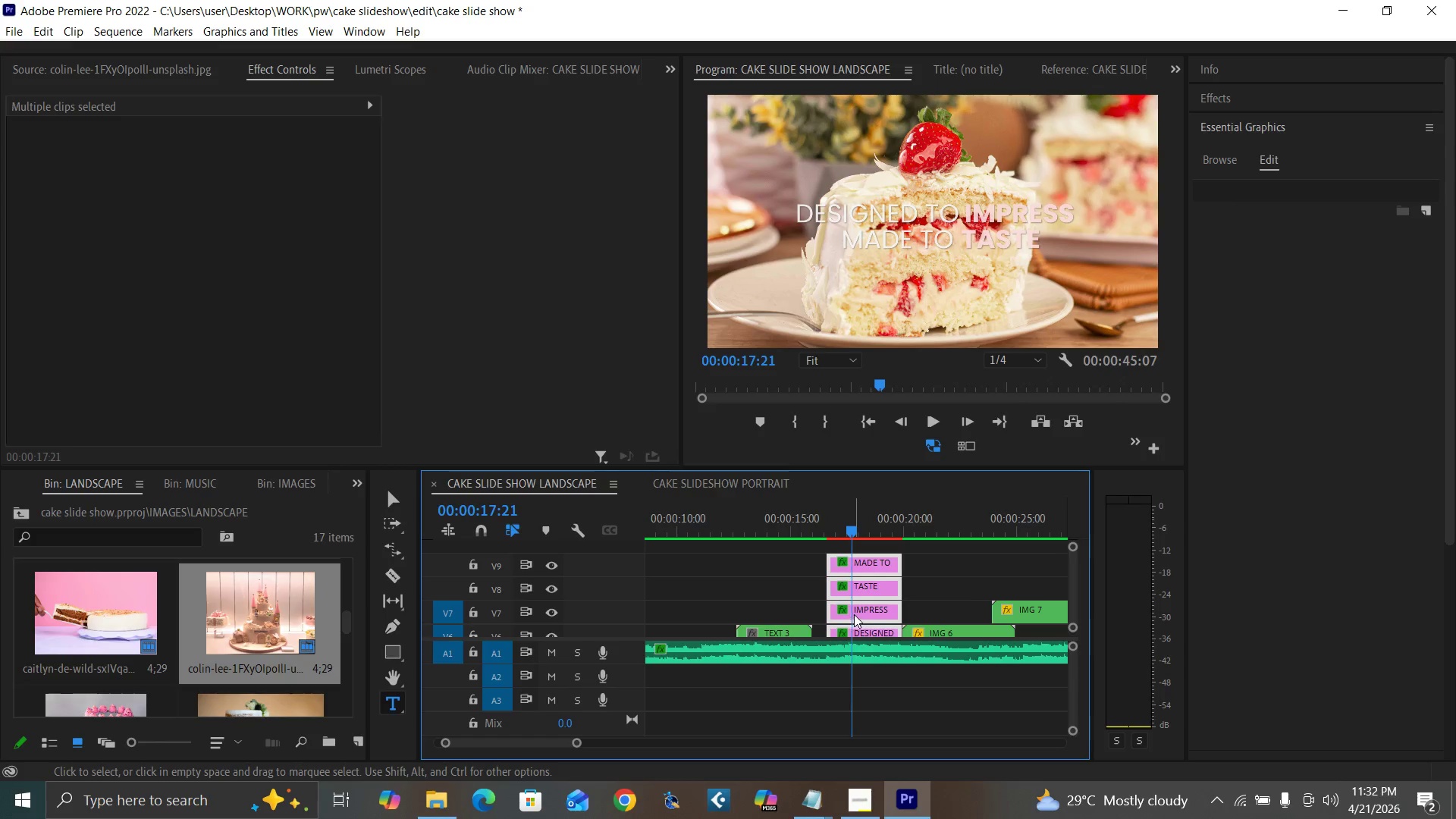 
right_click([855, 610])
 